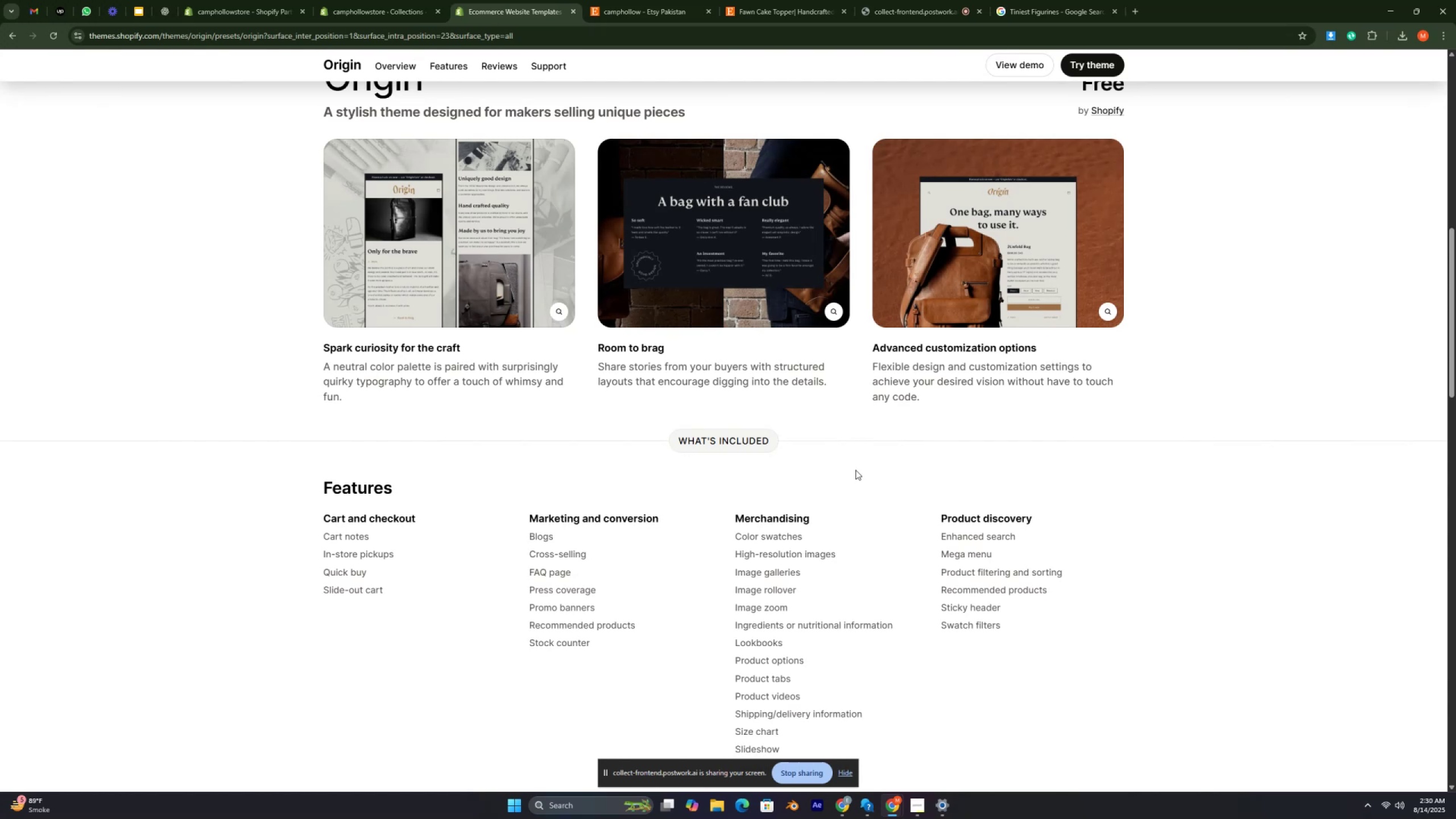 
key(Control+ControlRight)
 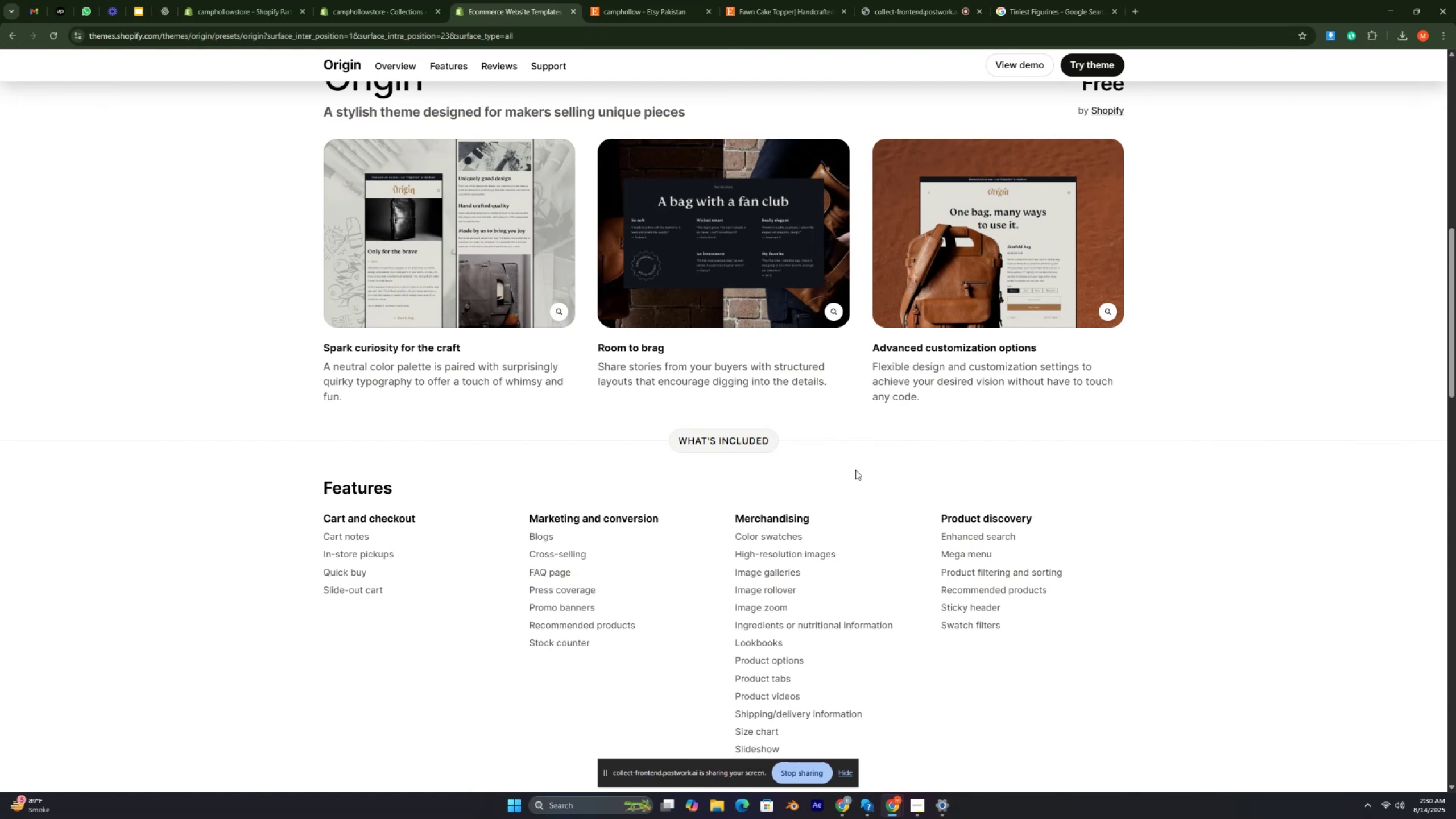 
key(Control+ControlRight)
 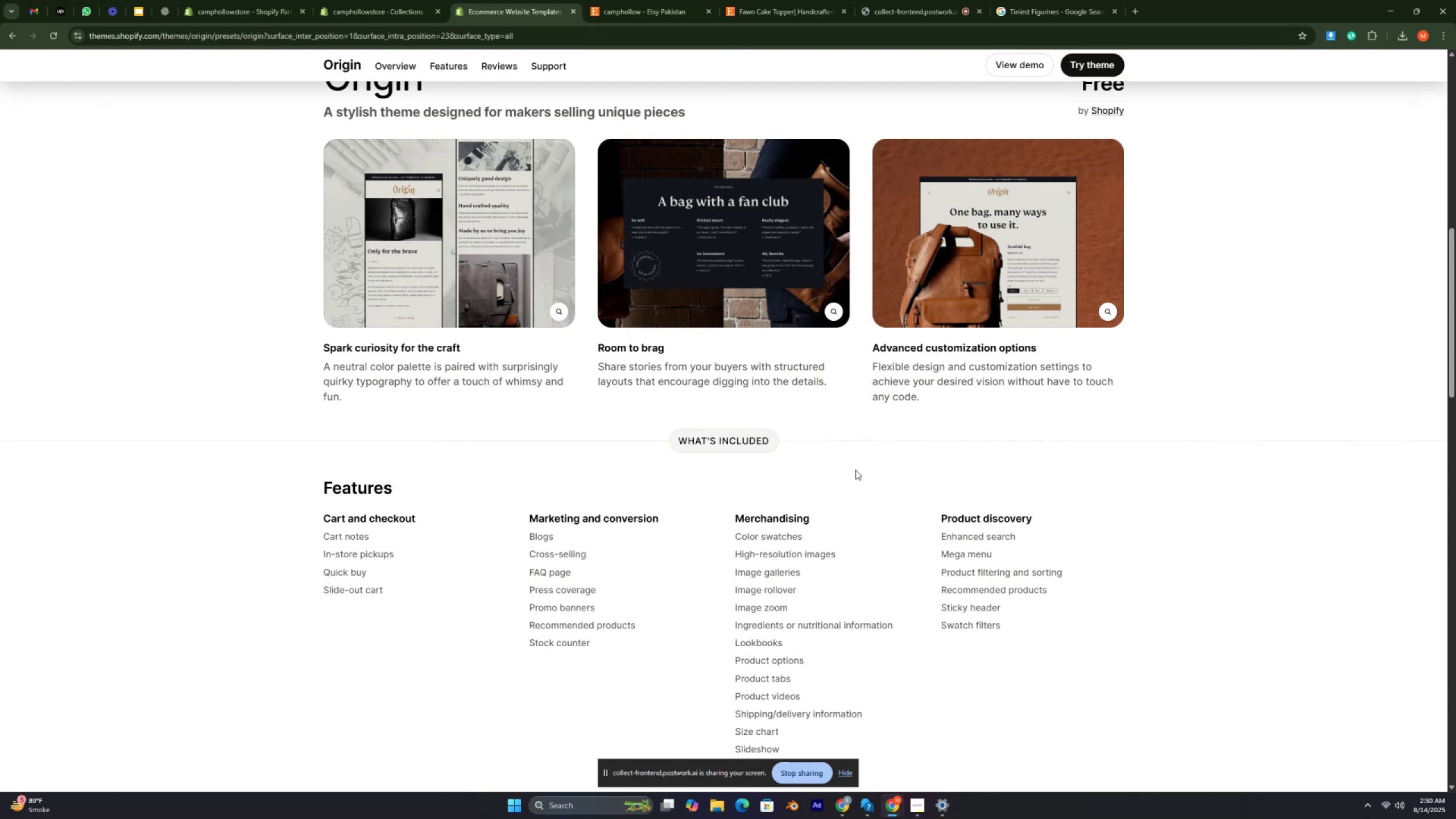 
key(Control+ControlRight)
 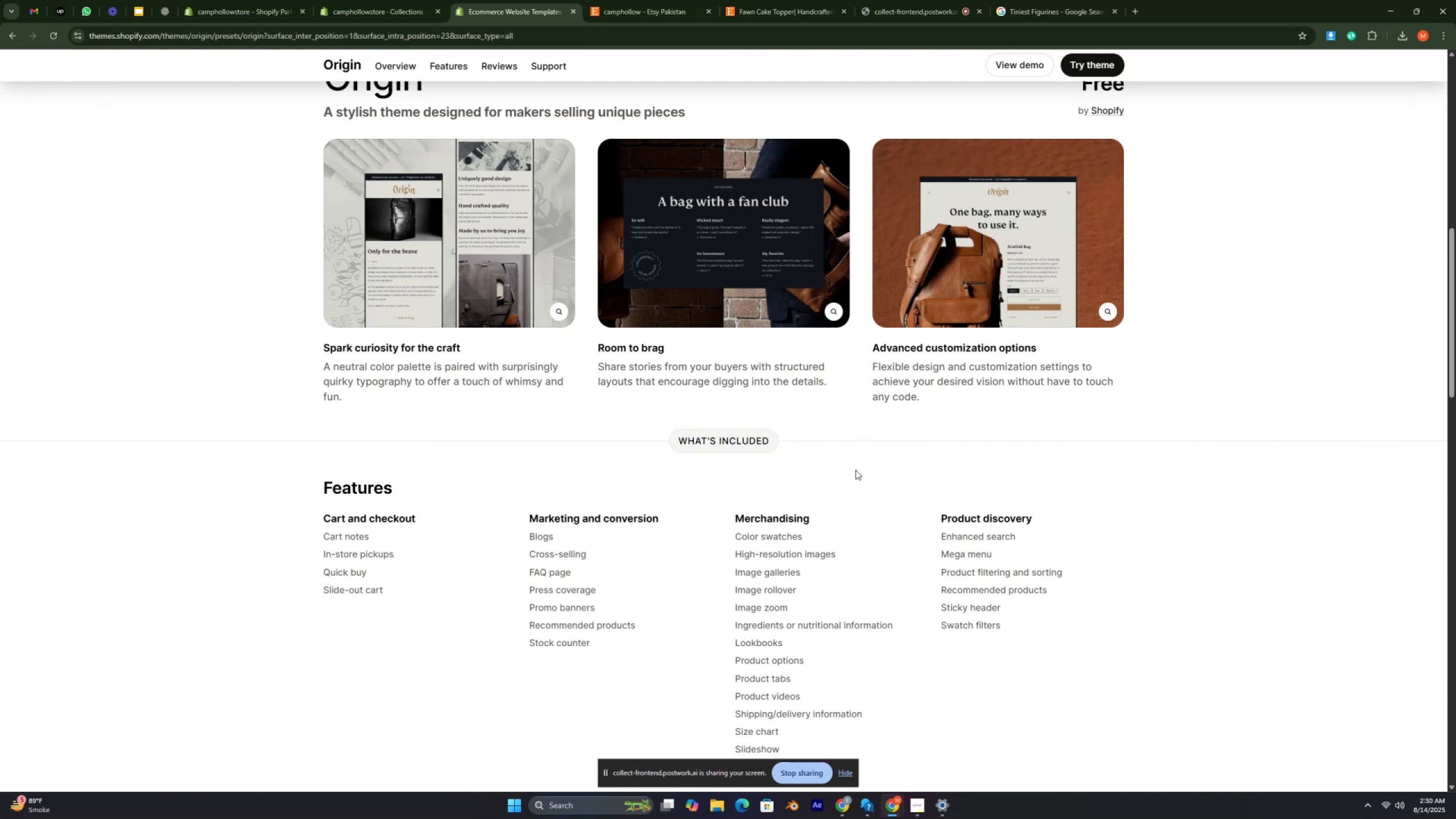 
key(Control+ControlRight)
 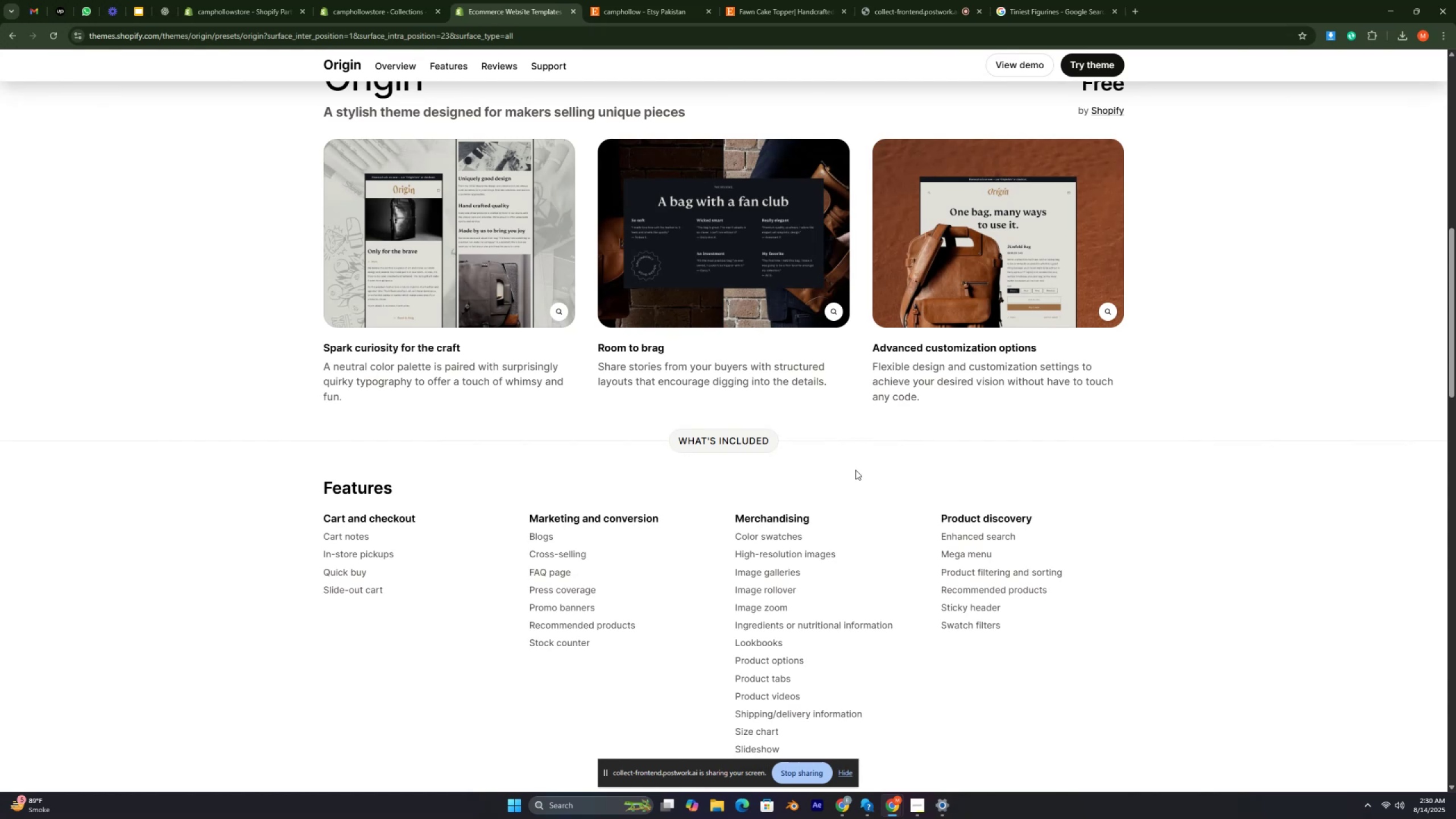 
key(Control+ControlRight)
 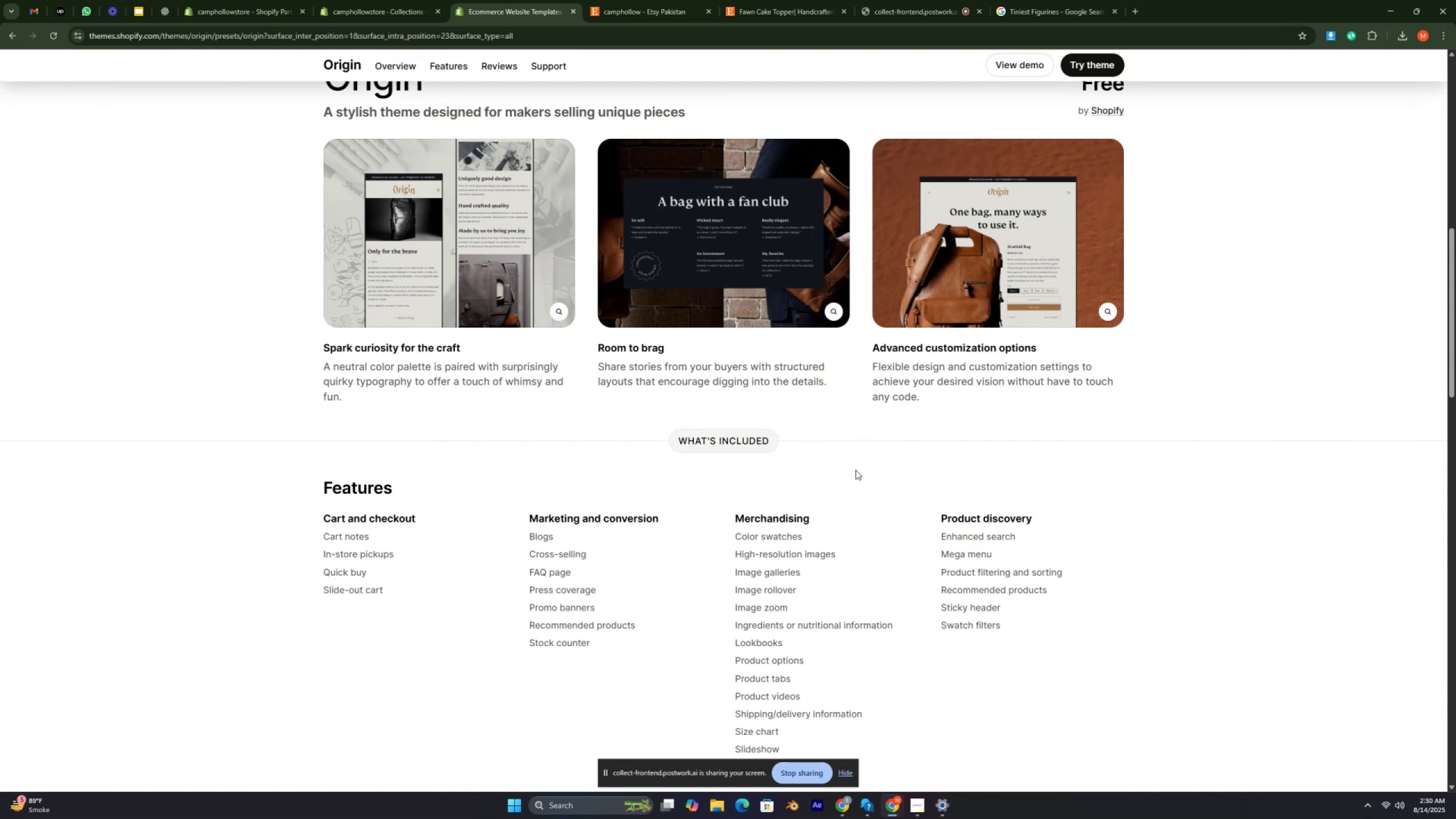 
key(Control+ControlRight)
 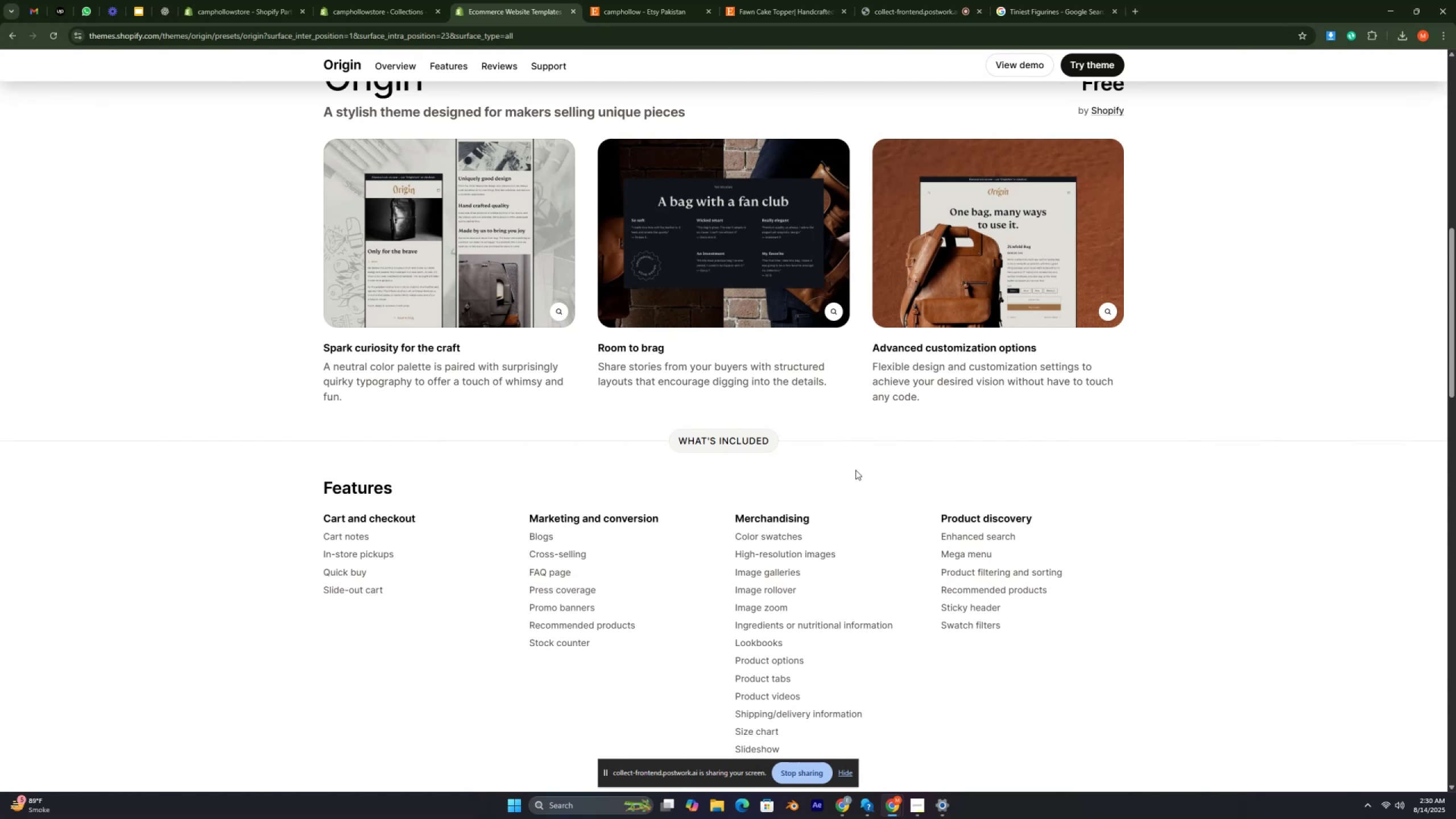 
key(Control+ControlRight)
 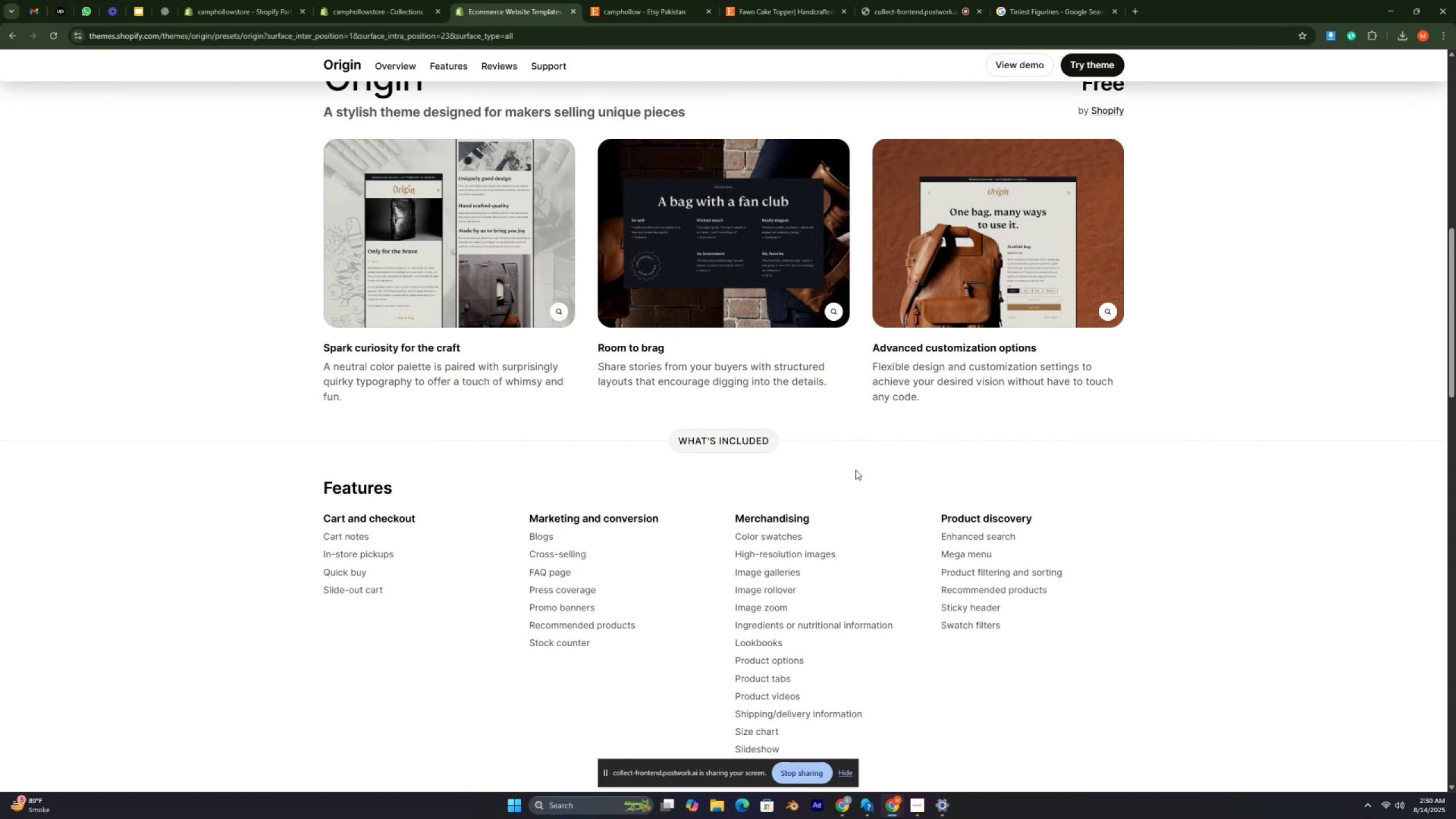 
key(Control+ControlRight)
 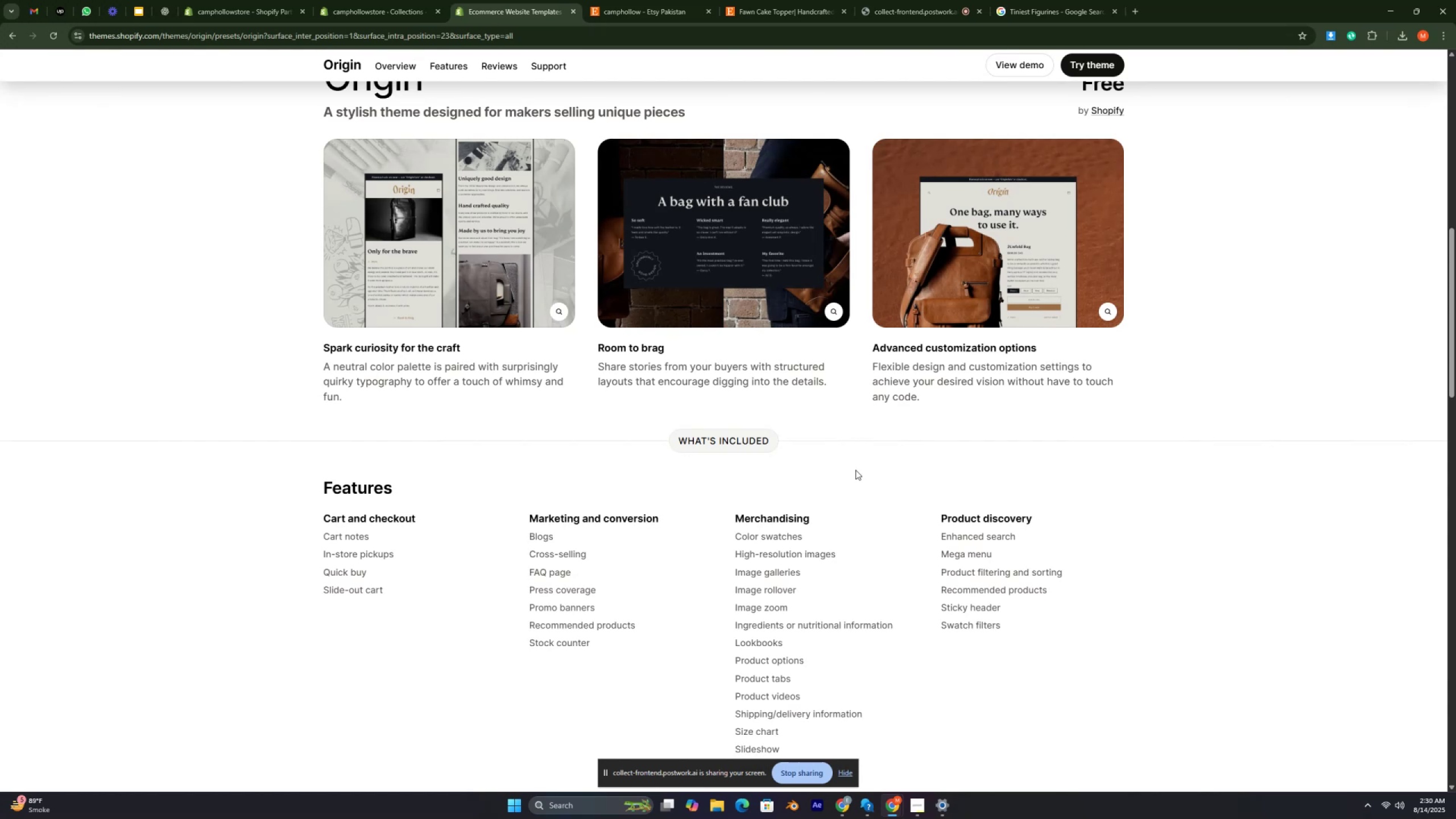 
key(Control+ControlRight)
 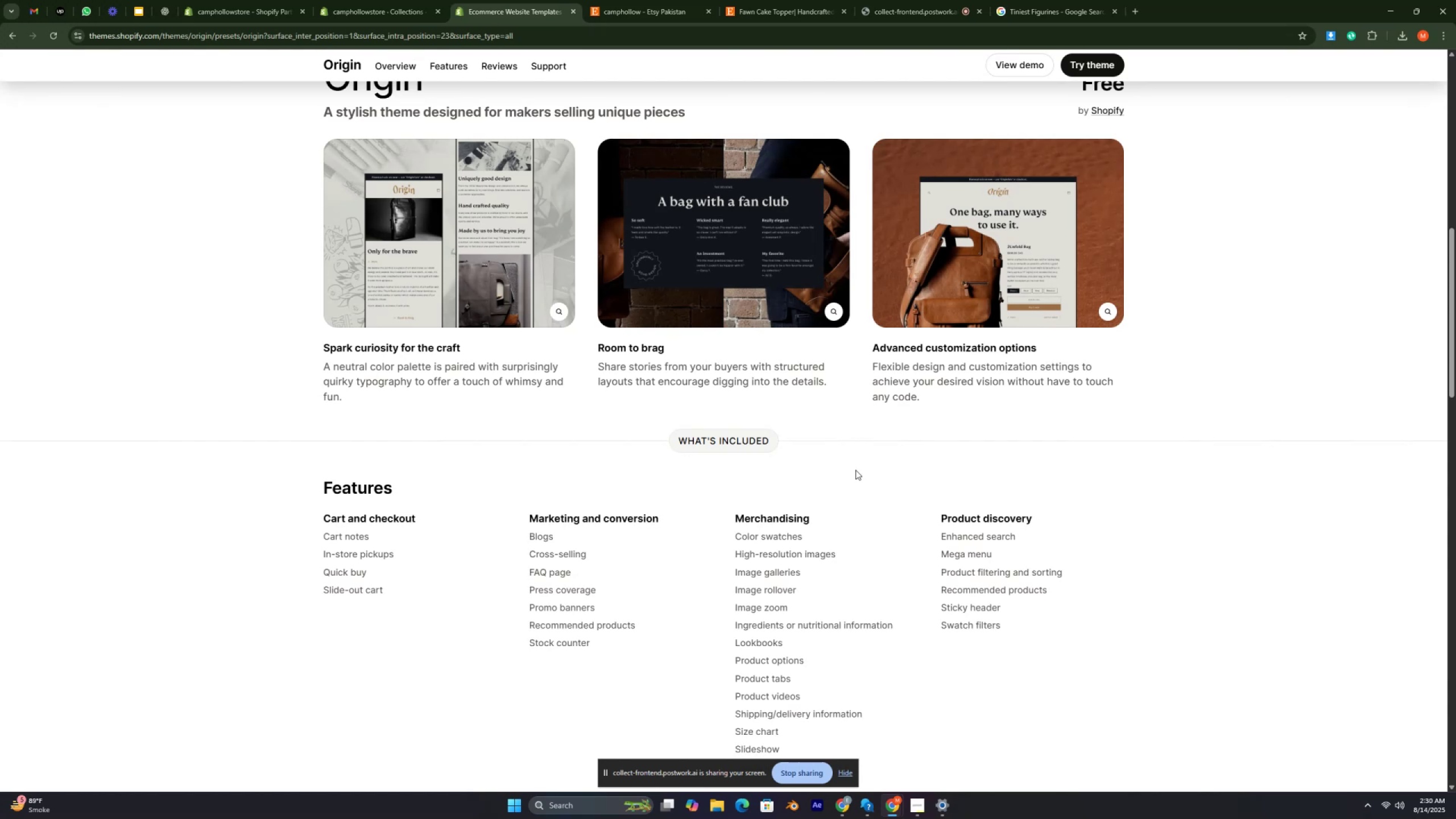 
key(Control+ControlRight)
 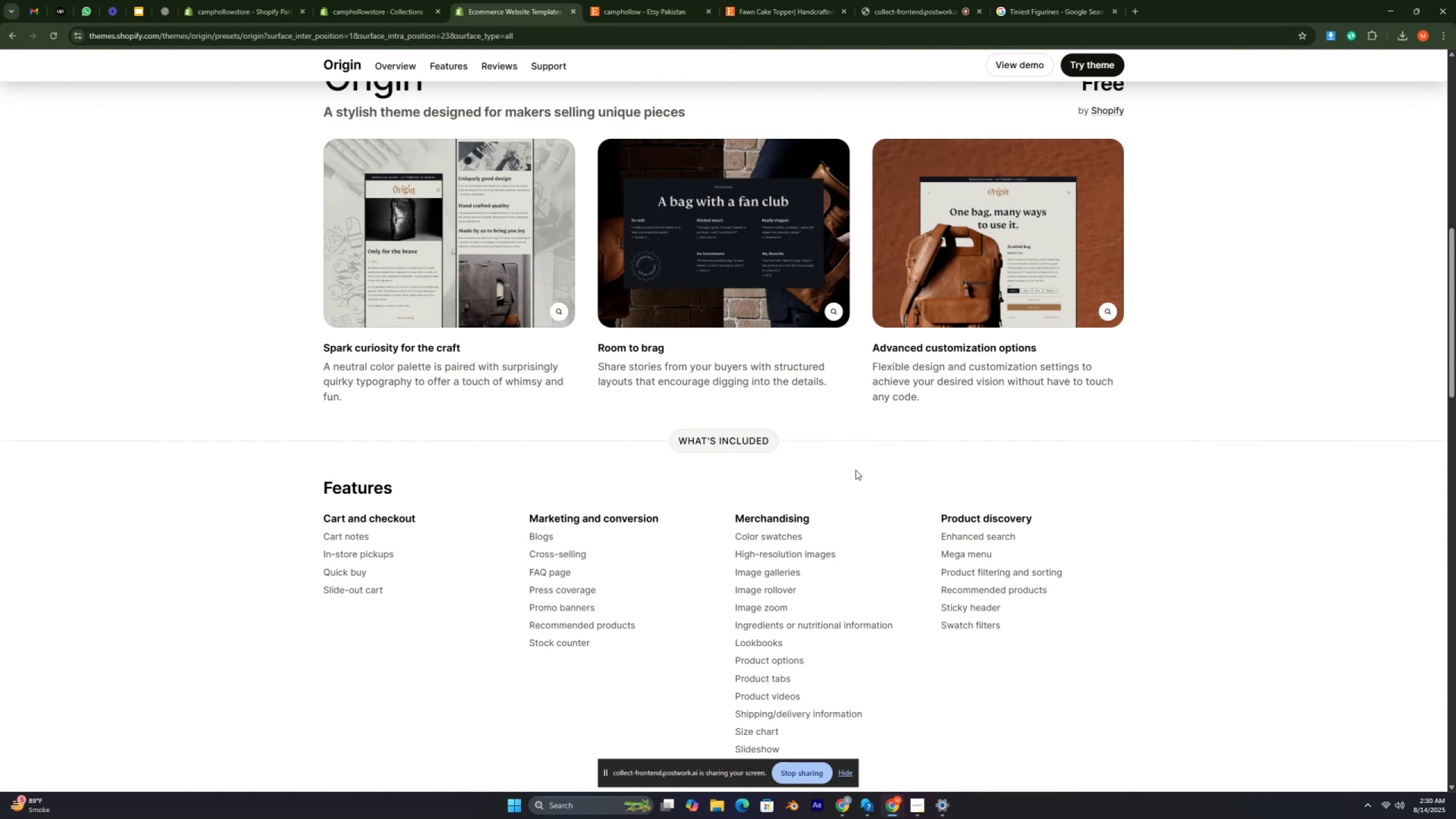 
key(Control+ControlRight)
 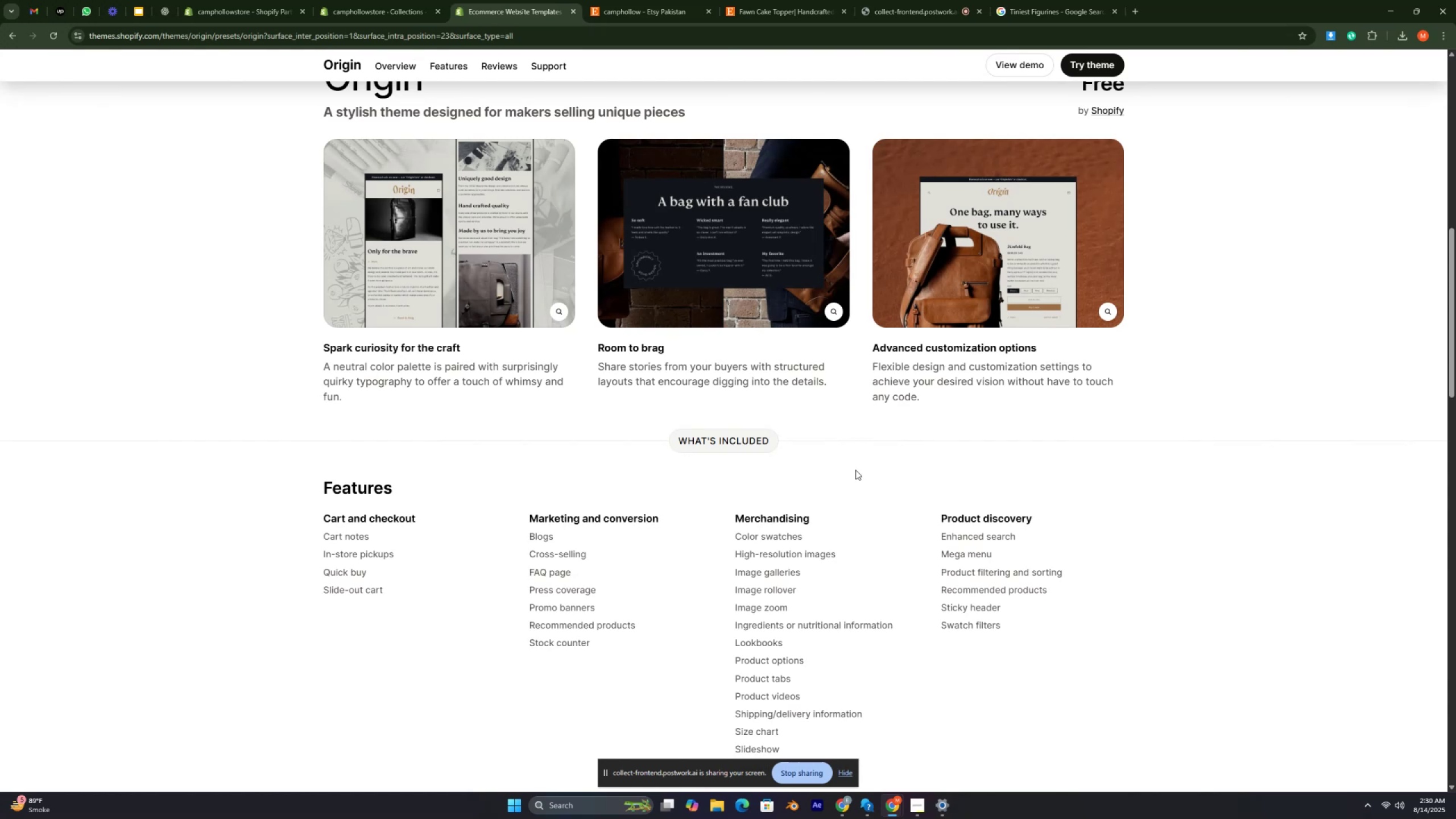 
key(Control+ControlRight)
 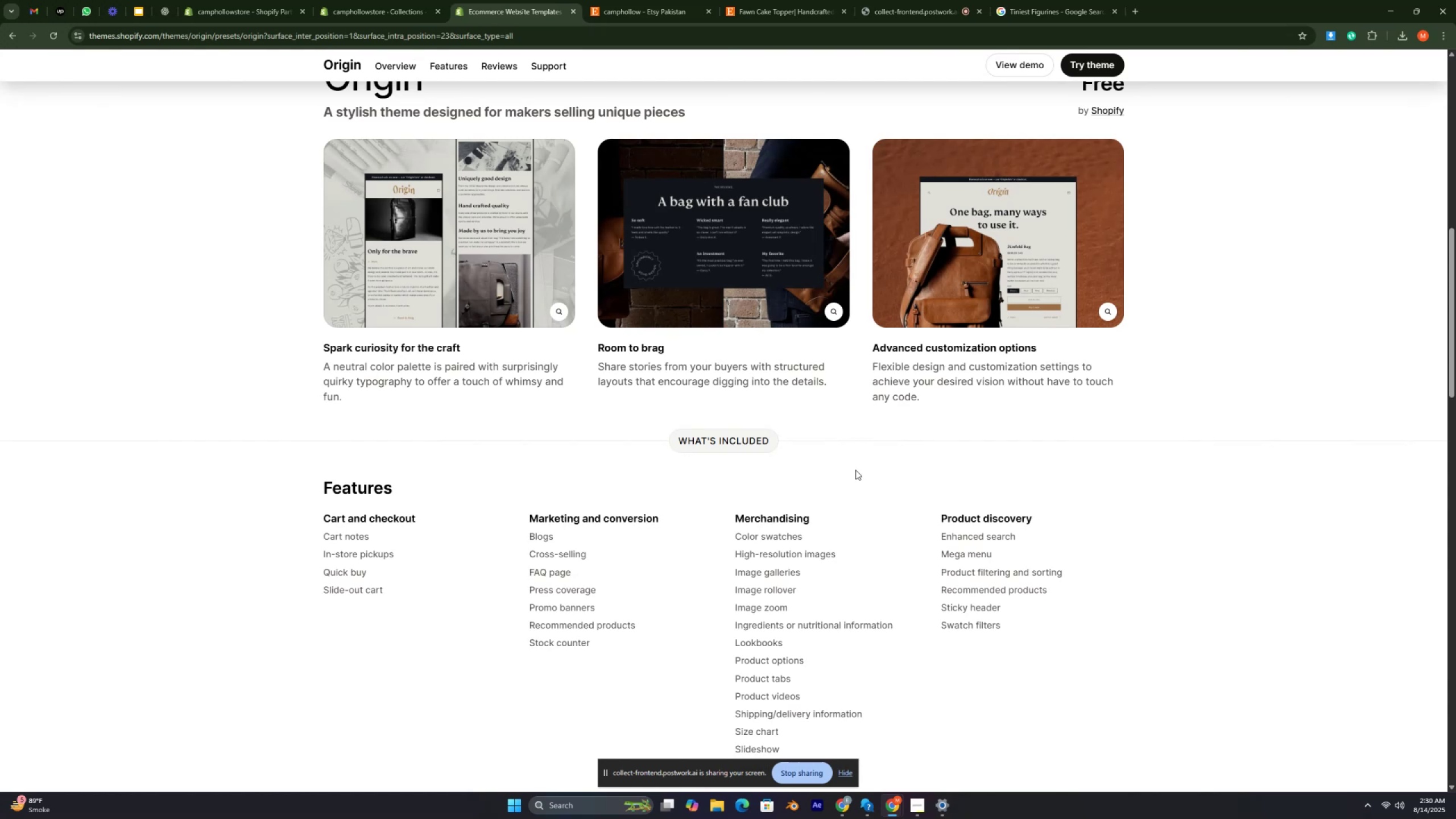 
key(Control+ControlRight)
 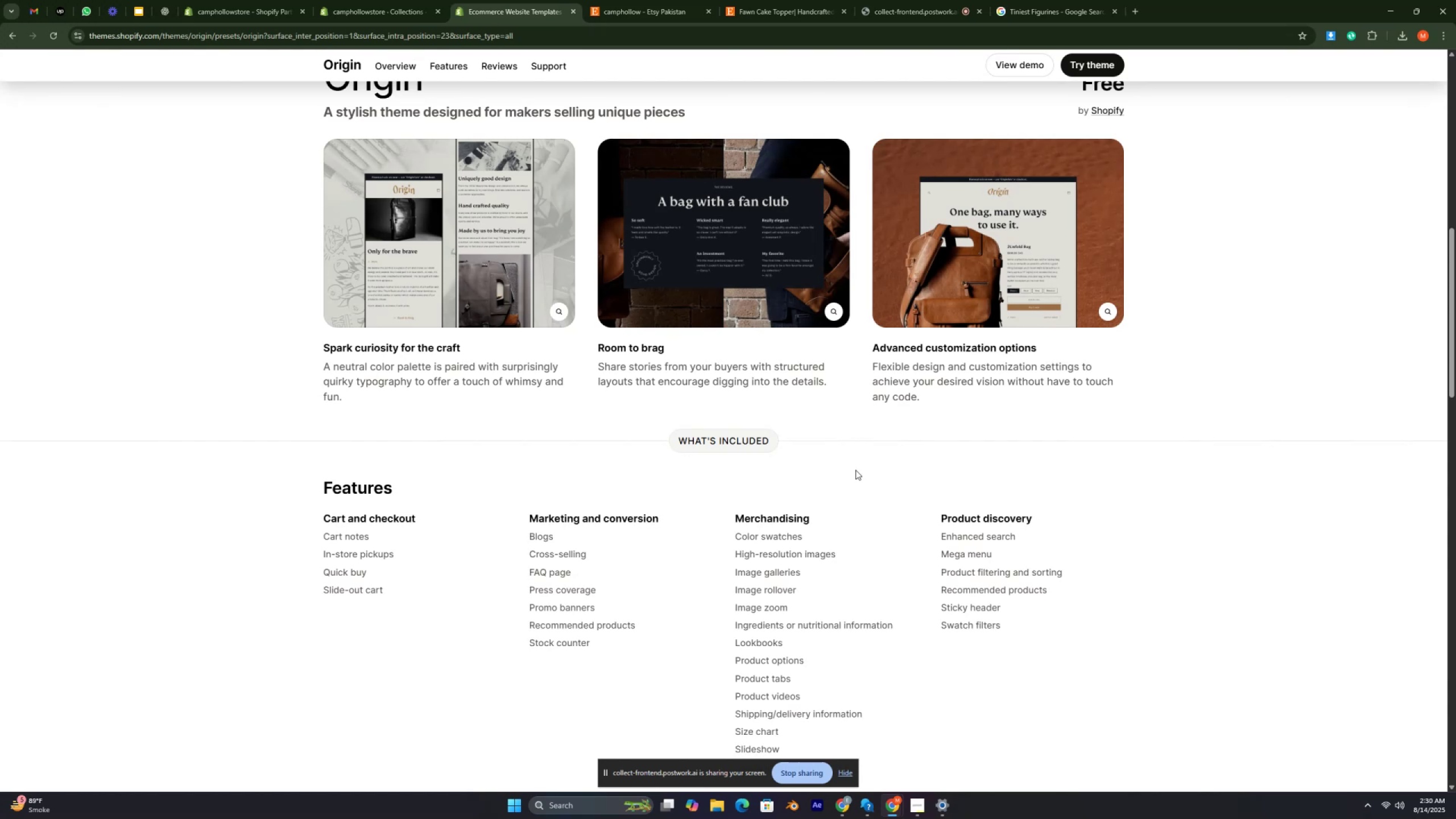 
key(Control+ControlRight)
 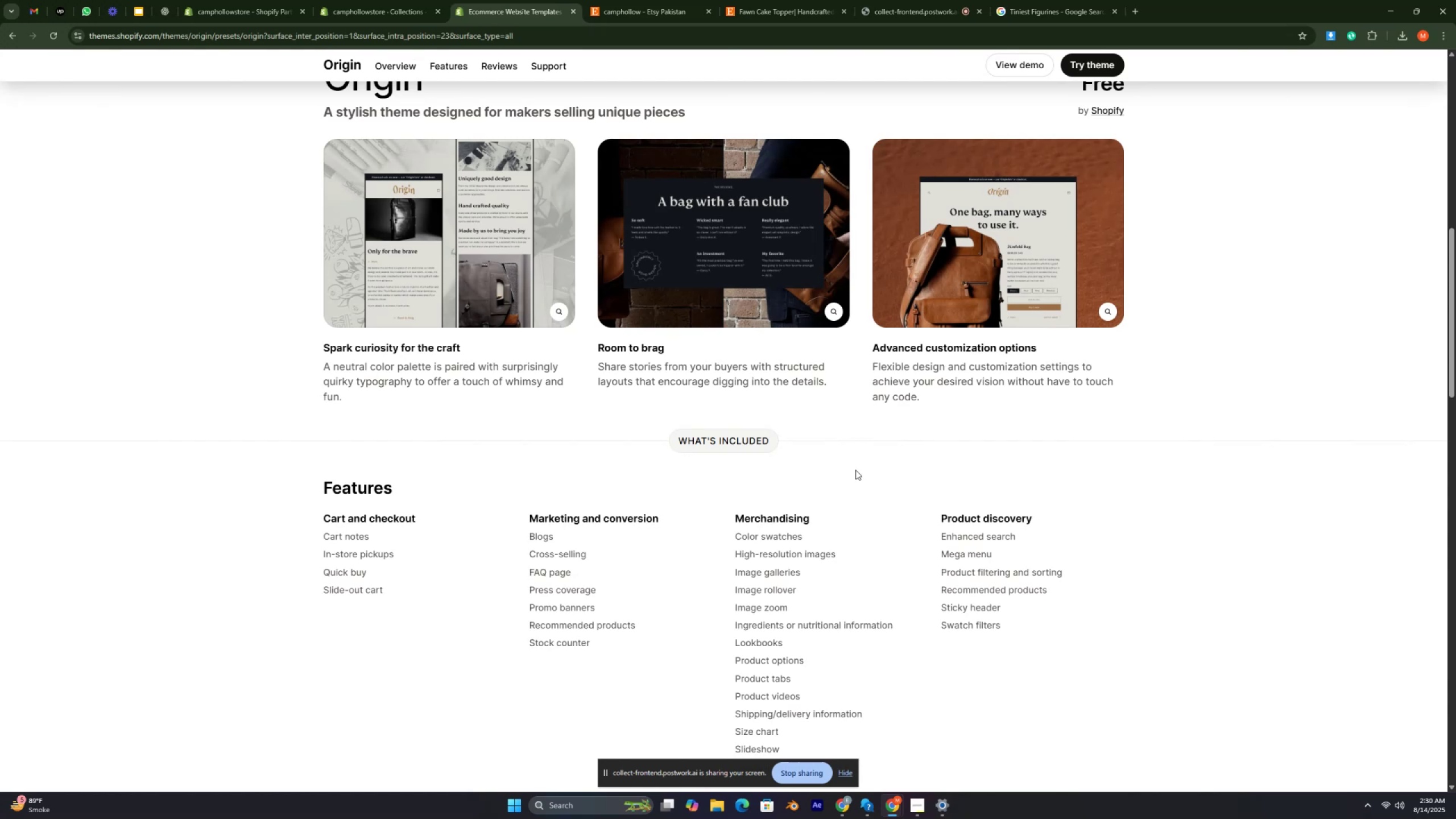 
key(Control+ControlRight)
 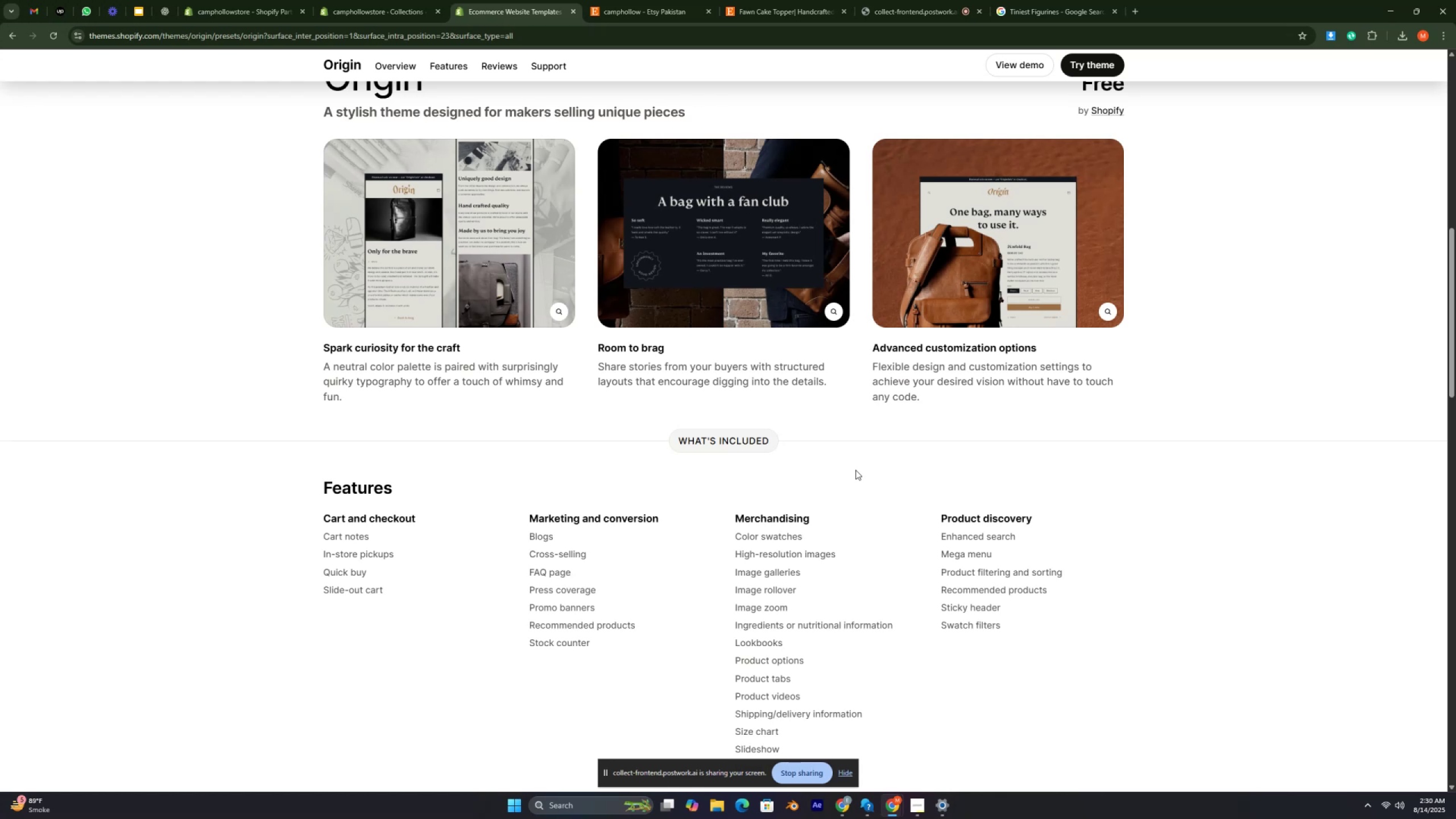 
wait(14.38)
 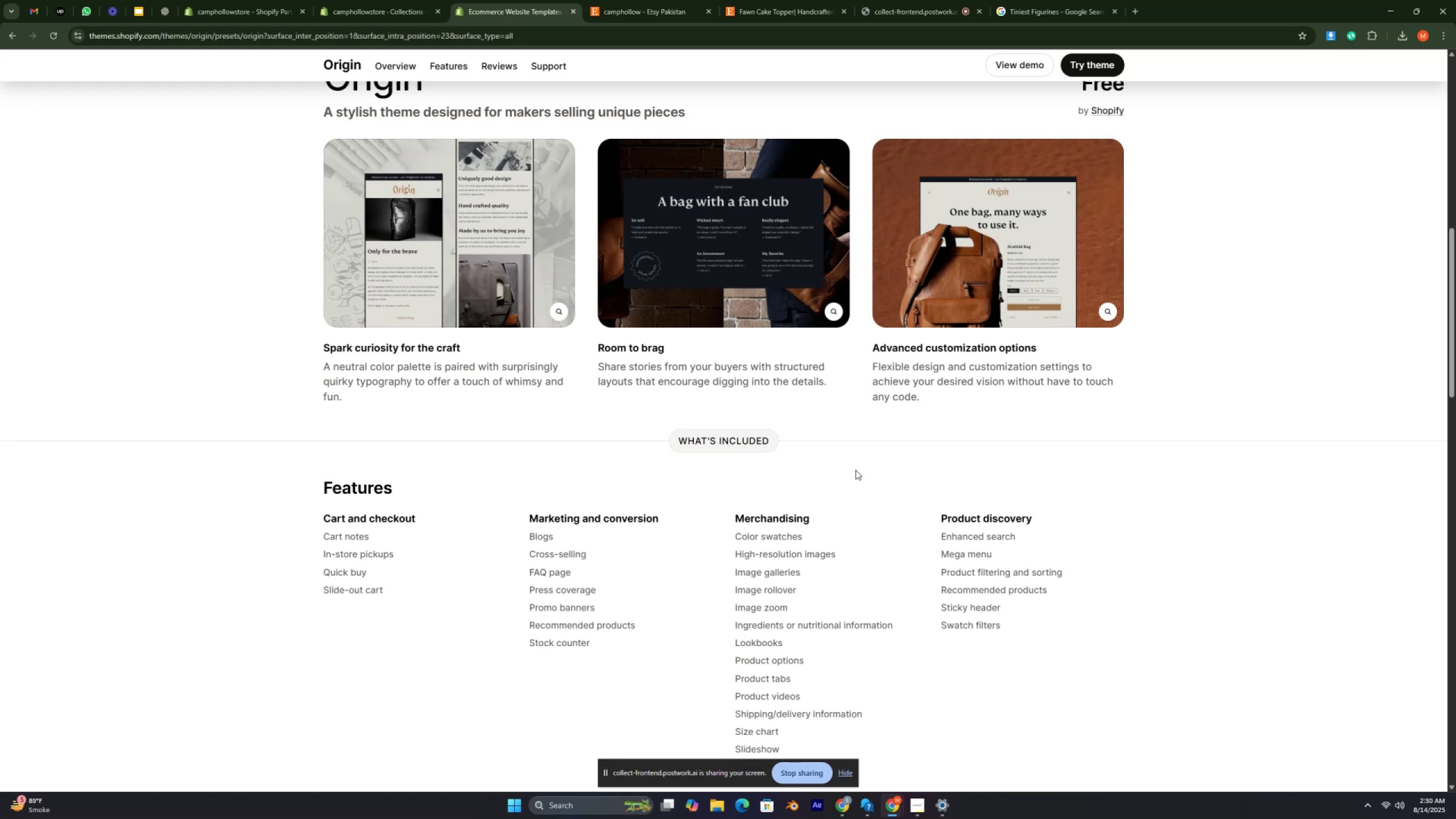 
key(Control+ControlRight)
 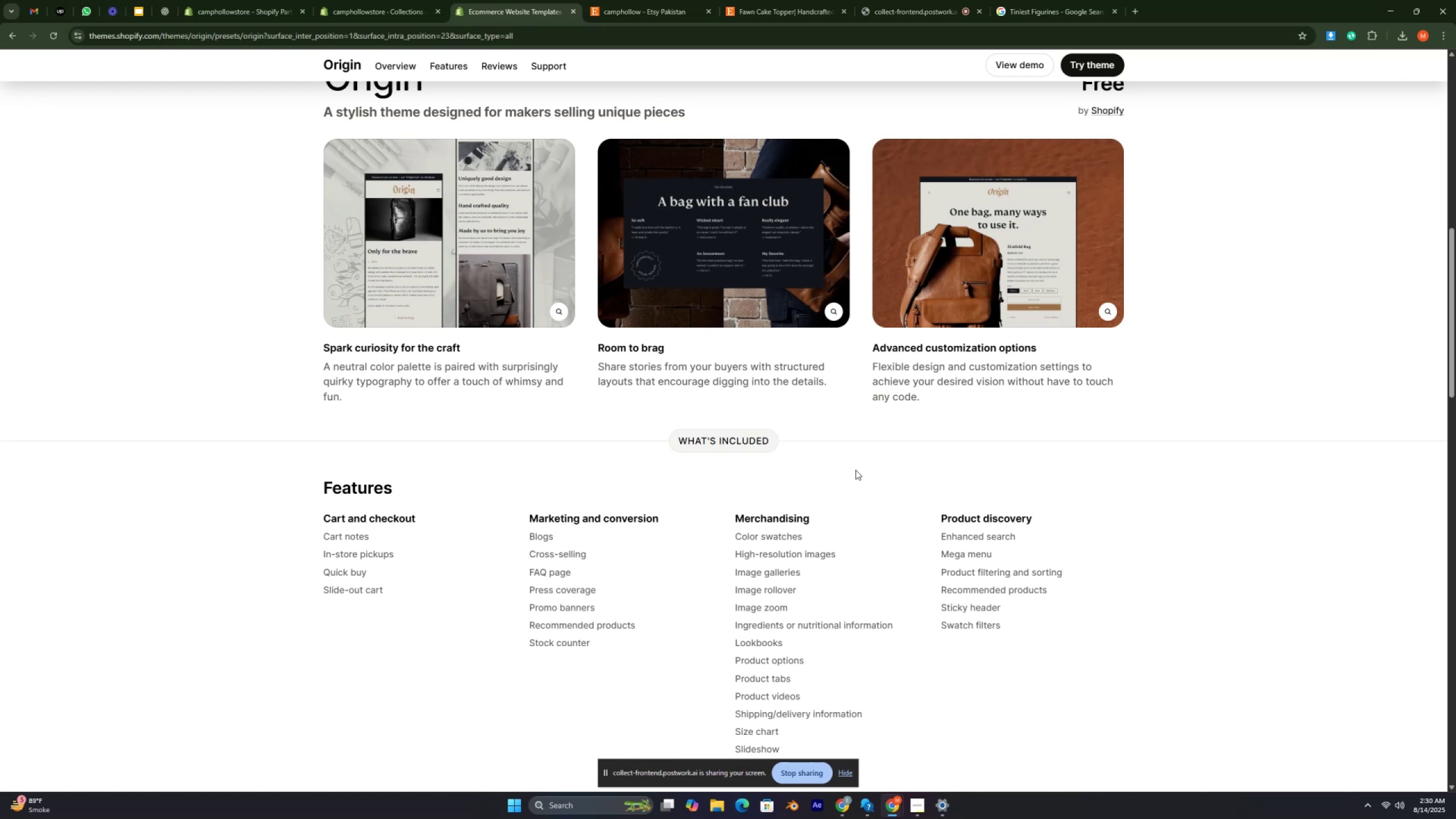 
key(Control+ControlRight)
 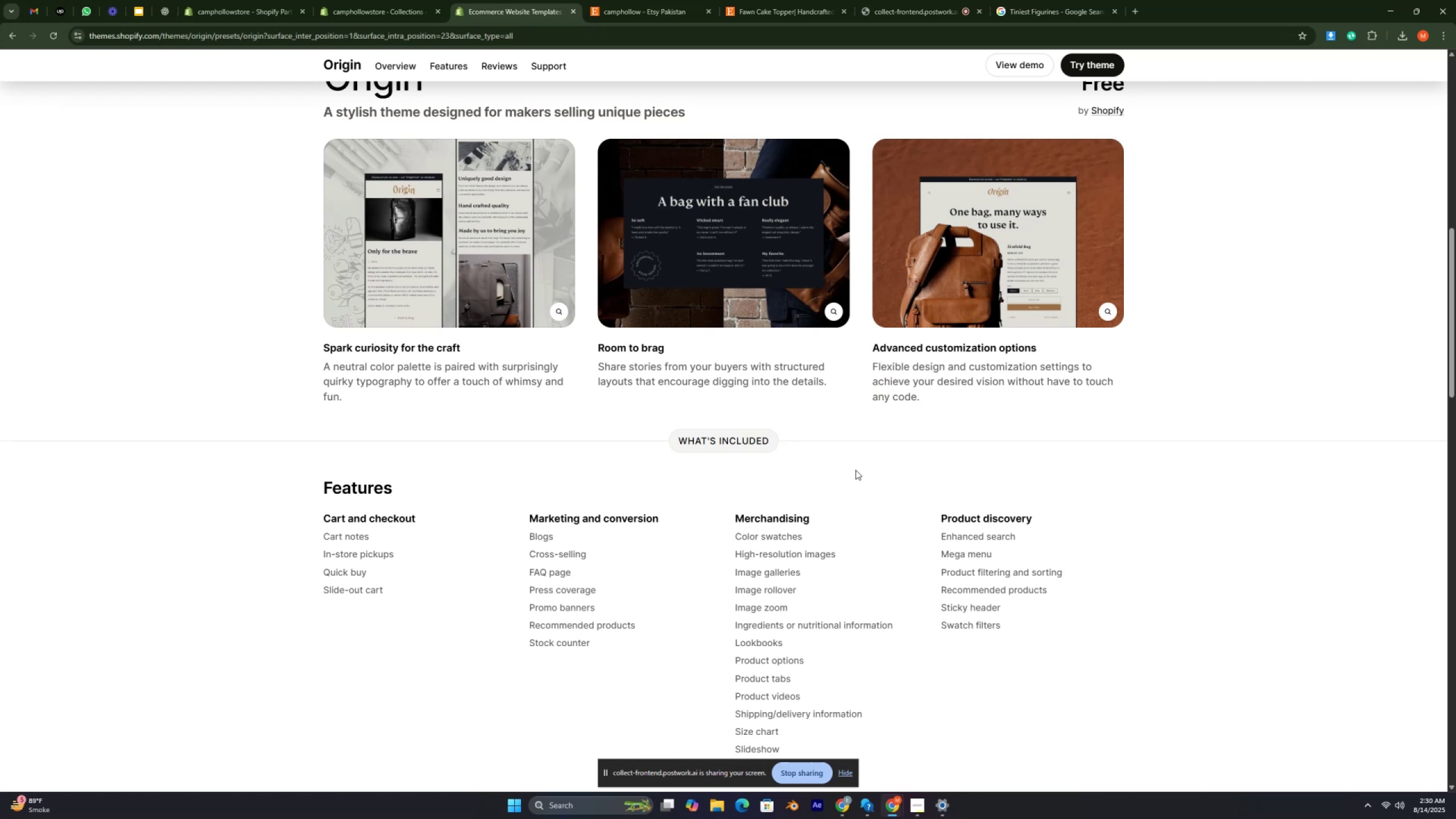 
key(Control+ControlRight)
 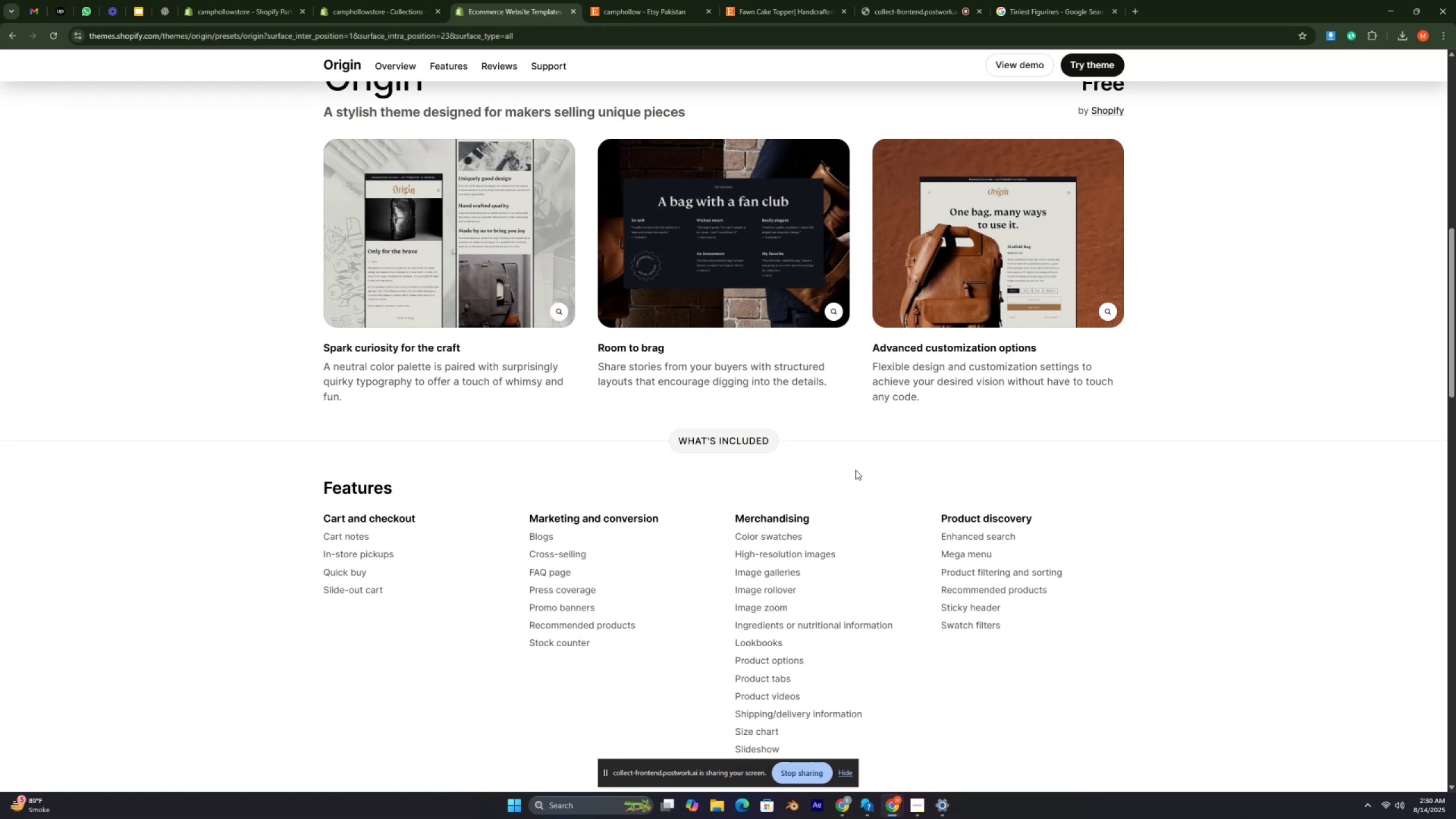 
key(Control+ControlRight)
 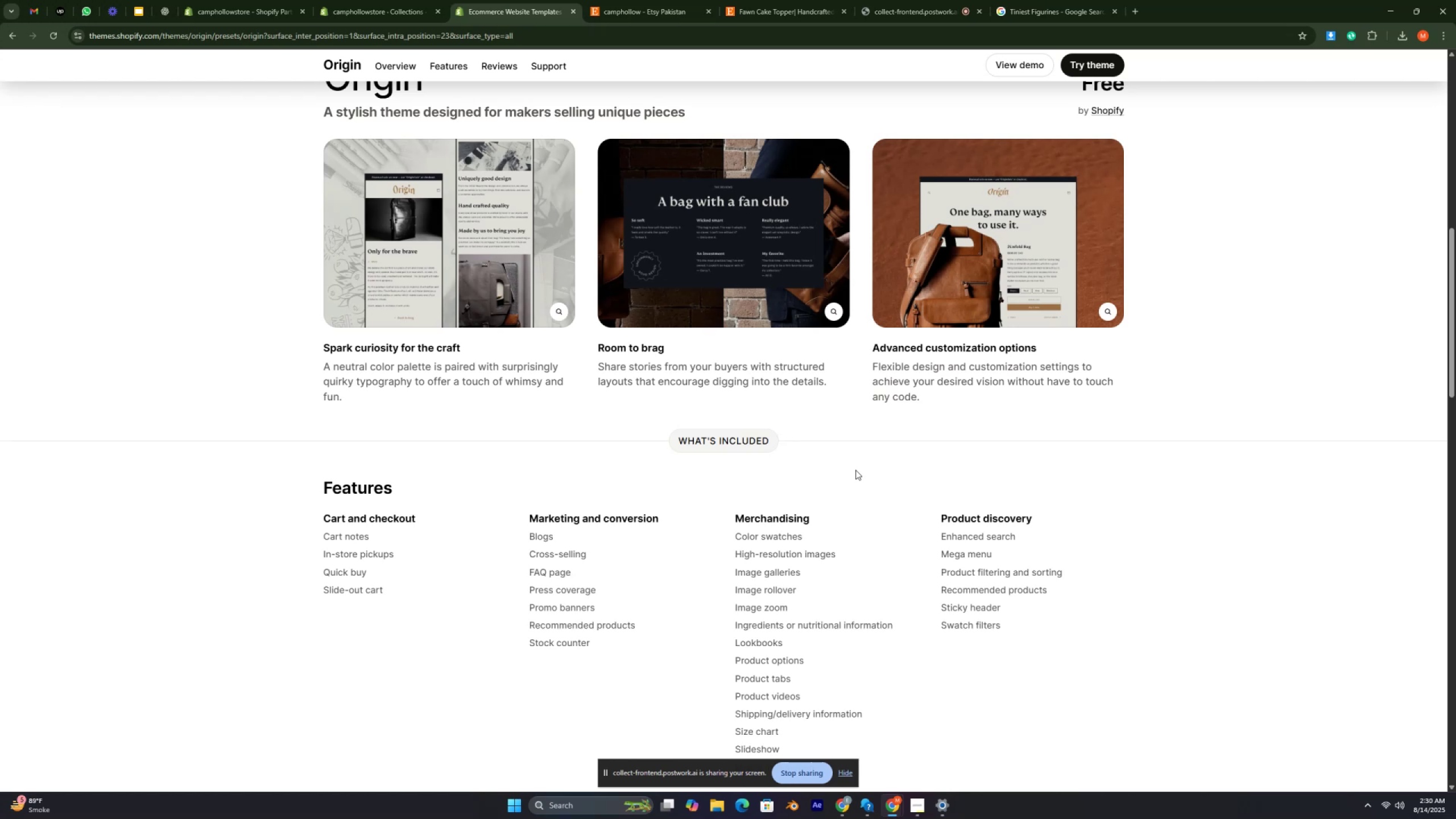 
key(Control+ControlRight)
 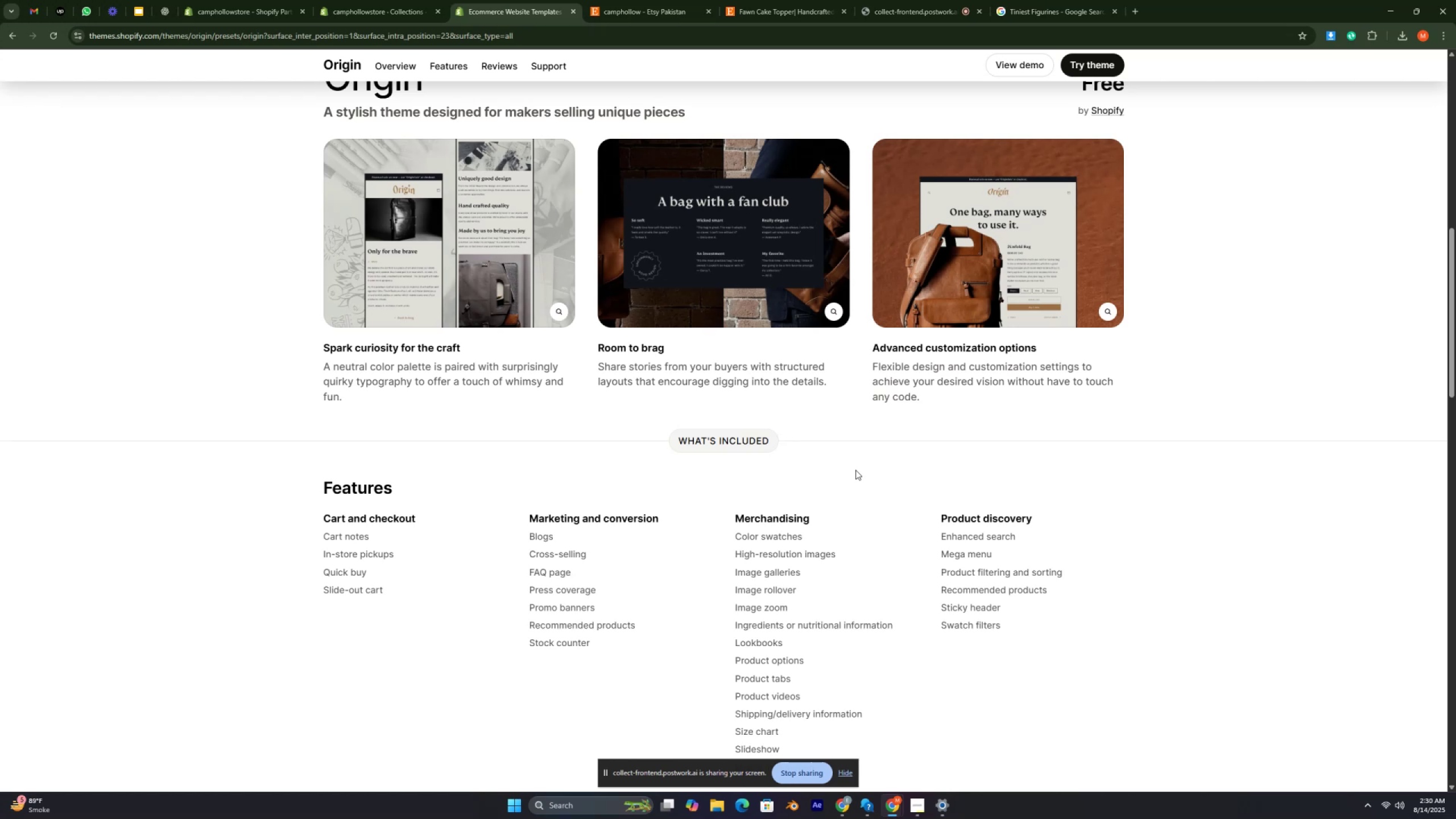 
key(Control+ControlRight)
 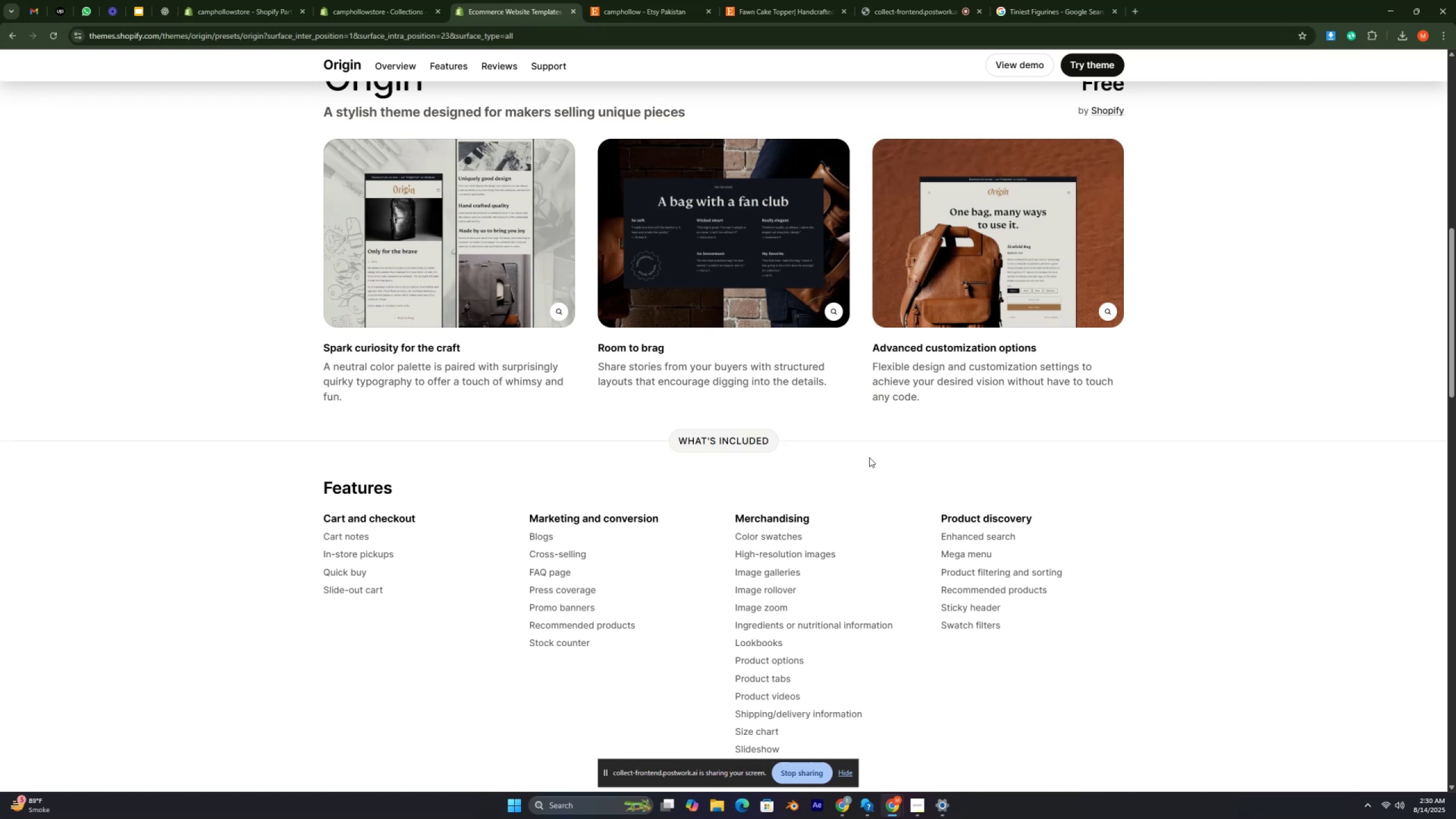 
key(Control+ControlRight)
 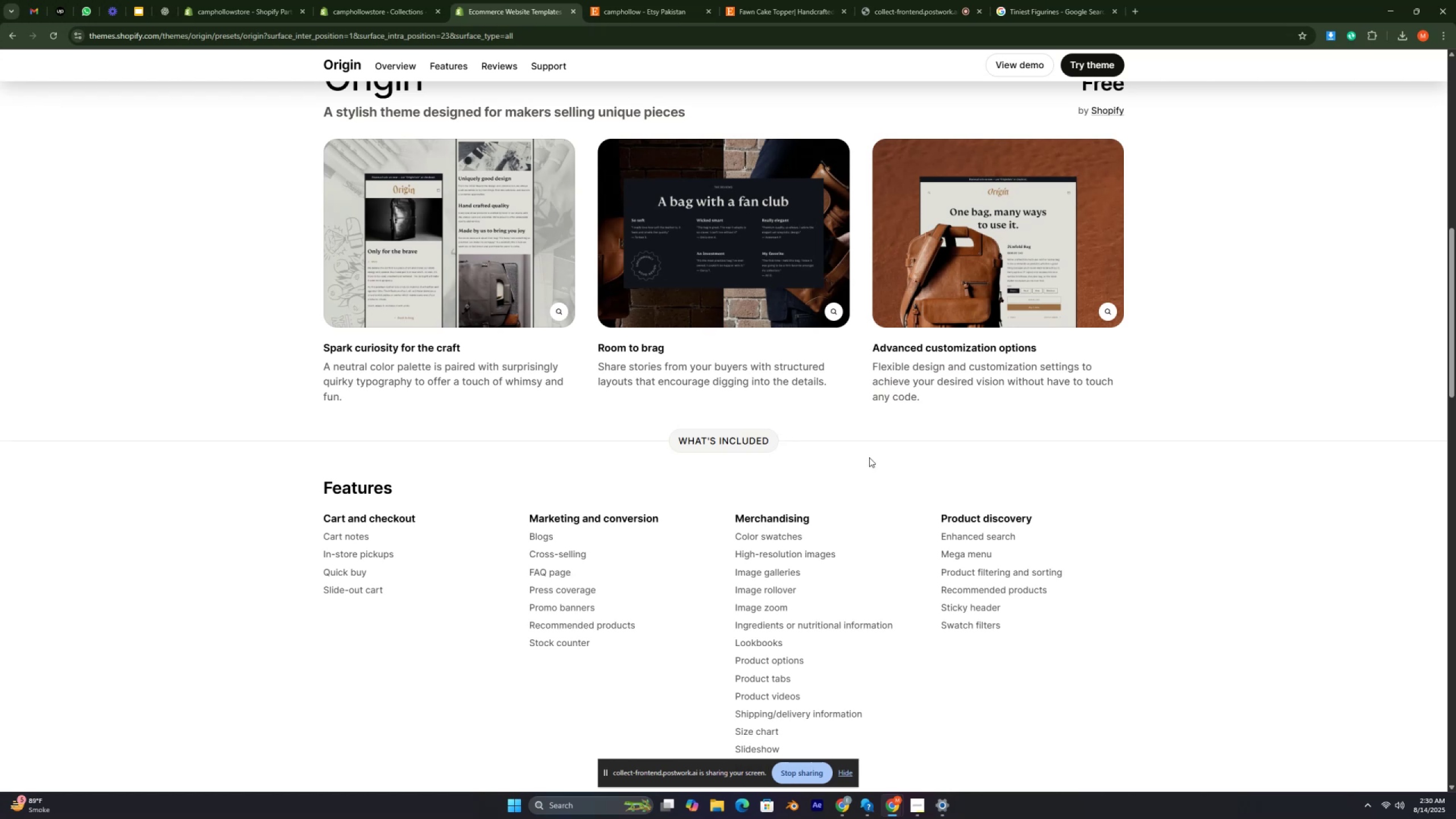 
key(Control+ControlRight)
 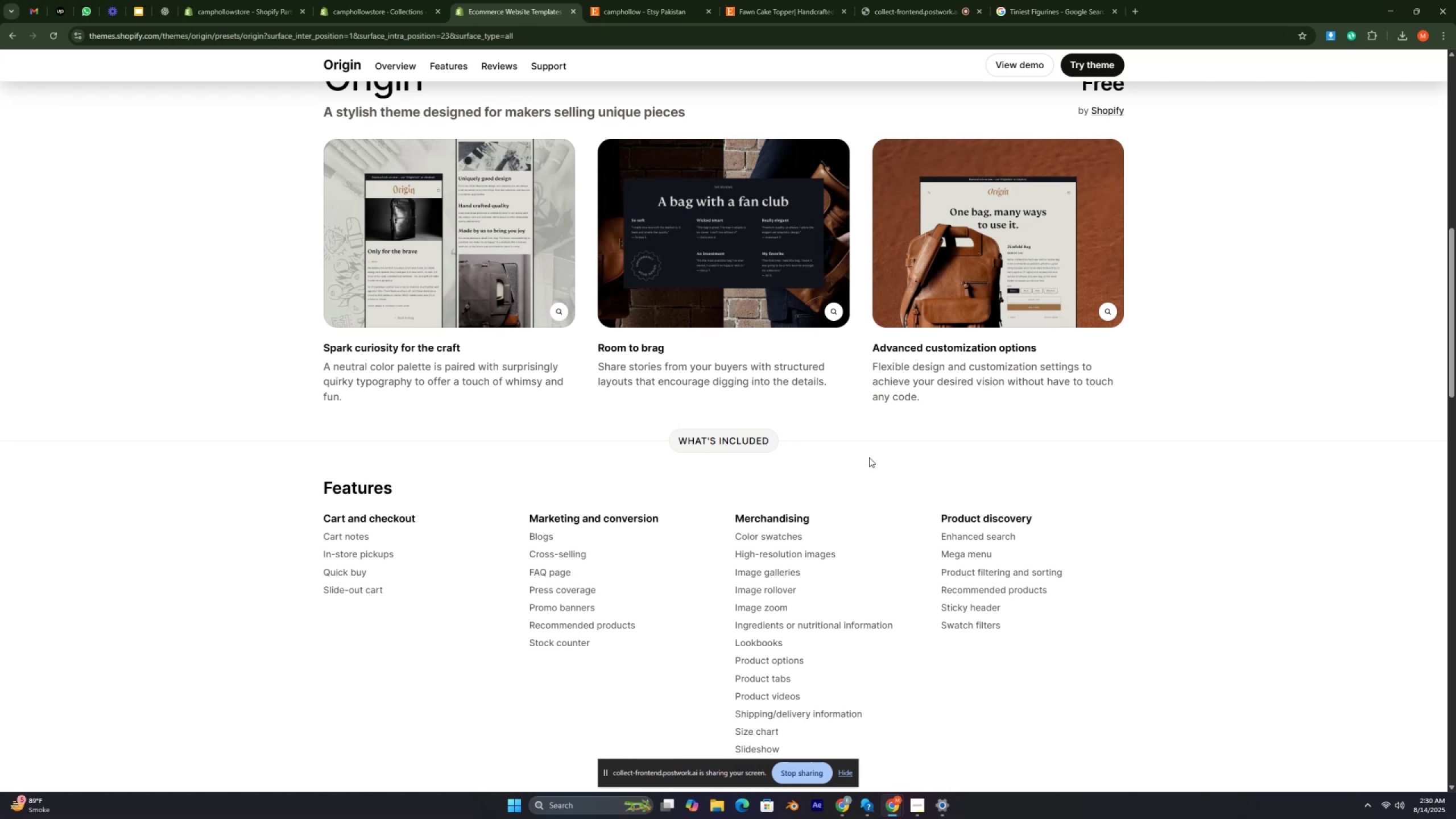 
scroll: coordinate [869, 457], scroll_direction: up, amount: 7.0
 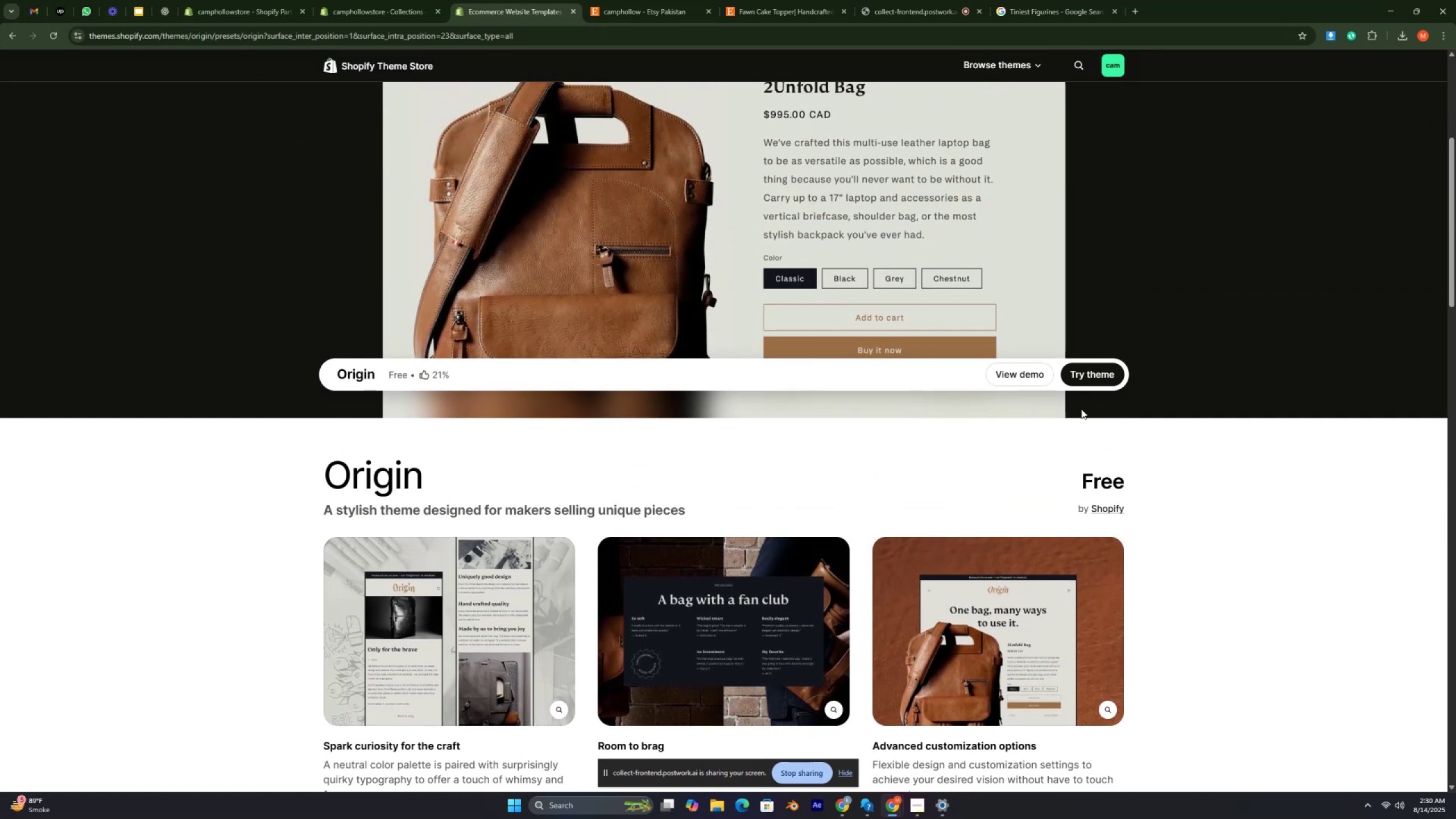 
left_click([1077, 375])
 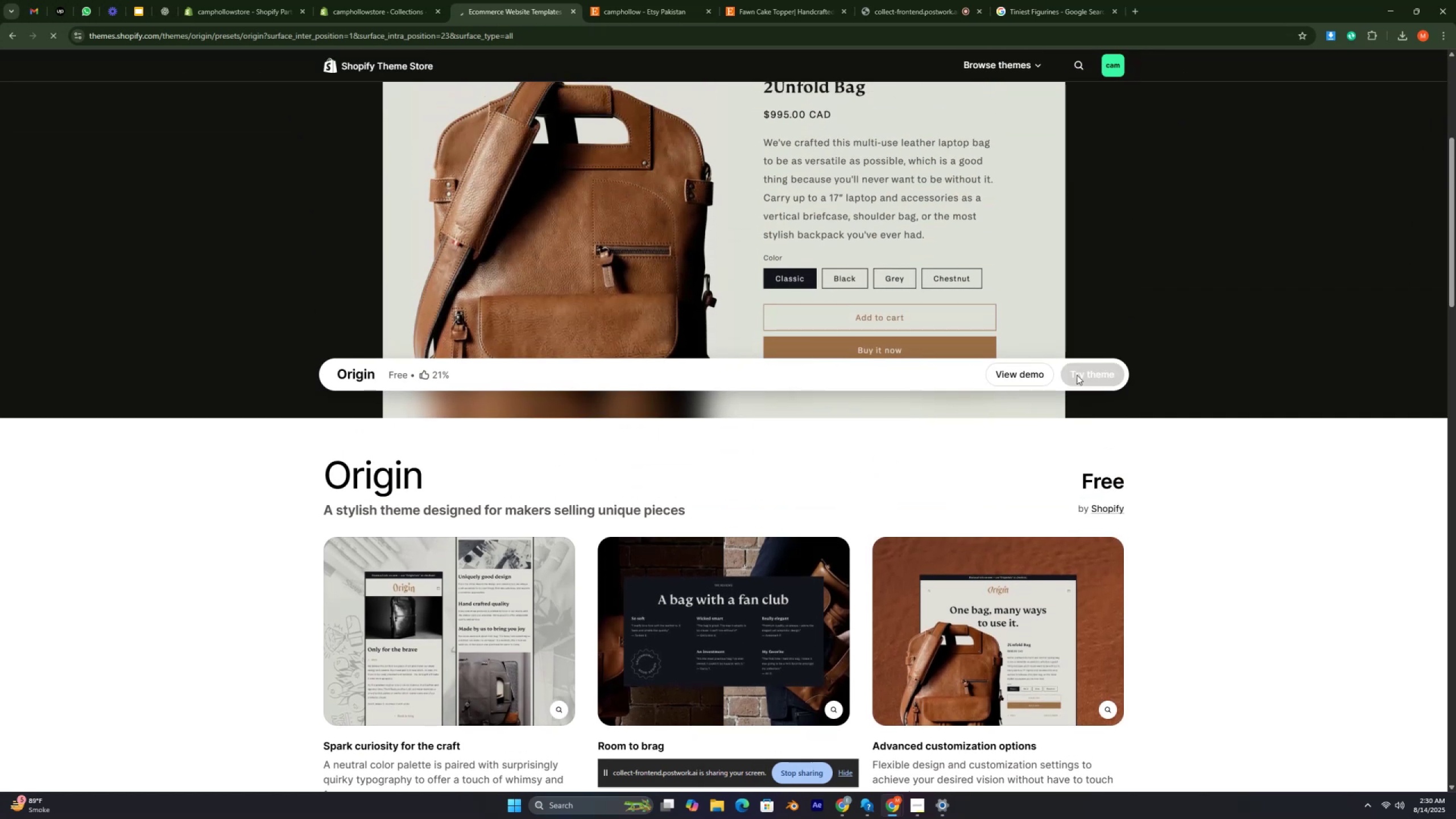 
key(Control+ControlRight)
 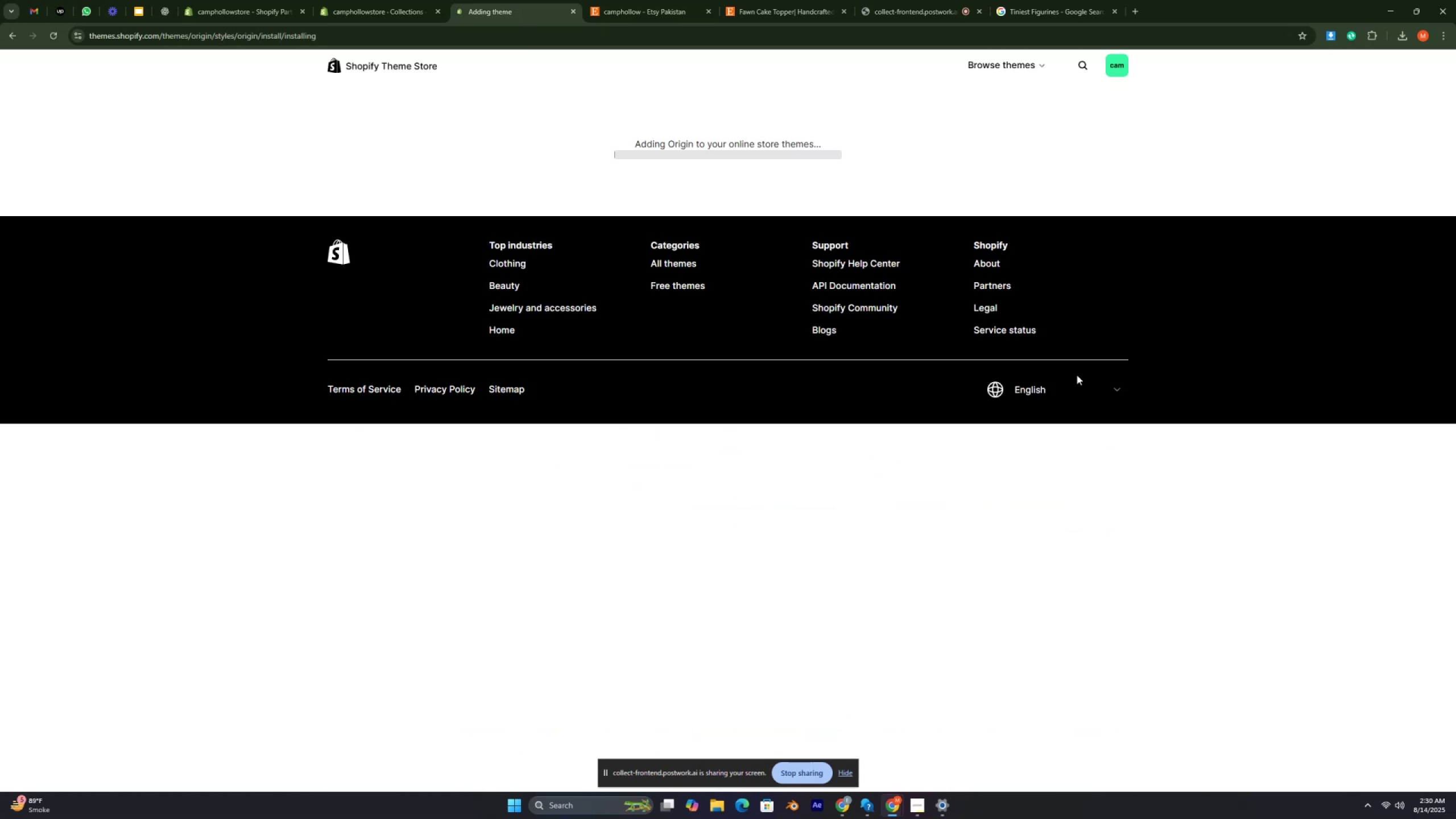 
key(Control+ControlRight)
 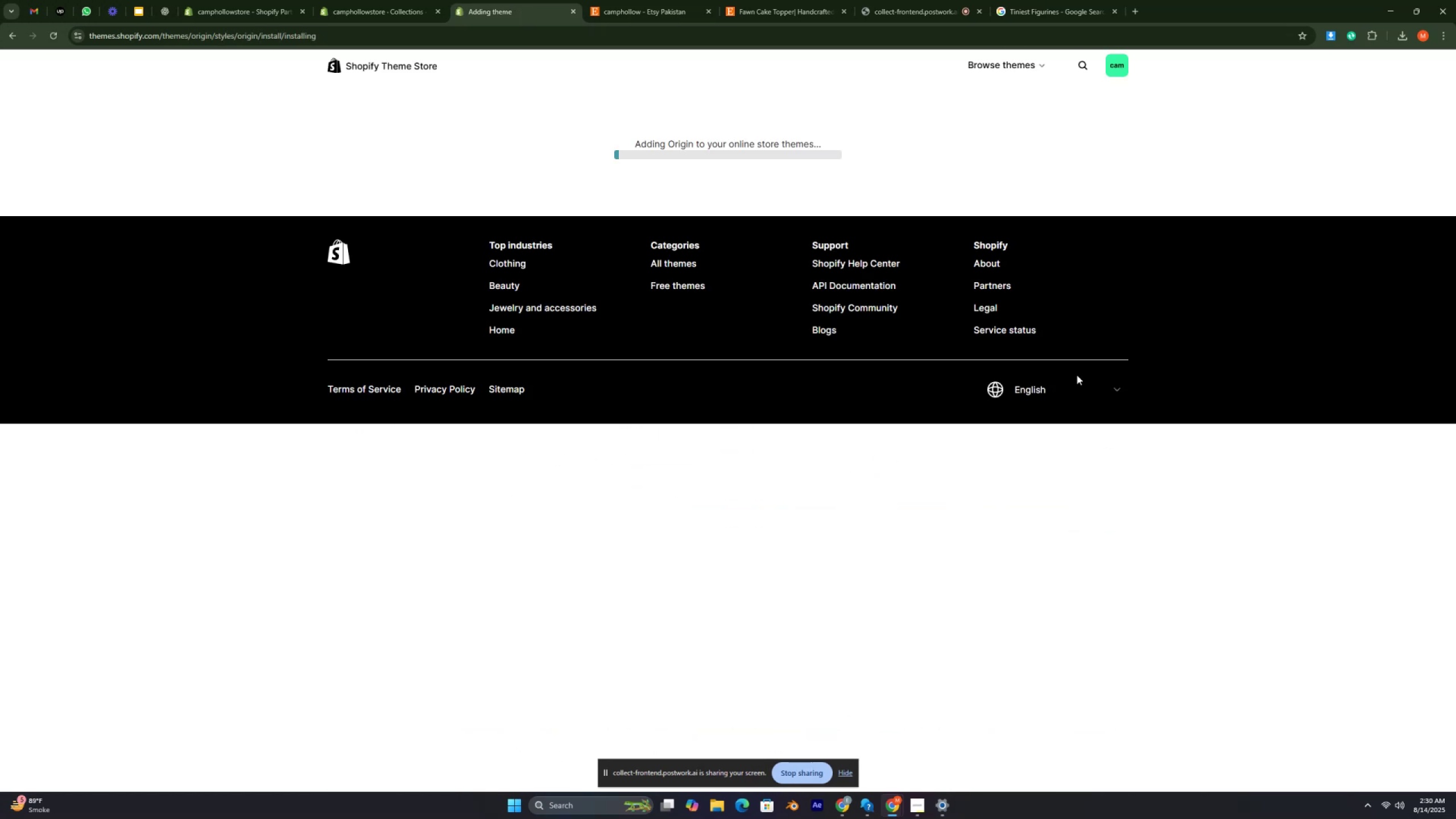 
key(Control+ControlRight)
 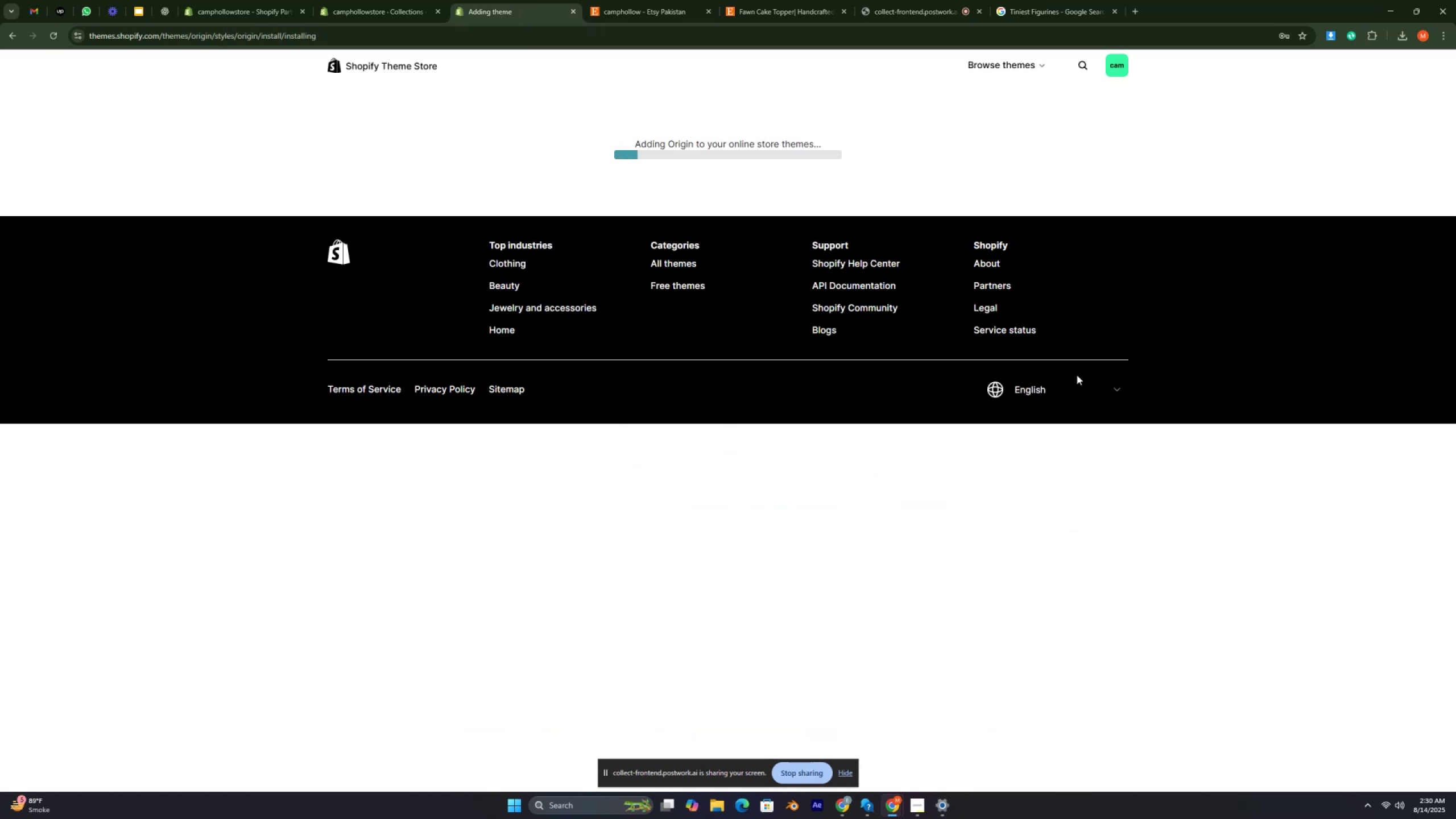 
key(Control+ControlRight)
 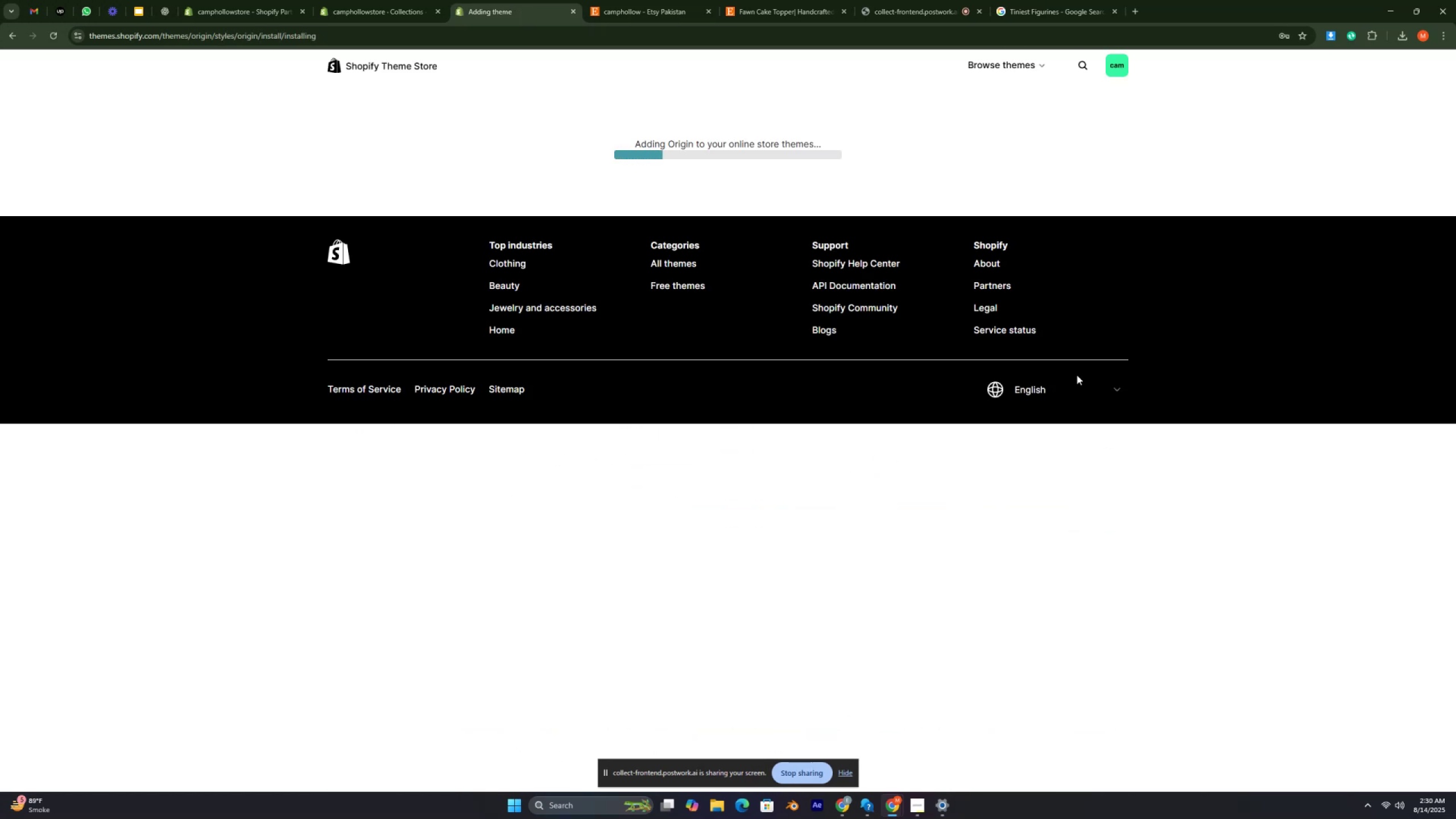 
key(Control+ControlRight)
 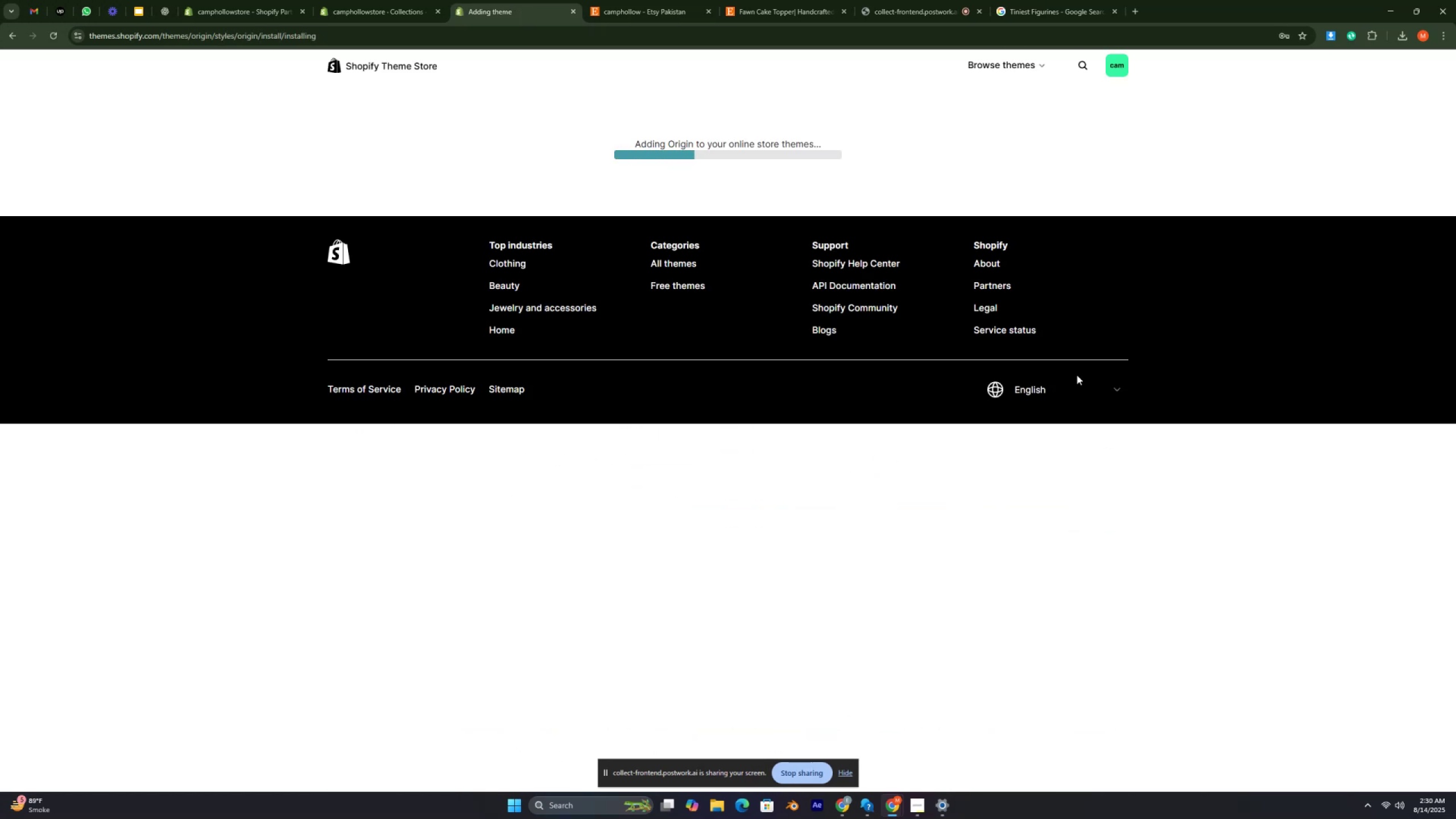 
key(Control+ControlRight)
 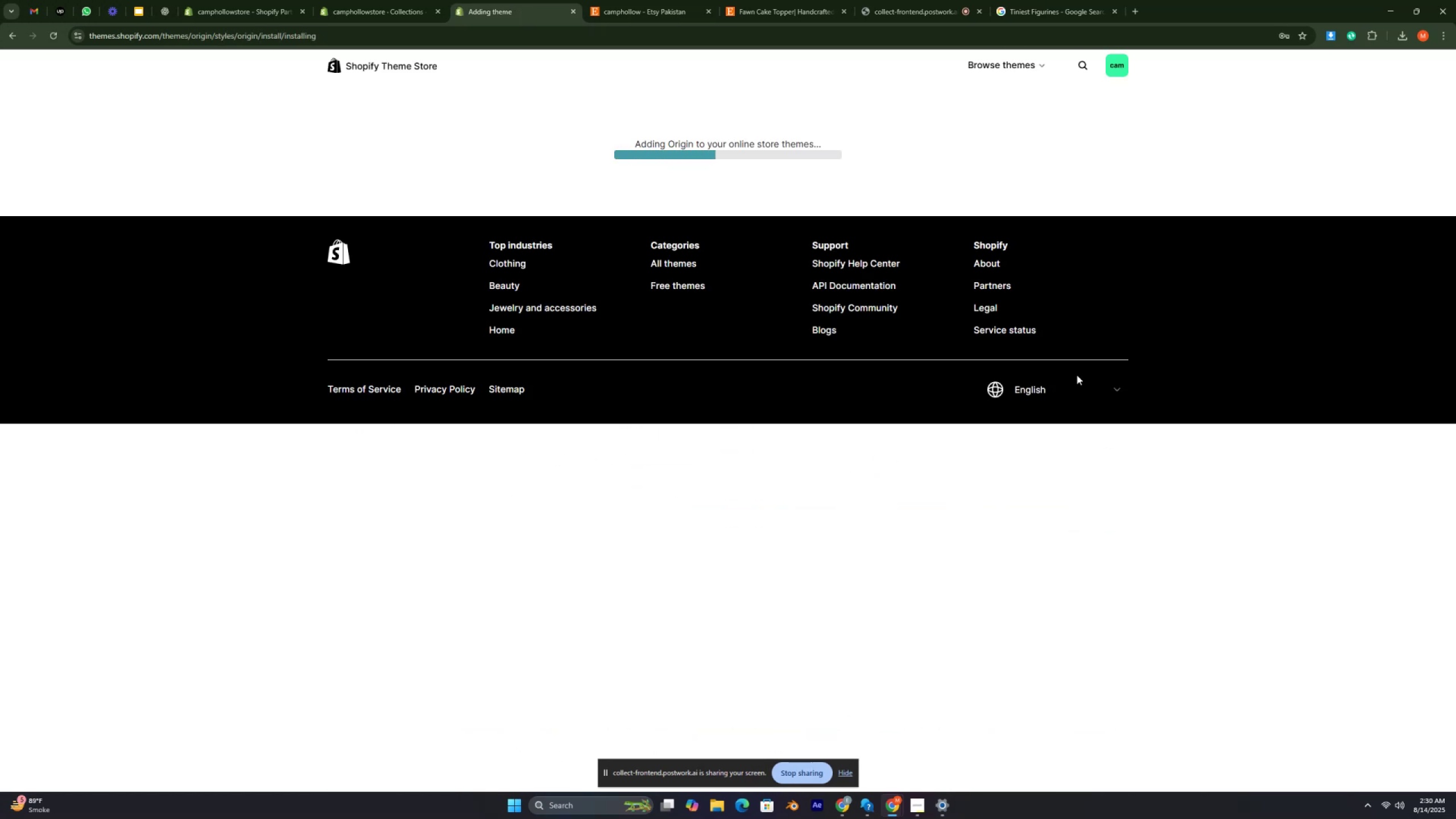 
key(Control+ControlRight)
 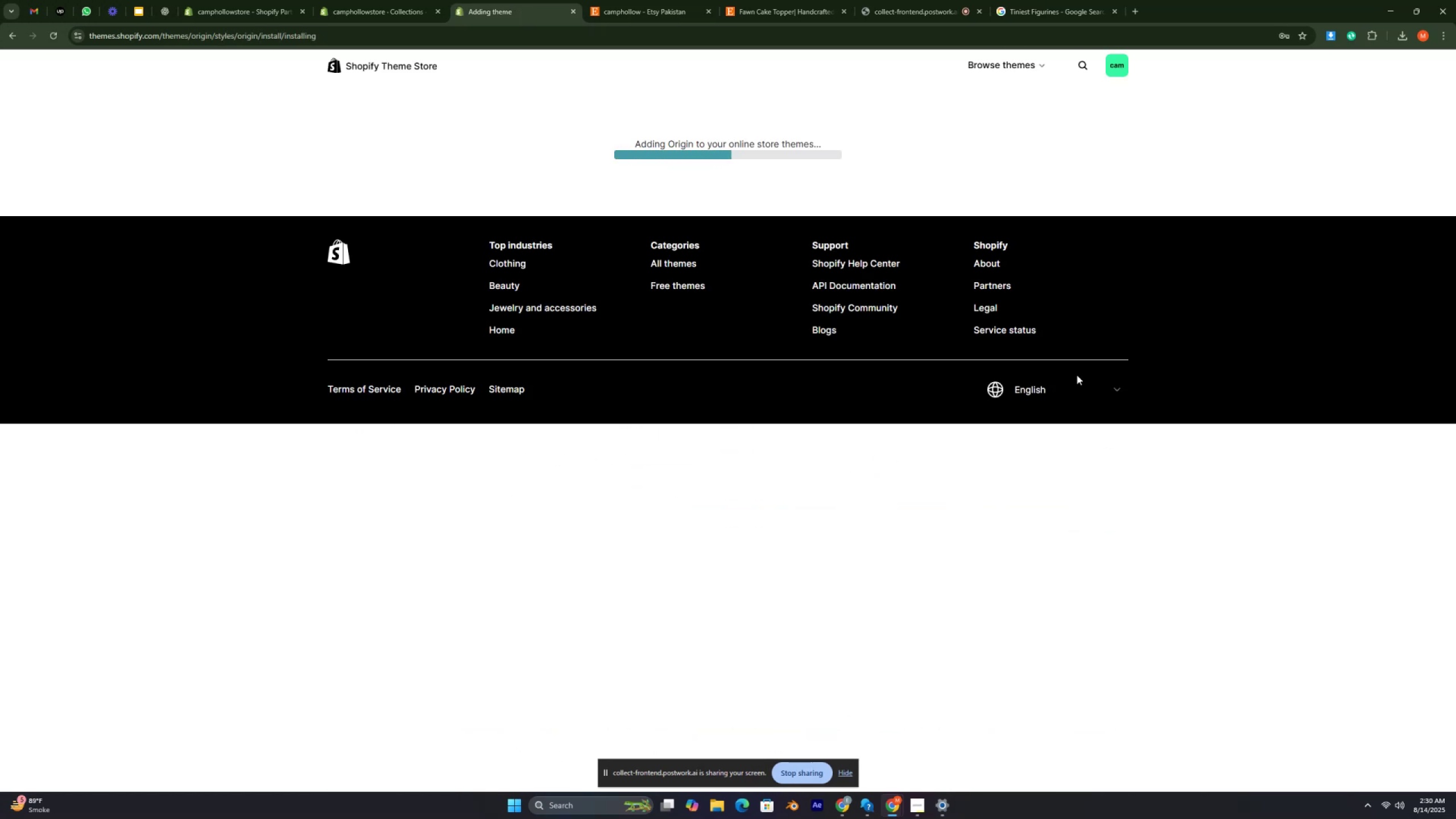 
key(Control+ControlRight)
 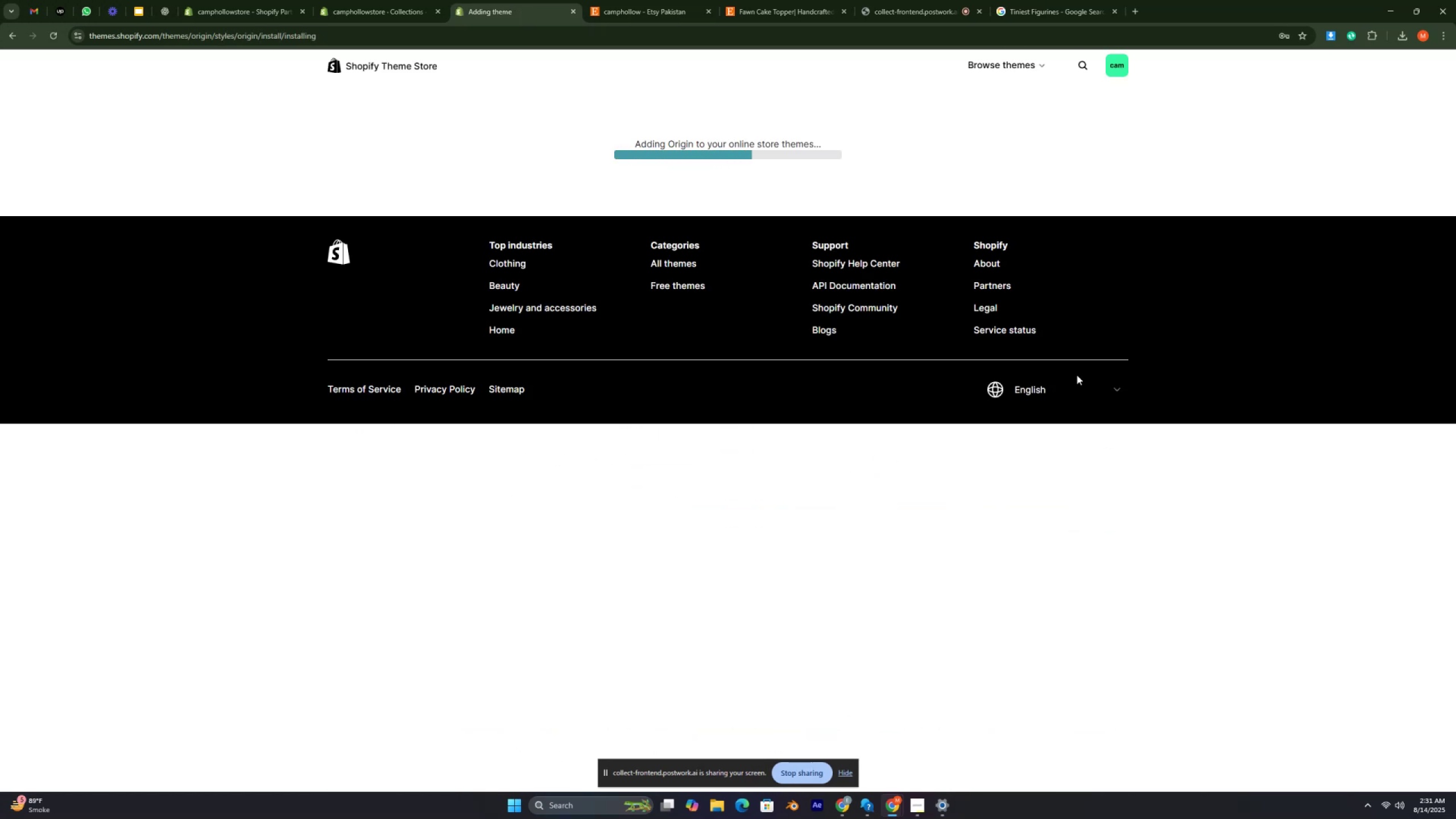 
key(Control+ControlRight)
 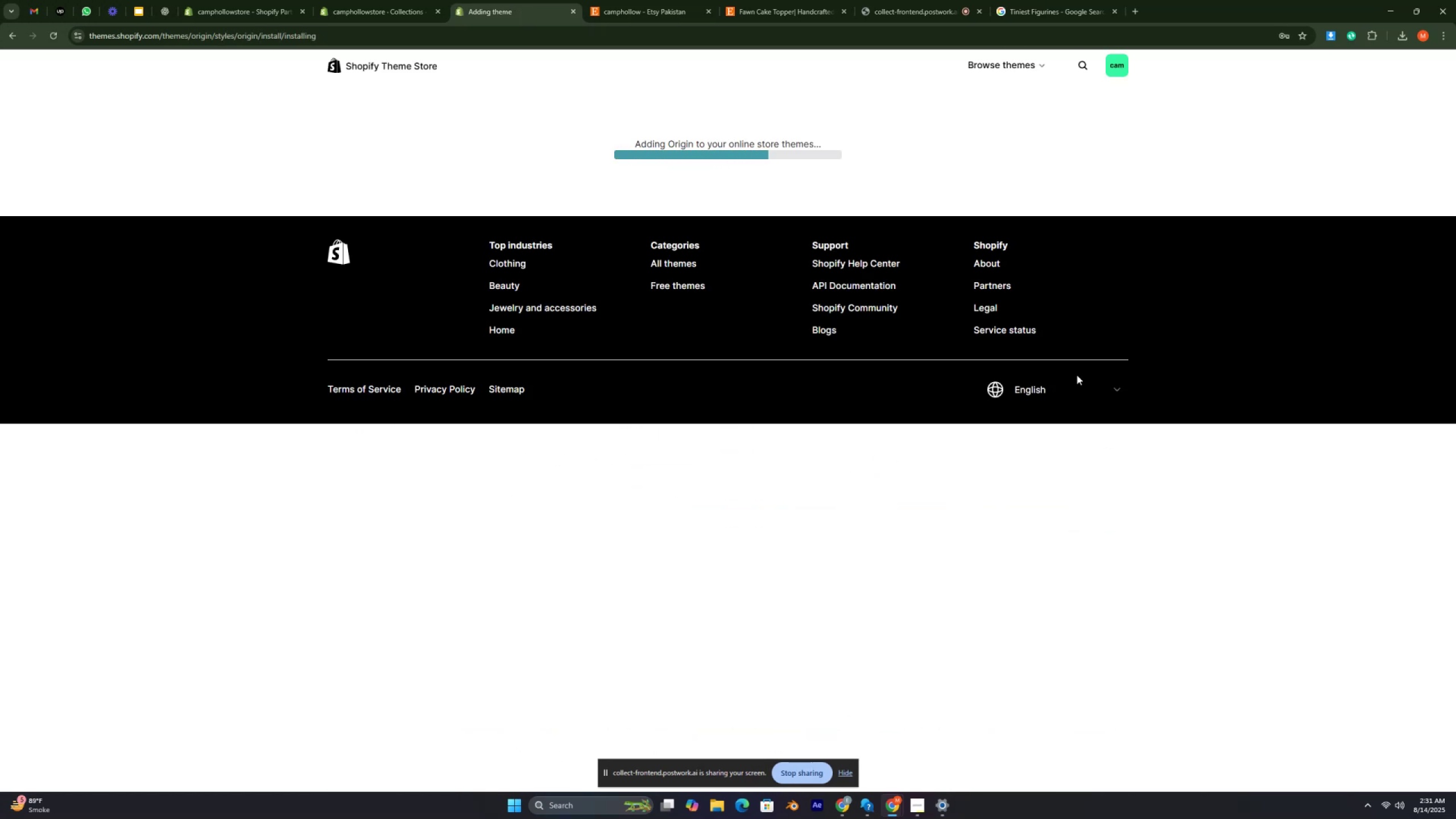 
key(Control+ControlRight)
 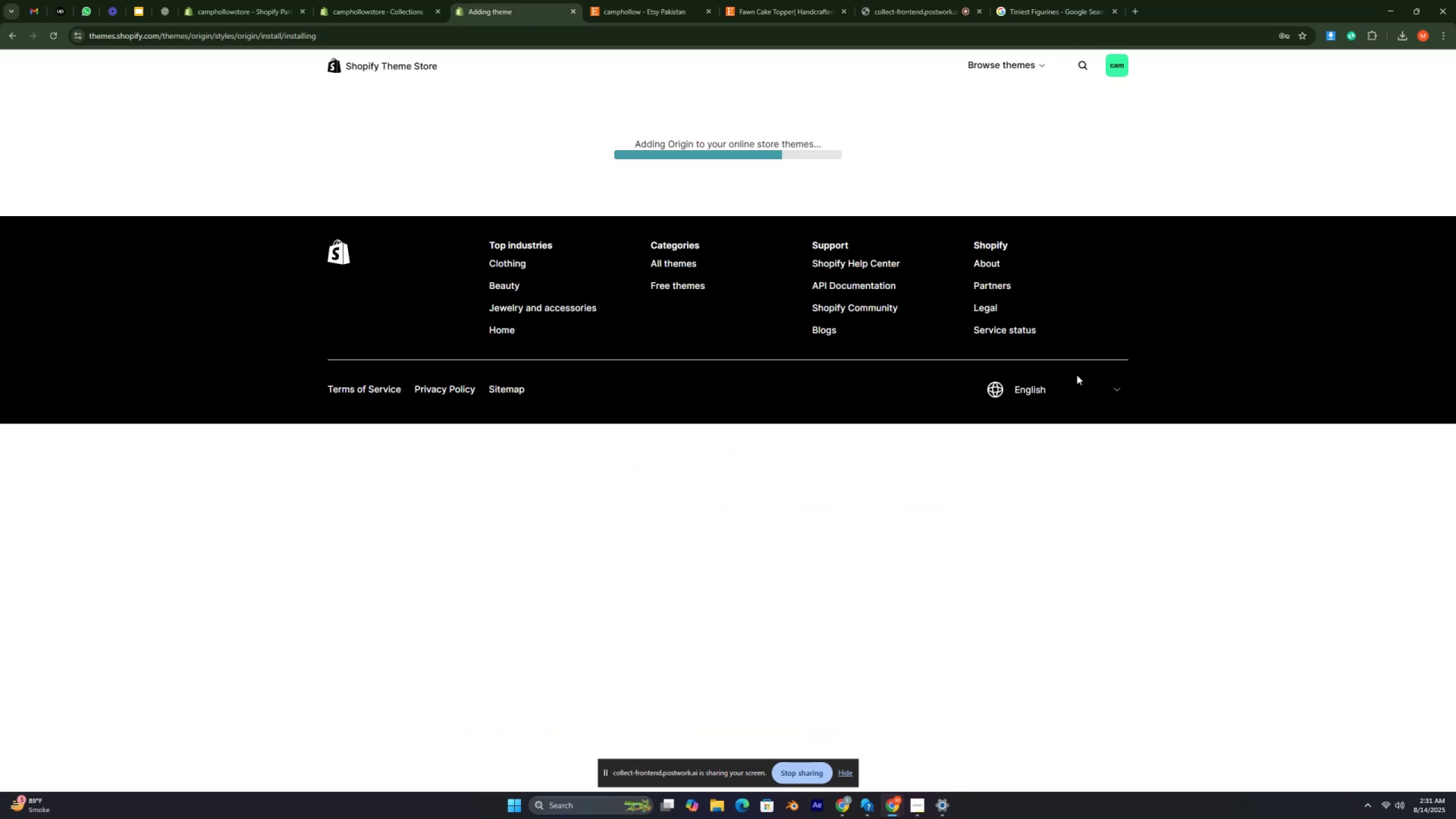 
key(Control+ControlRight)
 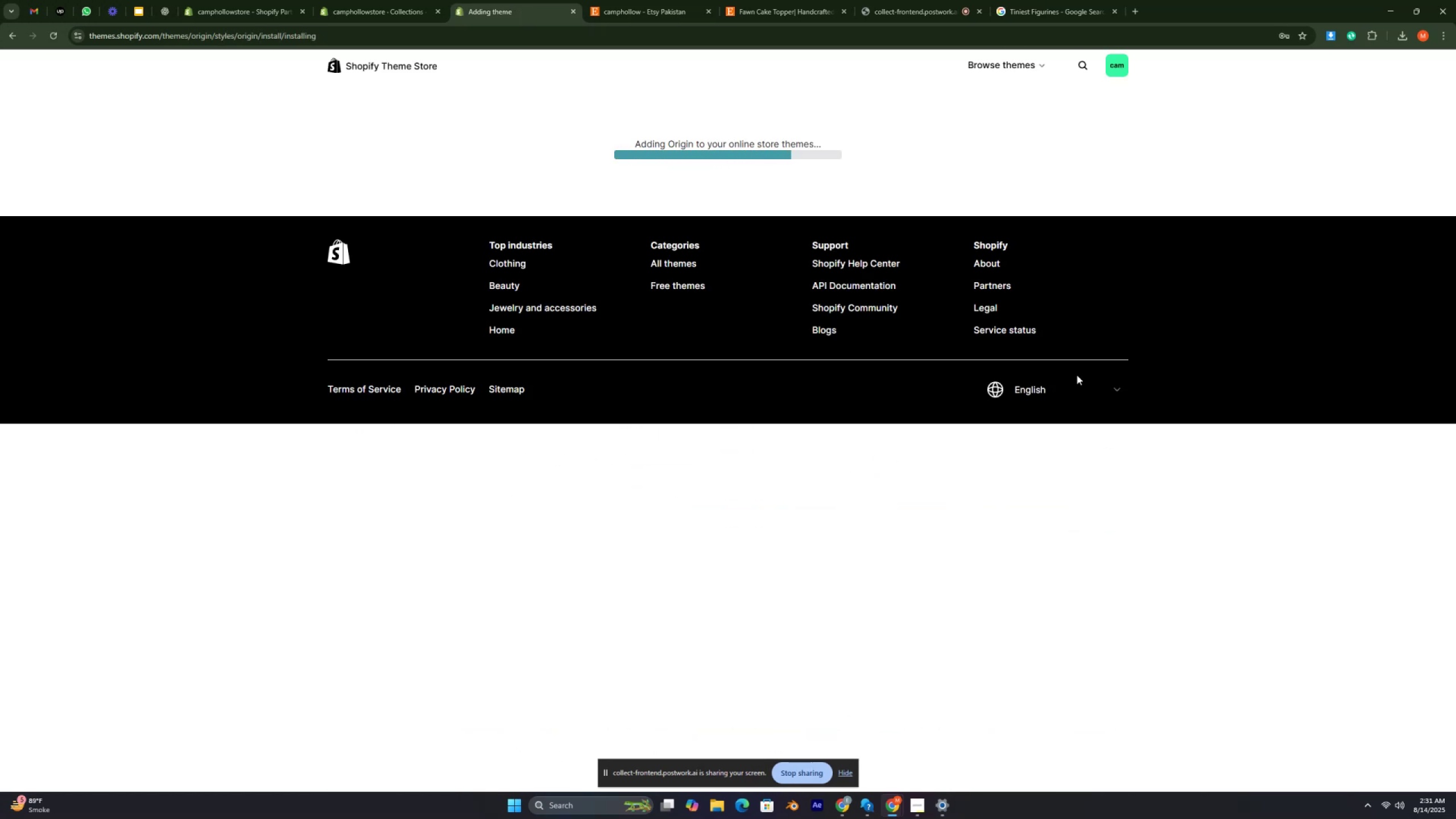 
key(Control+ControlRight)
 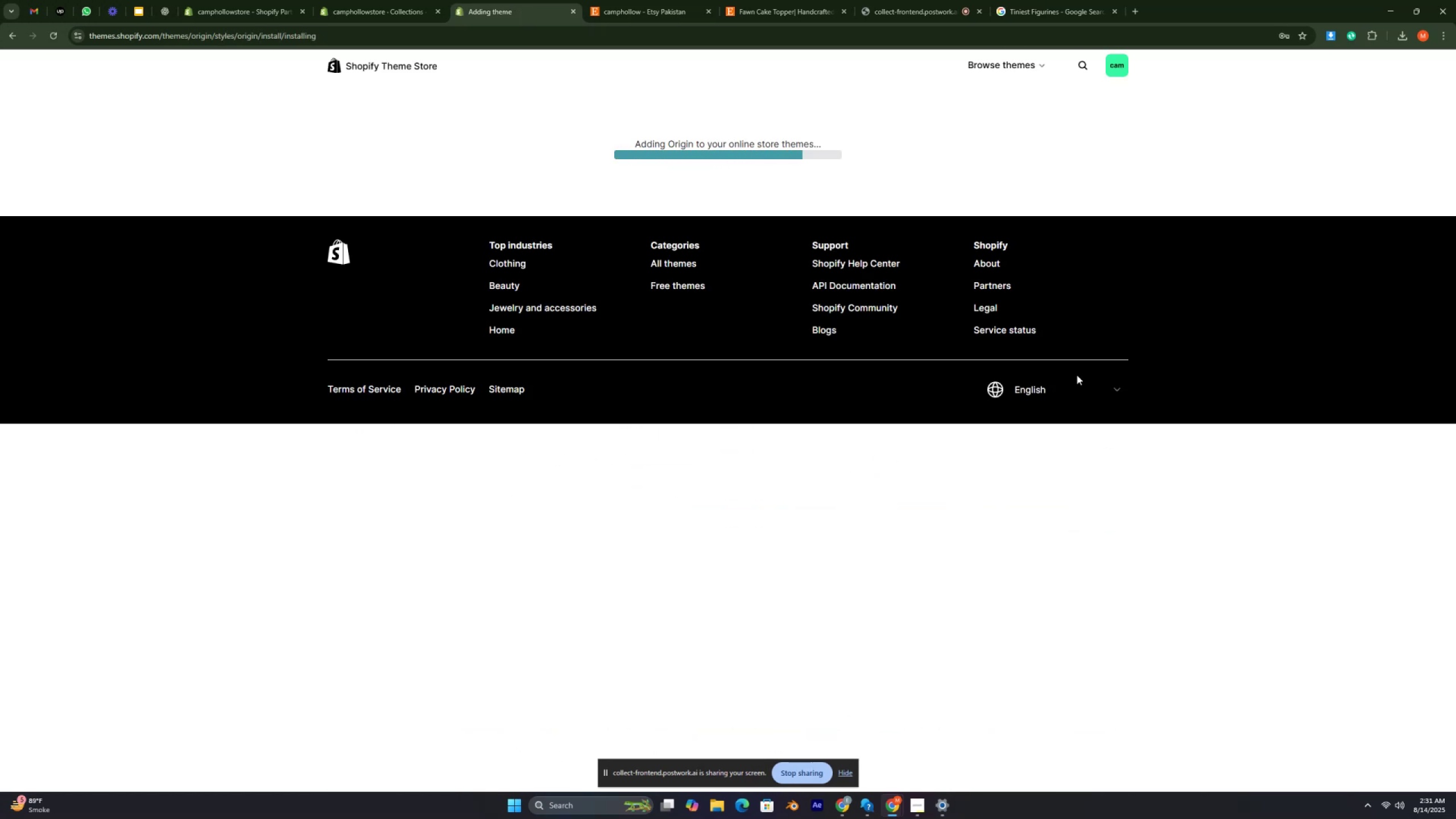 
key(Control+ControlRight)
 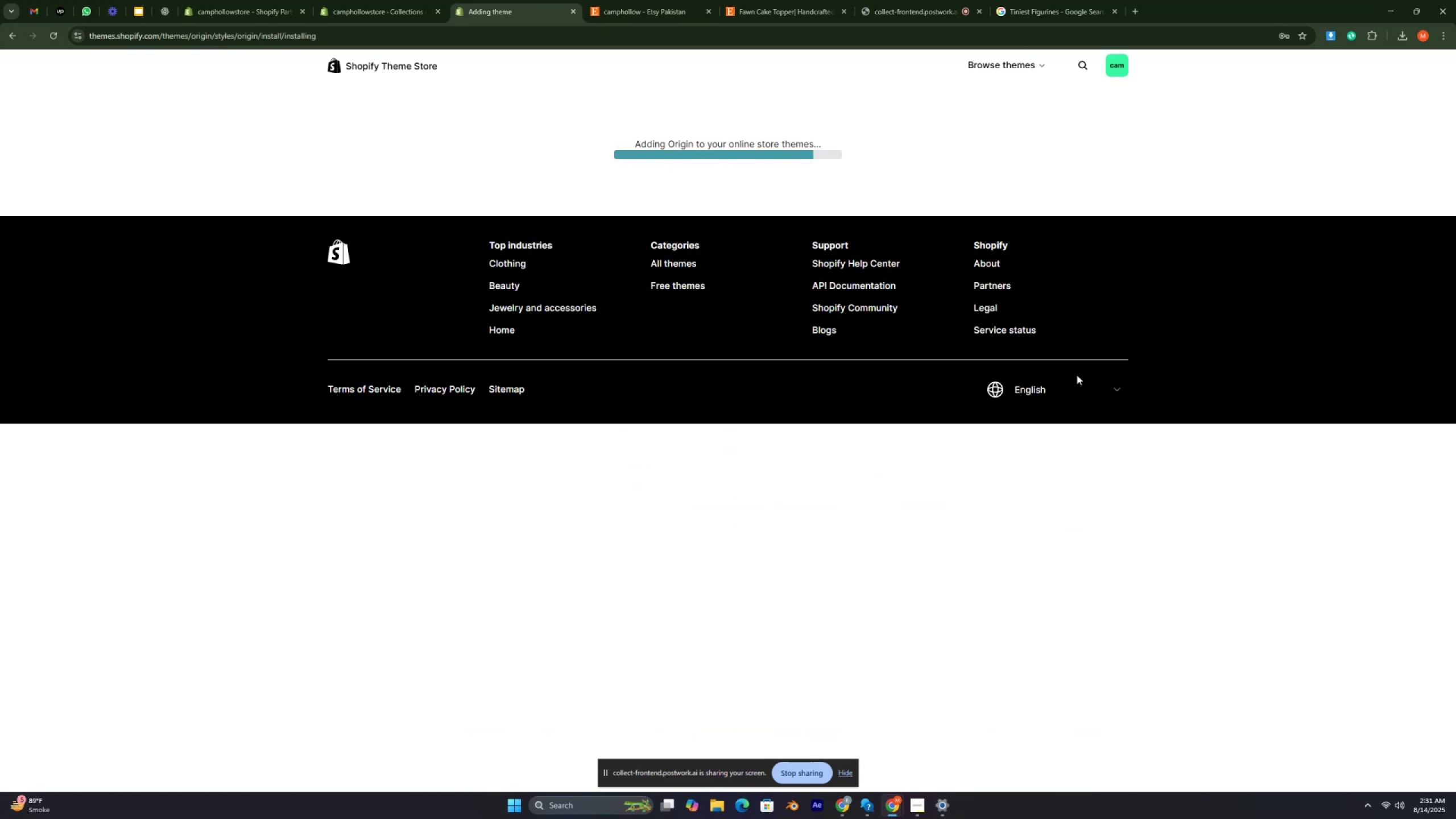 
key(Control+ControlRight)
 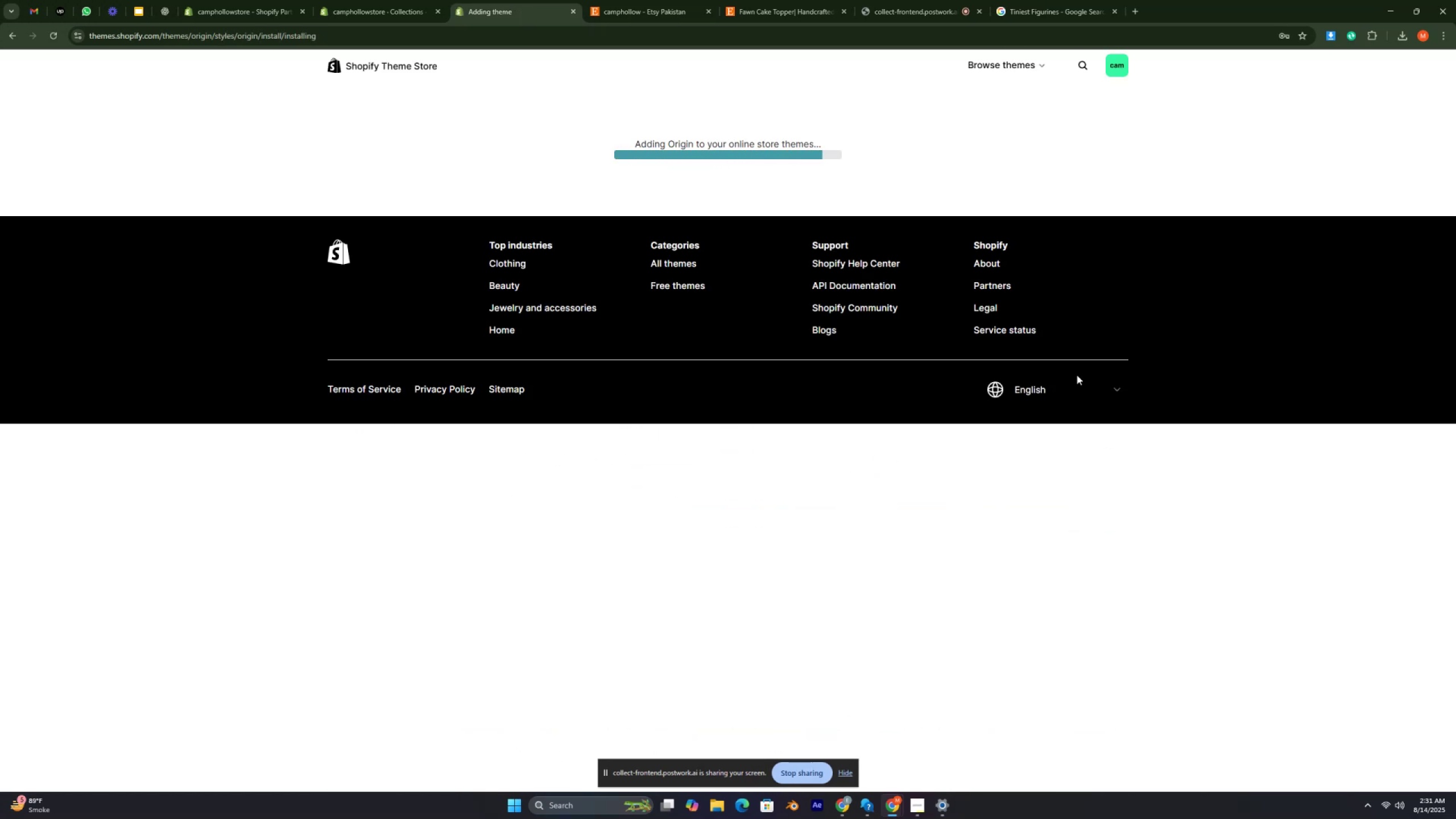 
key(Control+ControlRight)
 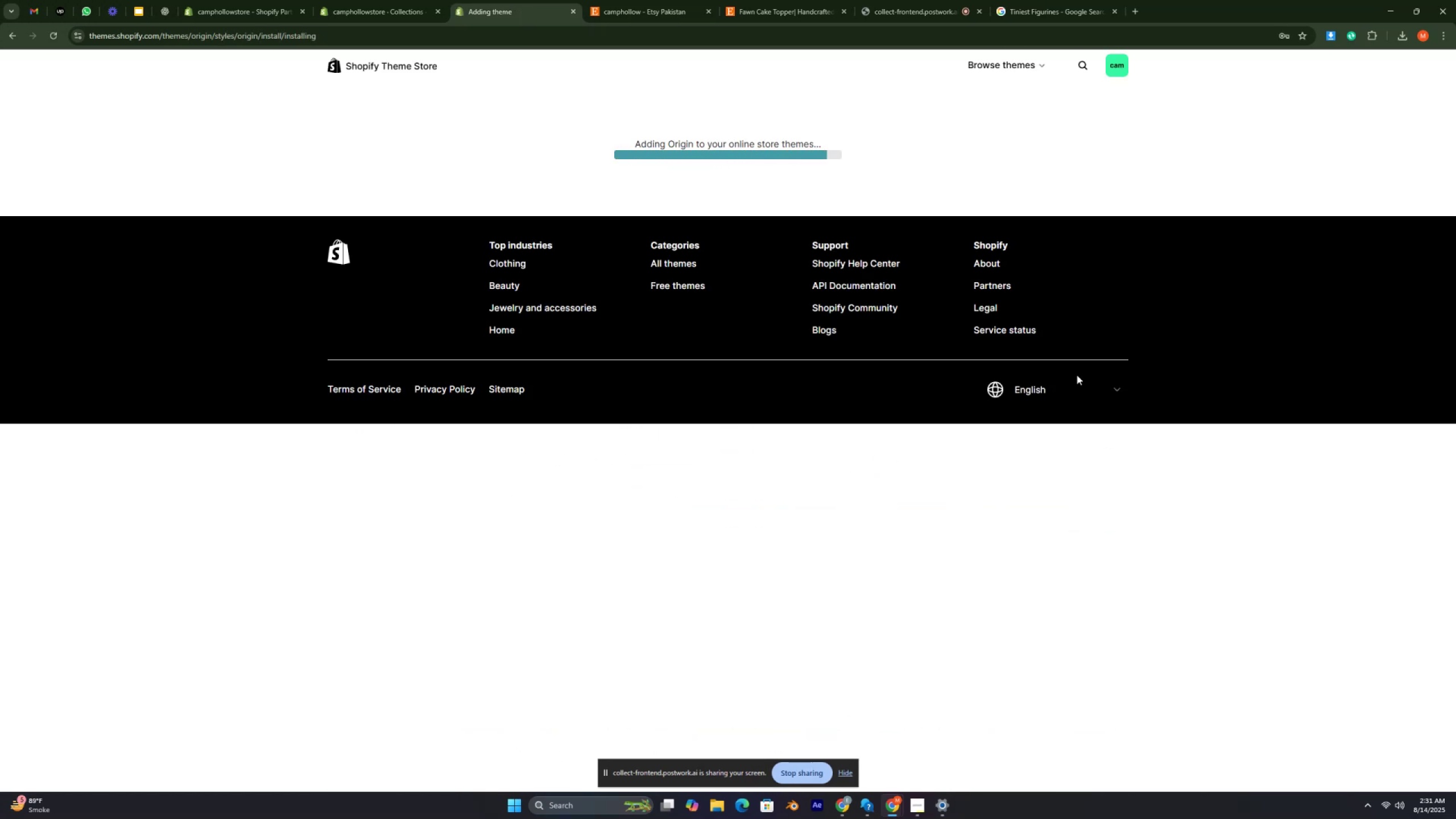 
key(Control+ControlRight)
 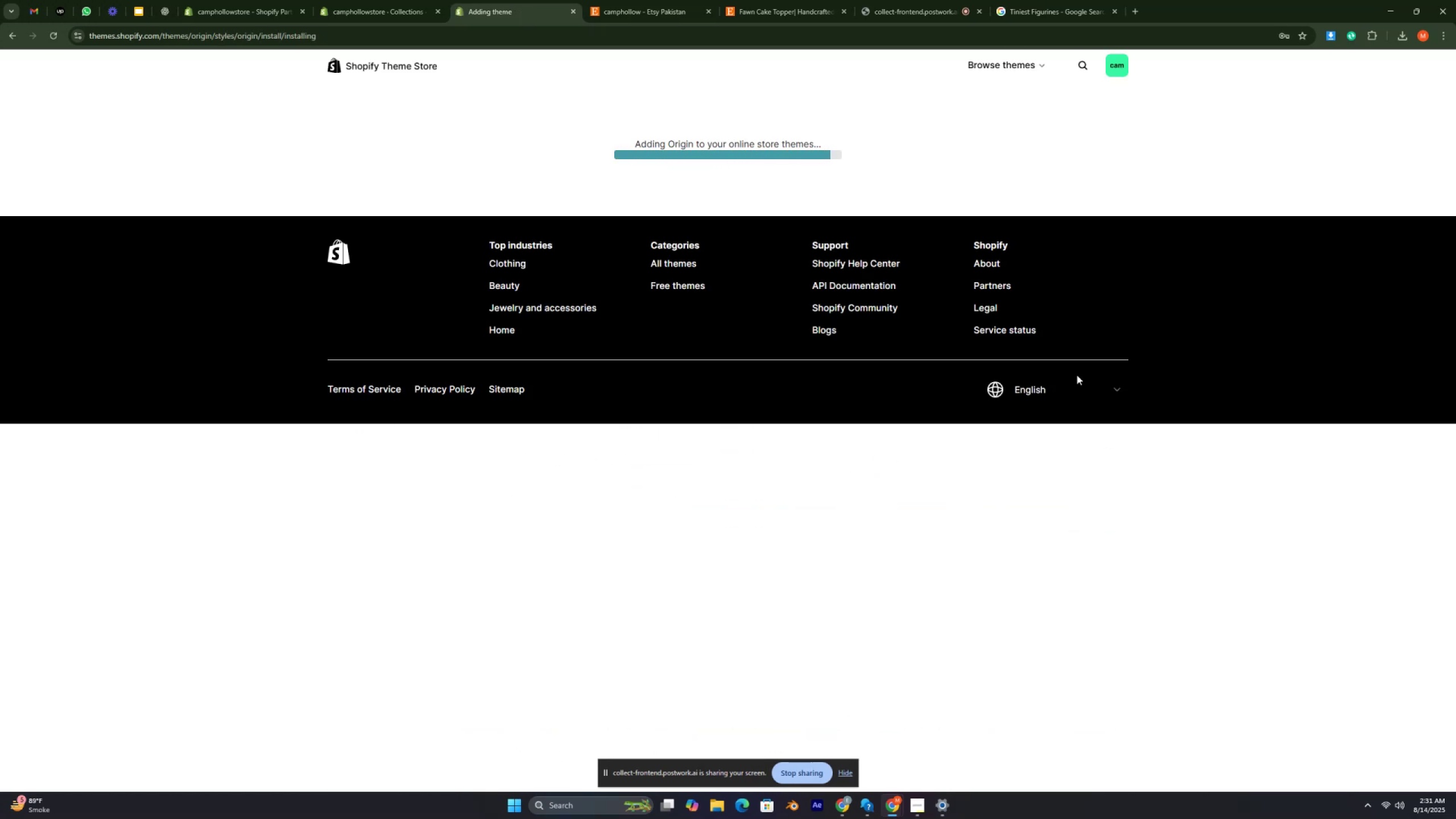 
key(Control+ControlRight)
 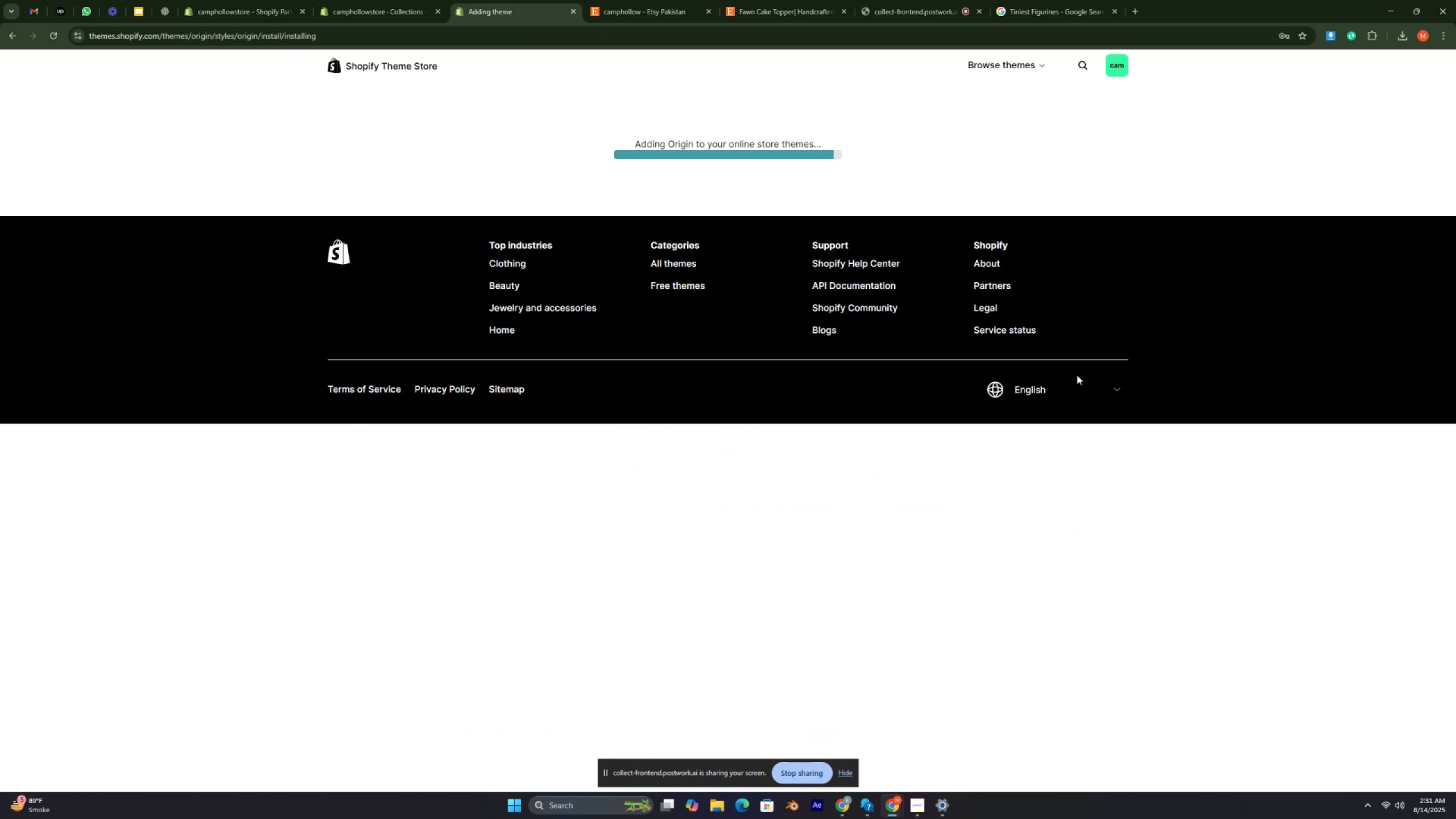 
key(Control+ControlRight)
 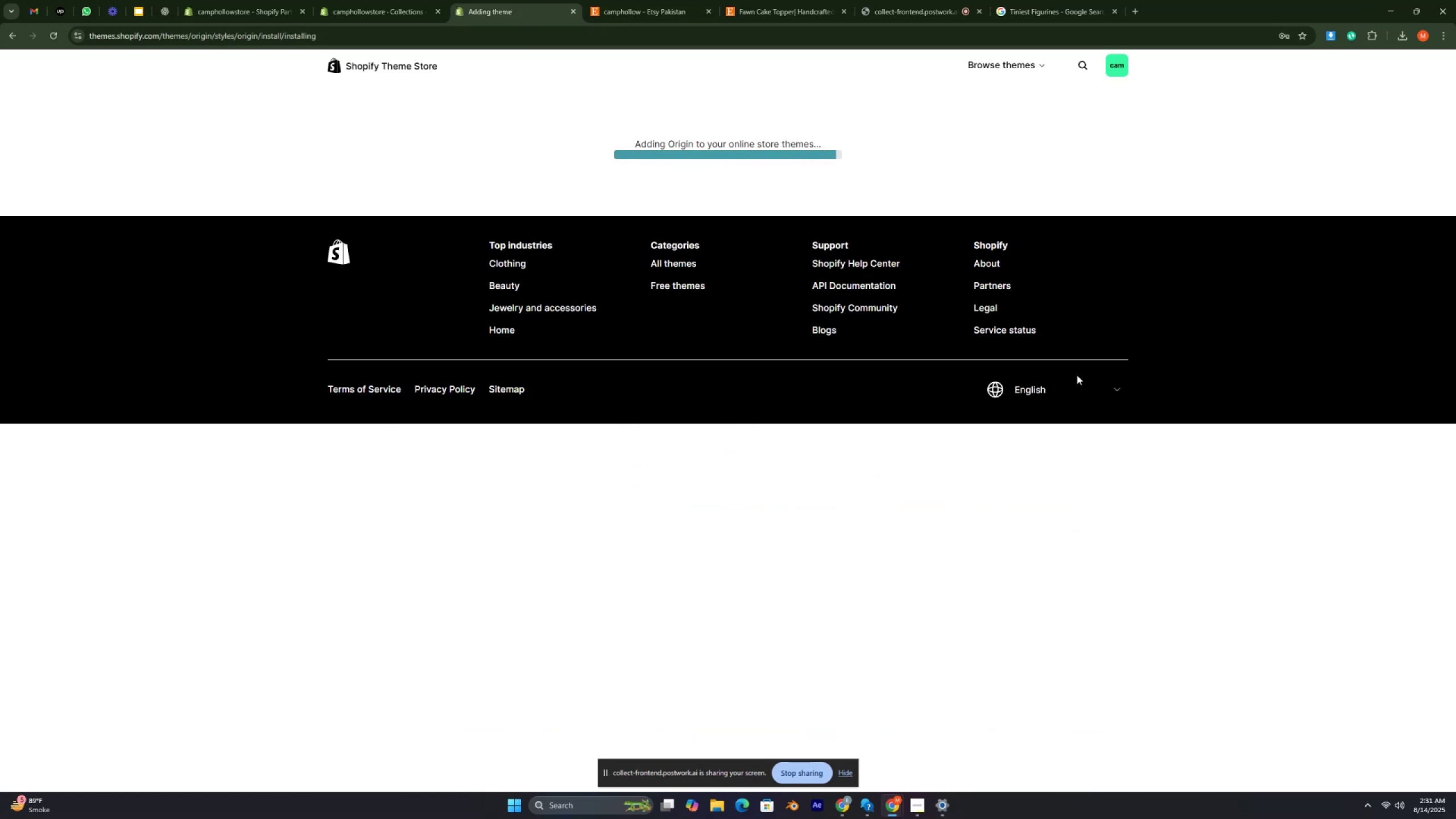 
key(Control+ControlRight)
 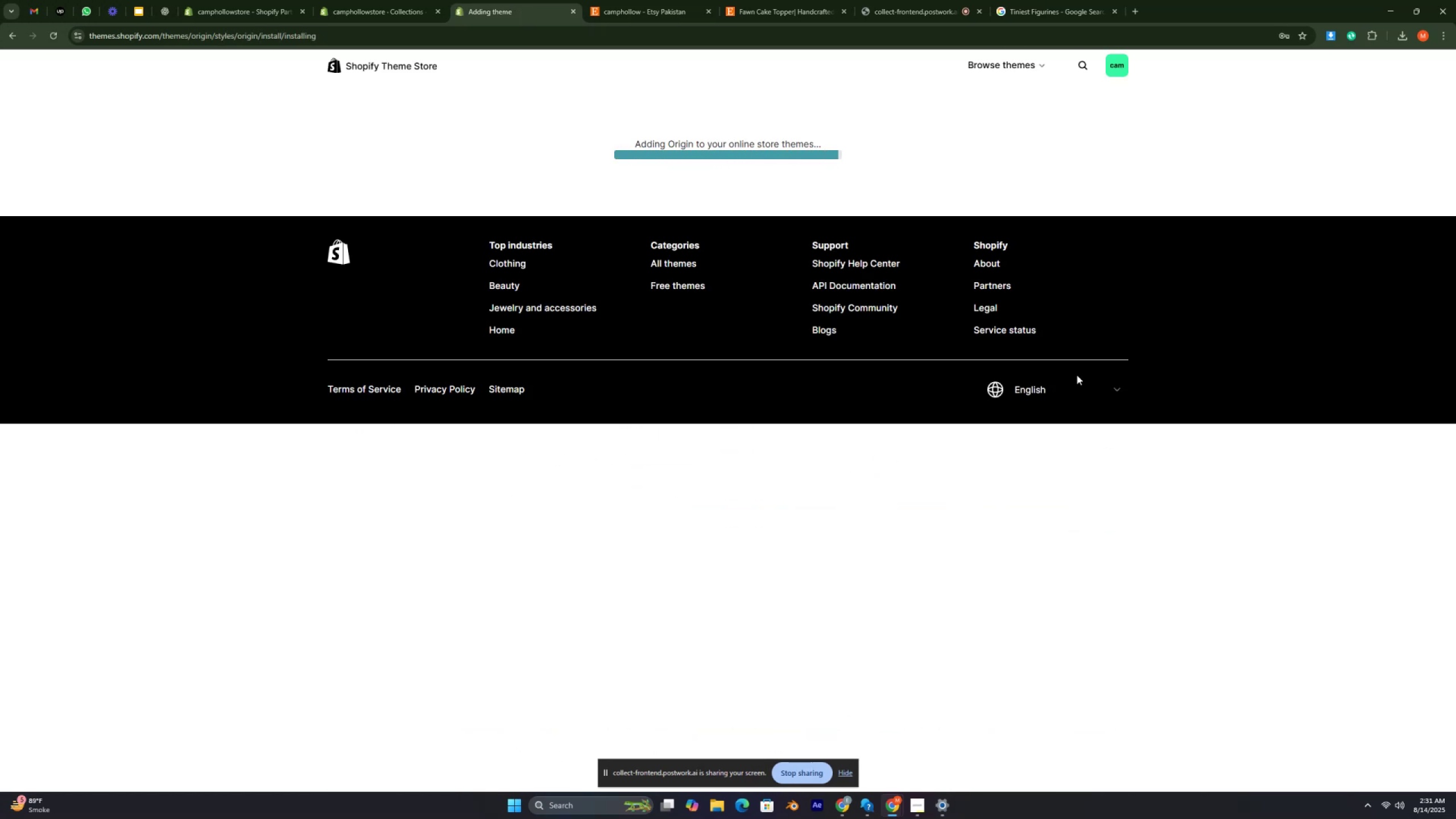 
key(Control+ControlRight)
 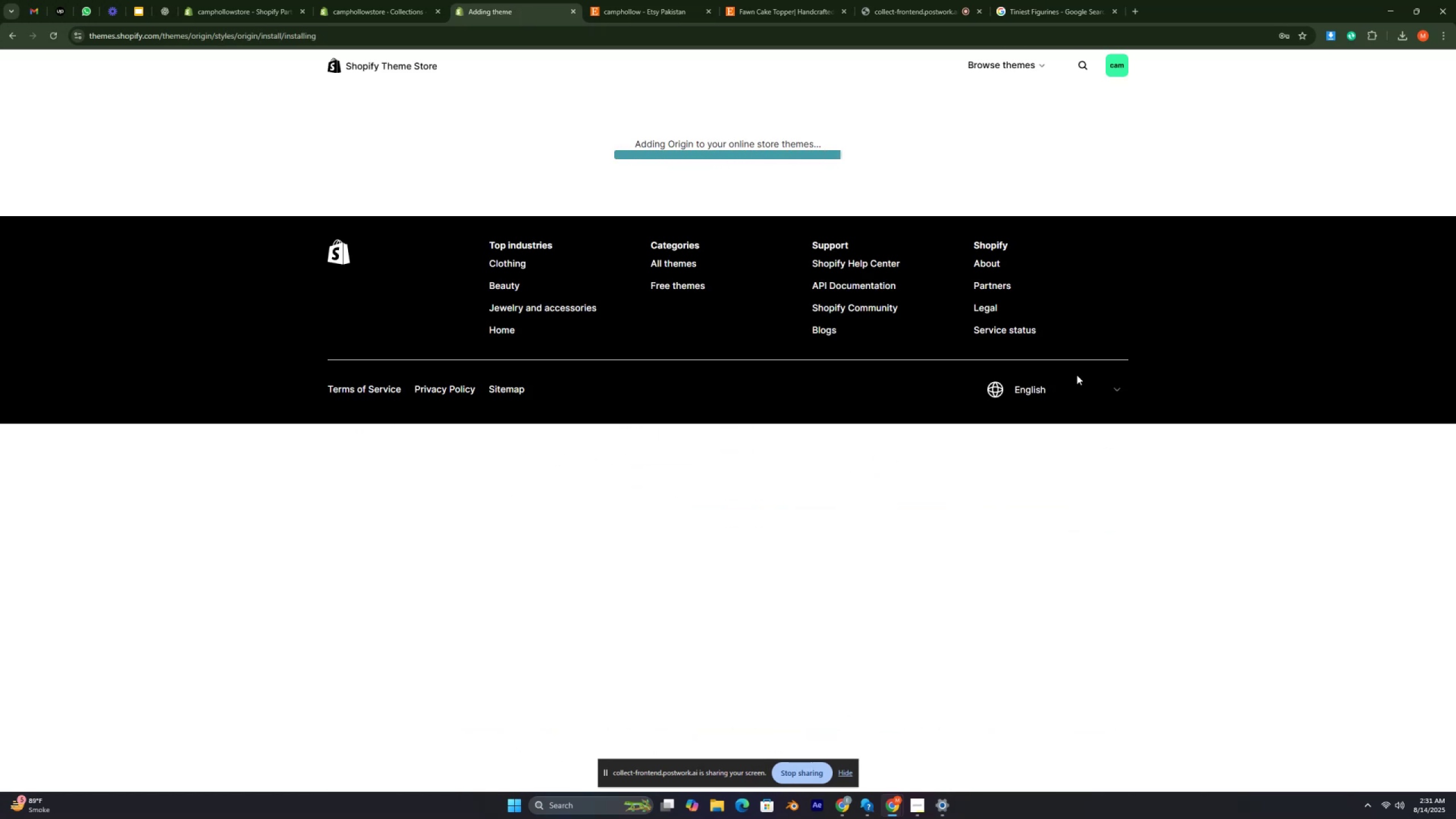 
key(Control+ControlRight)
 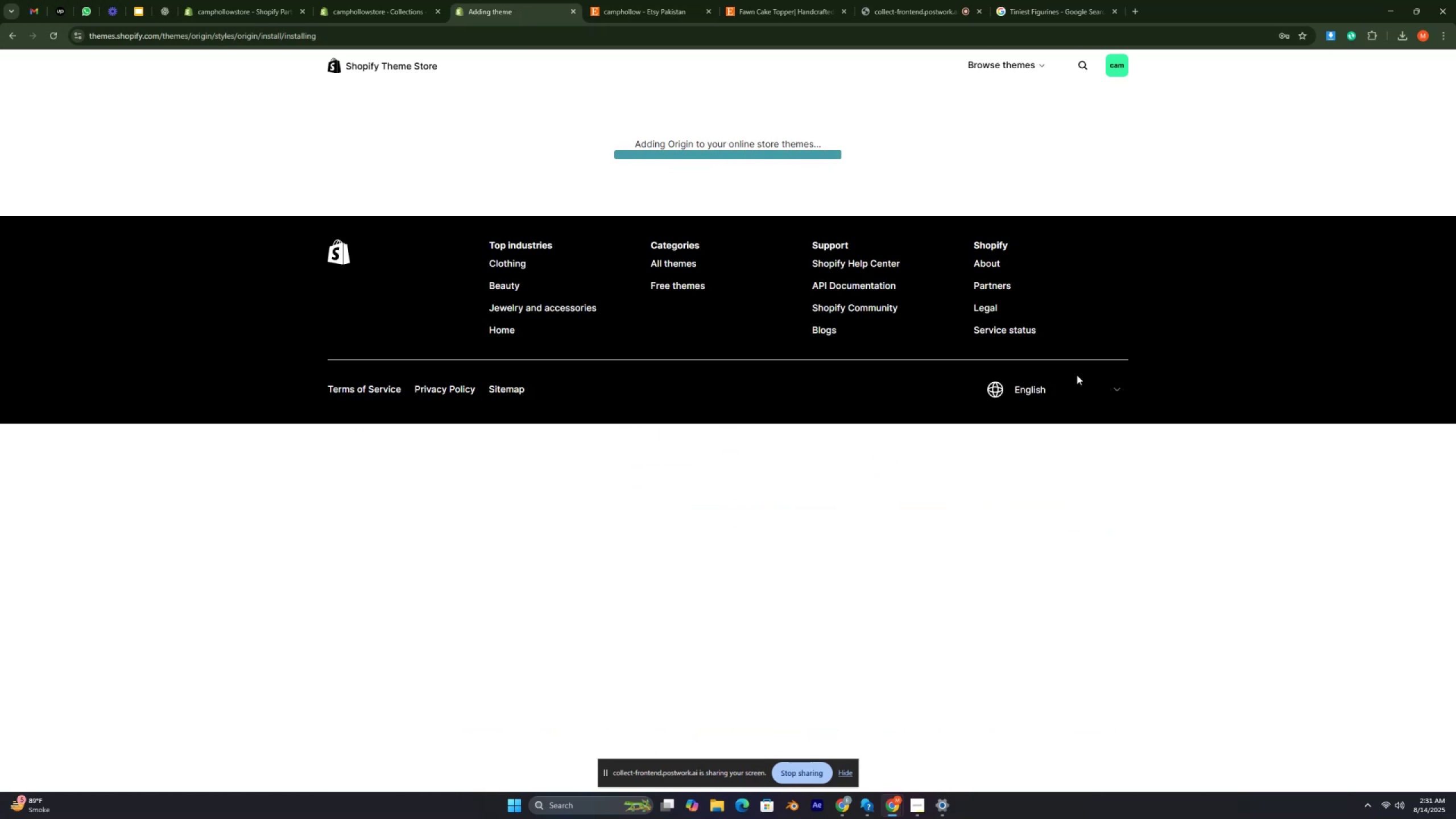 
key(Control+ControlRight)
 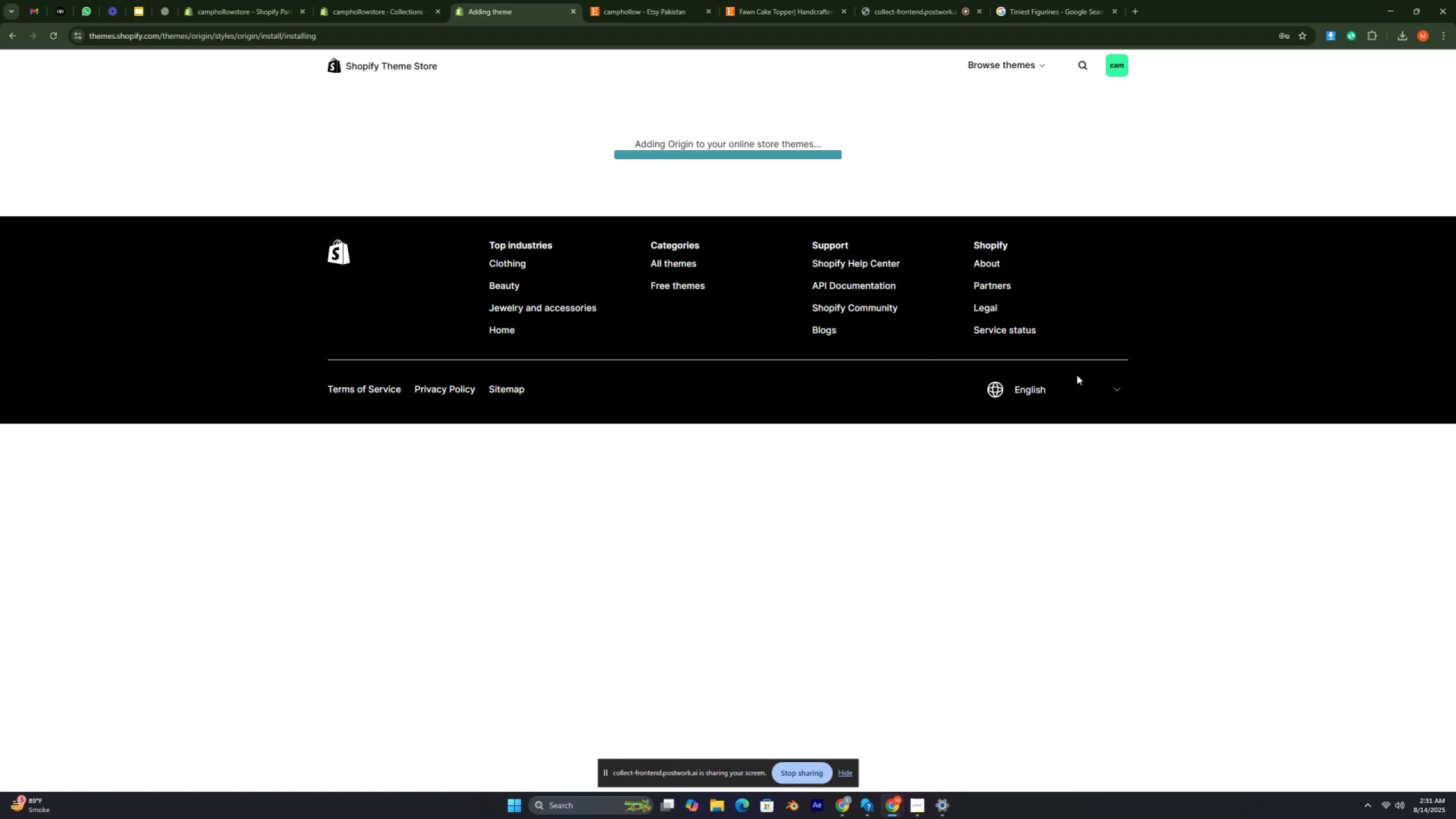 
key(Control+ControlRight)
 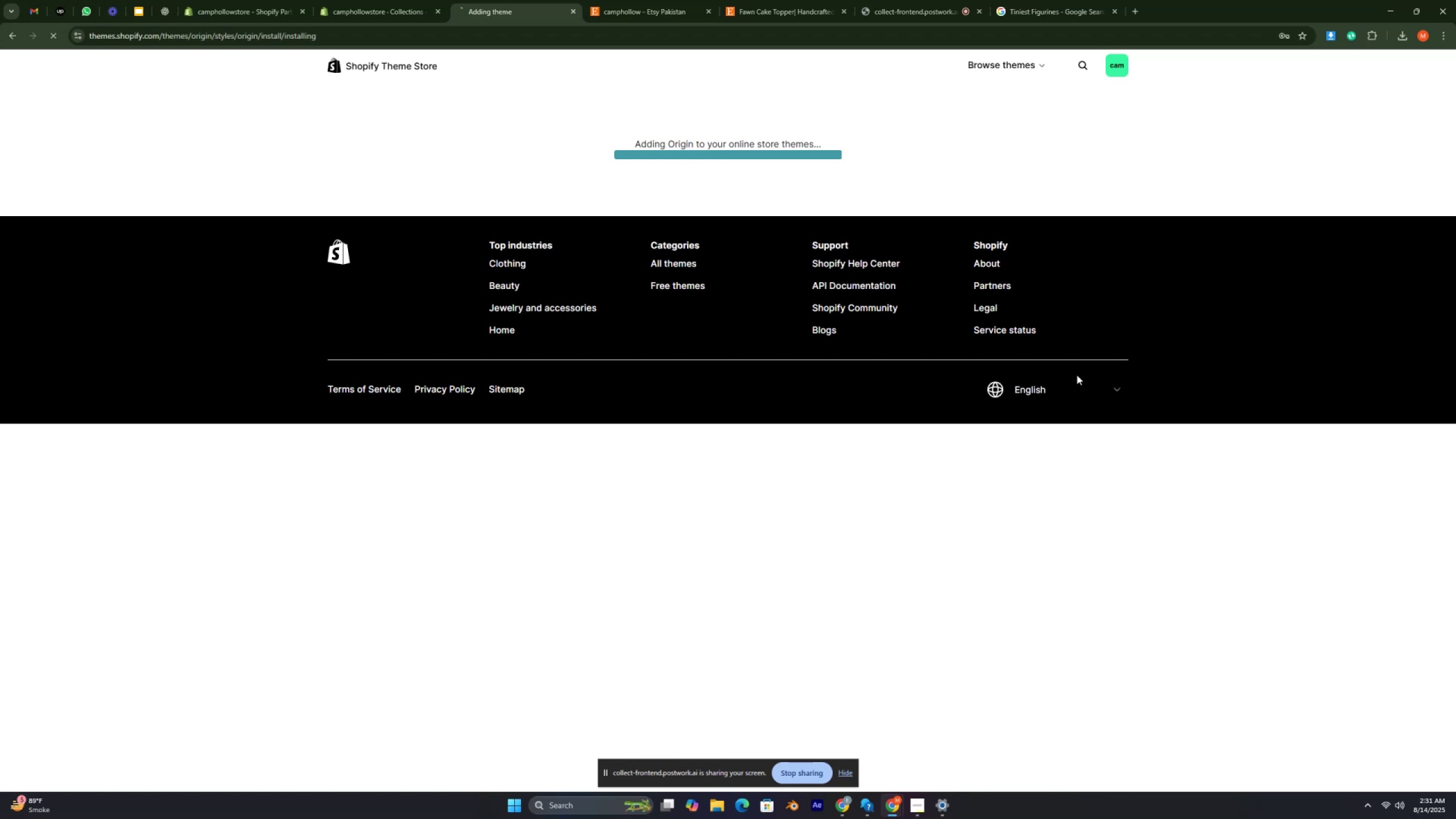 
key(Control+ControlRight)
 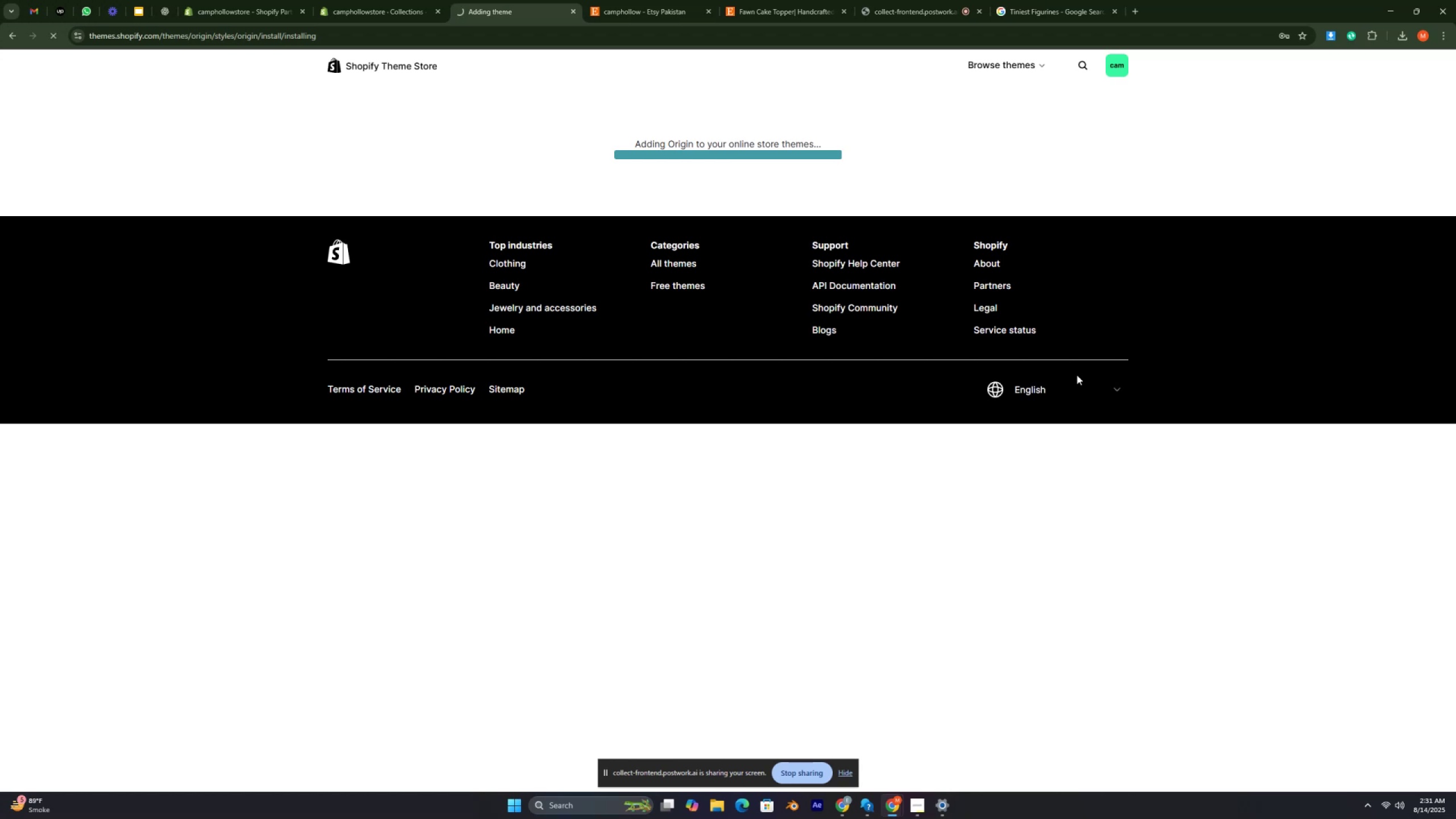 
key(Control+ControlRight)
 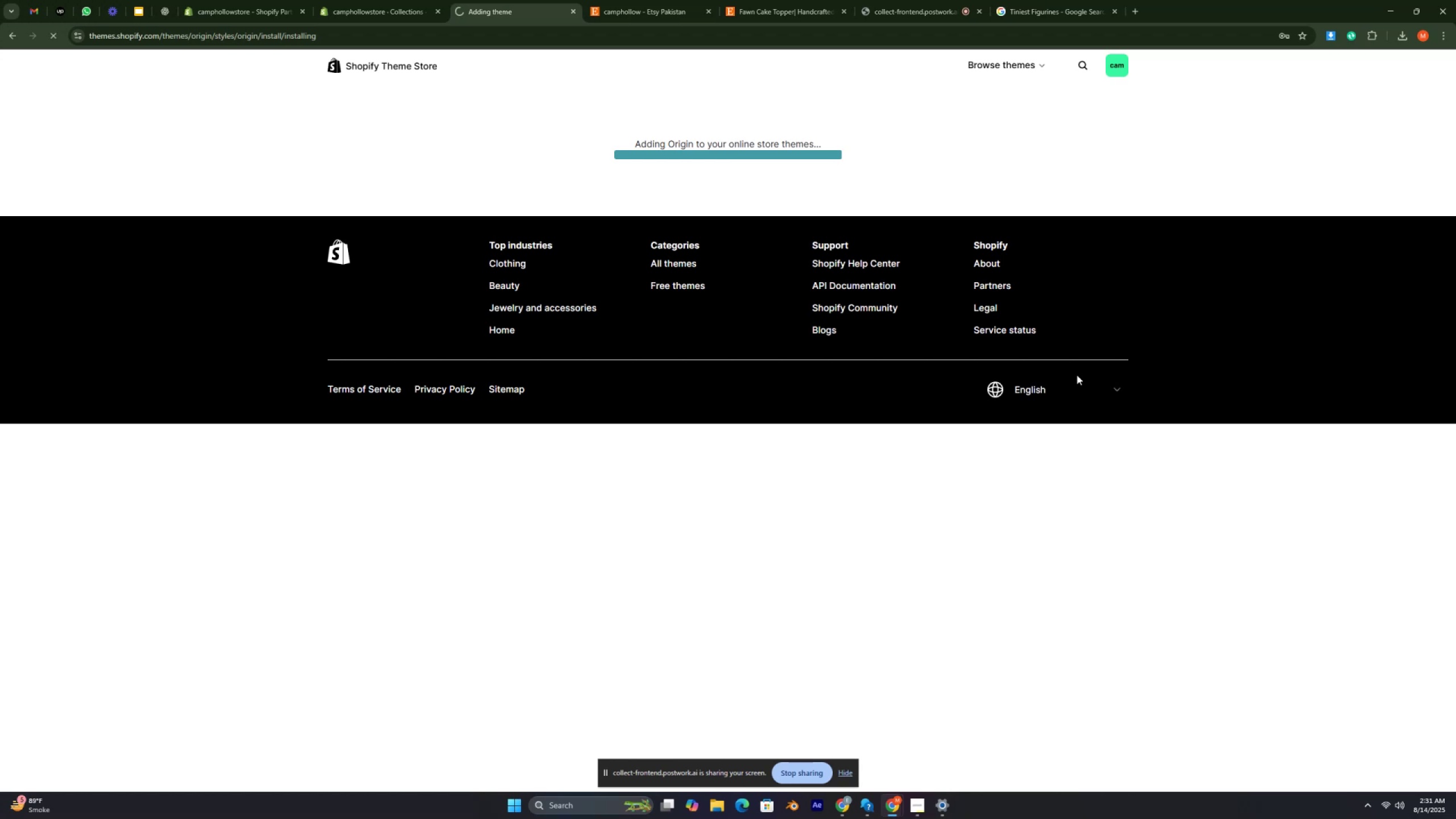 
key(Control+ControlRight)
 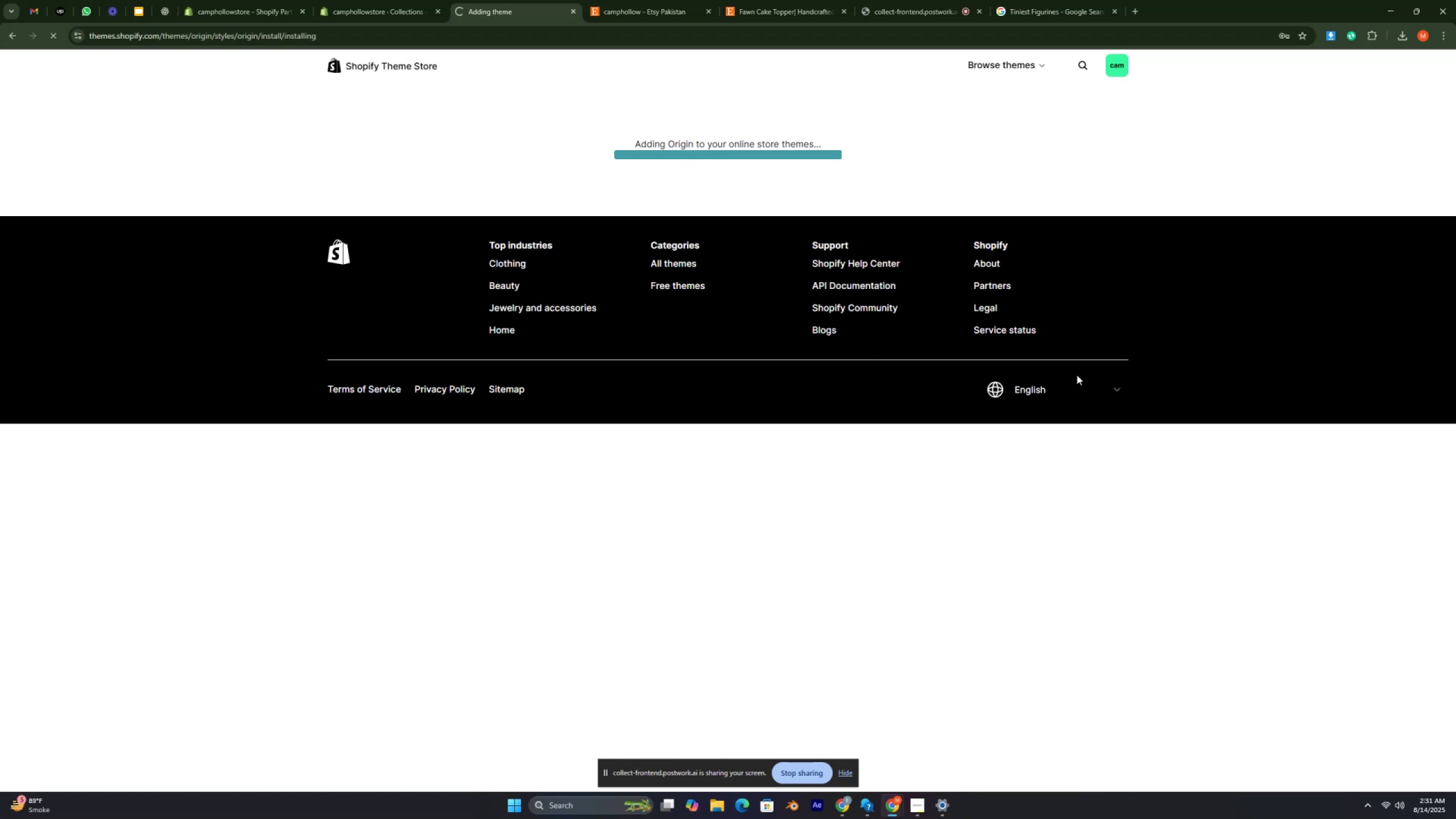 
key(Control+ControlRight)
 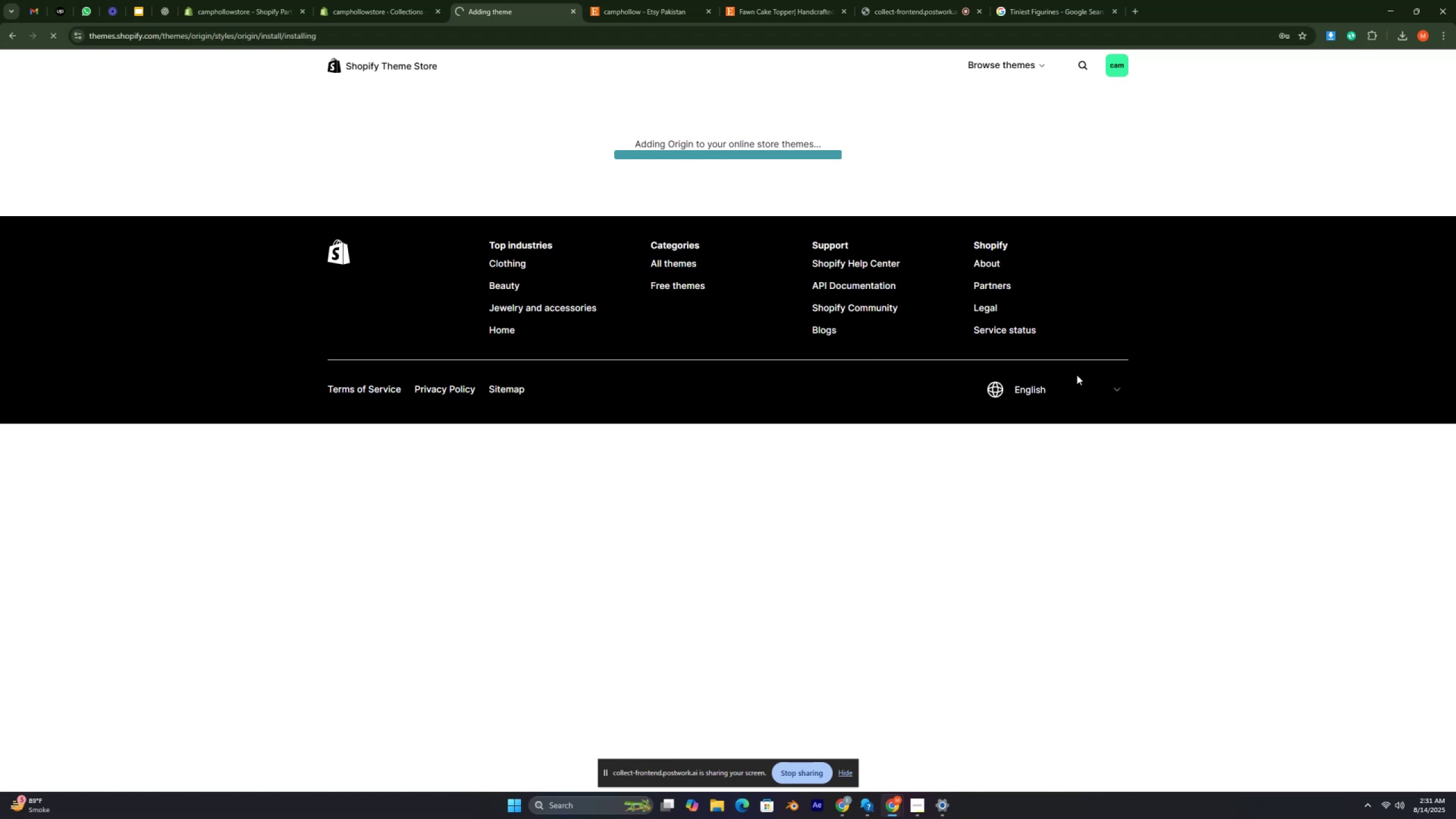 
key(Control+ControlRight)
 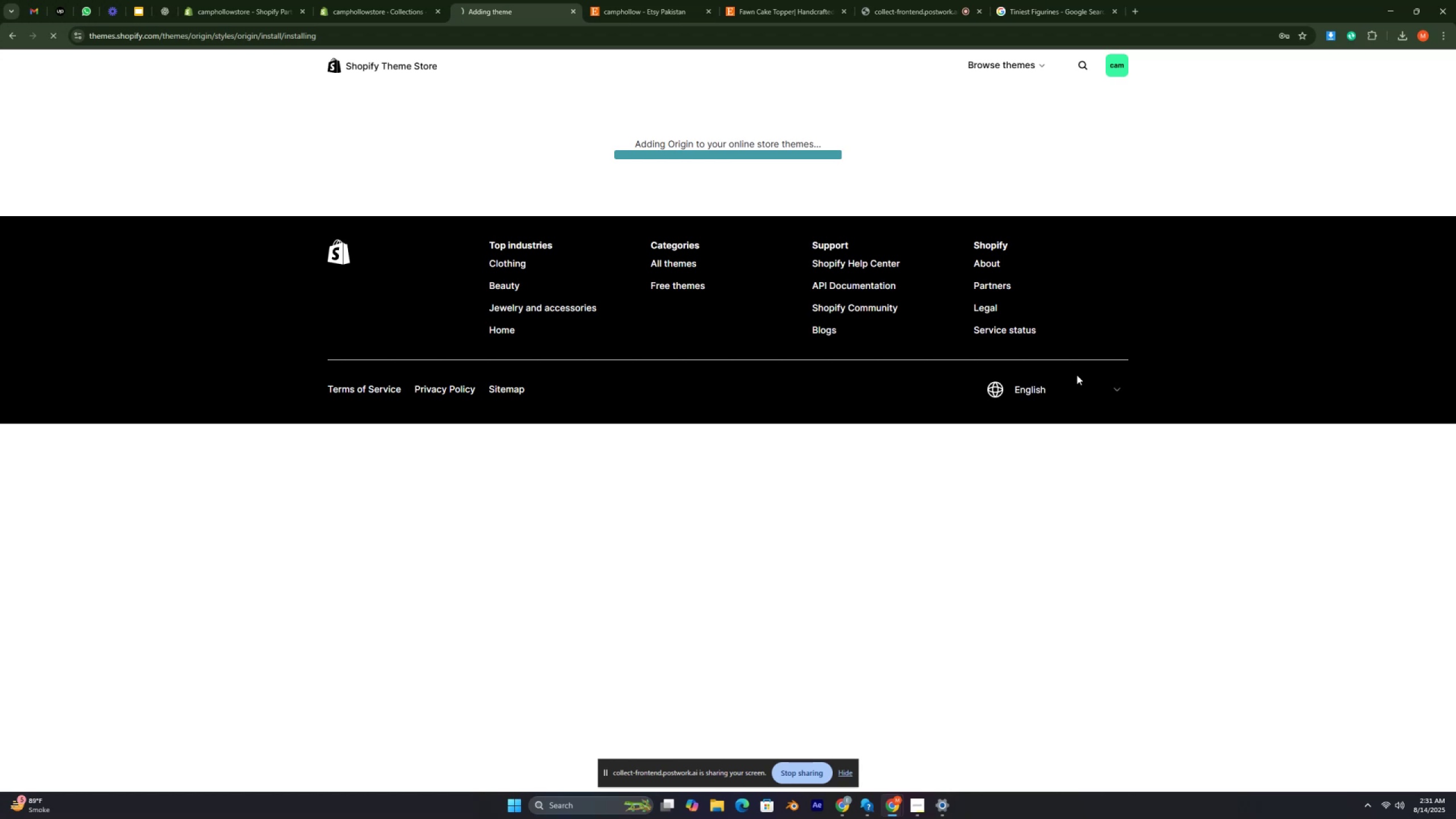 
key(Control+ControlRight)
 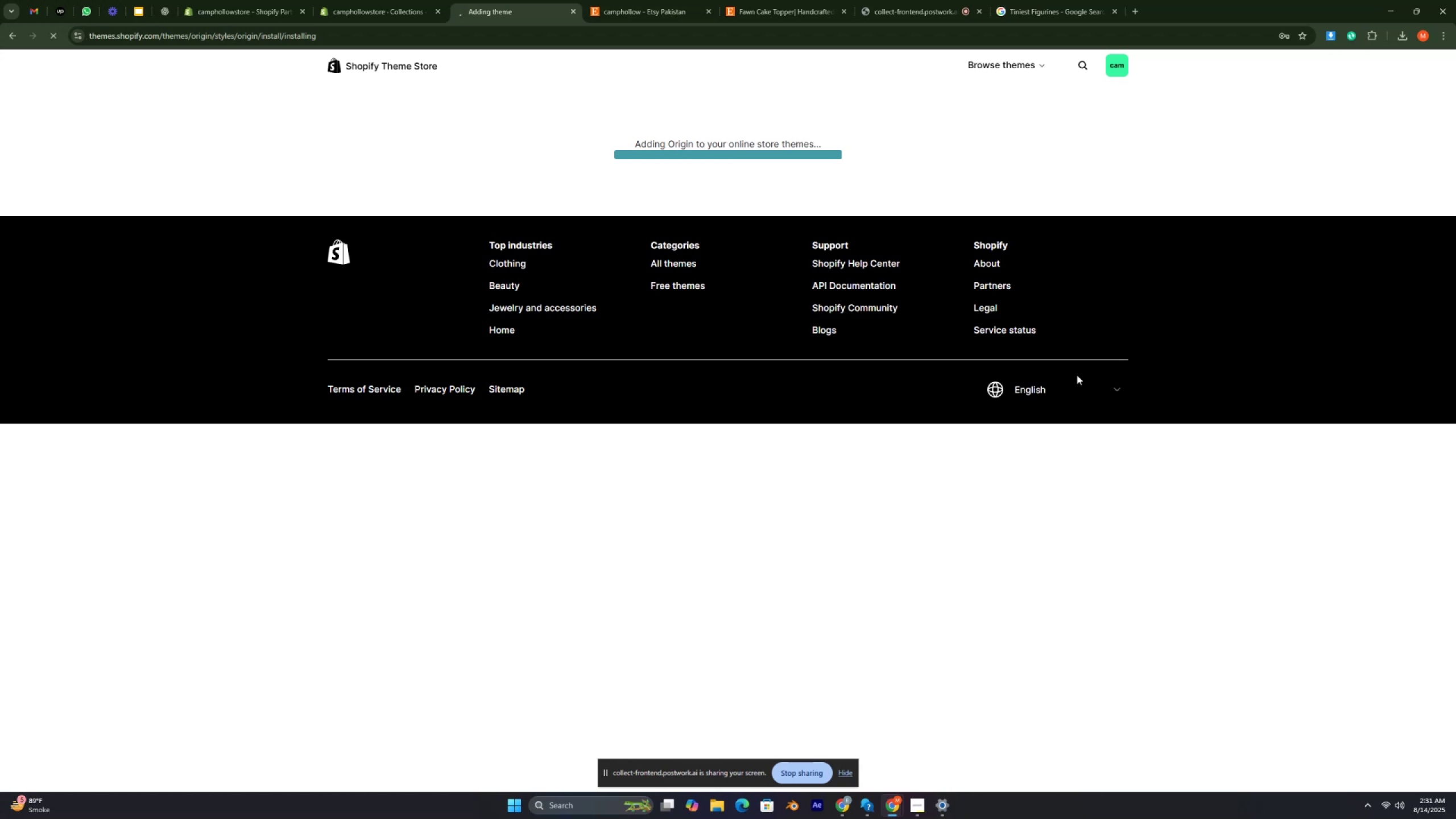 
key(Control+ControlRight)
 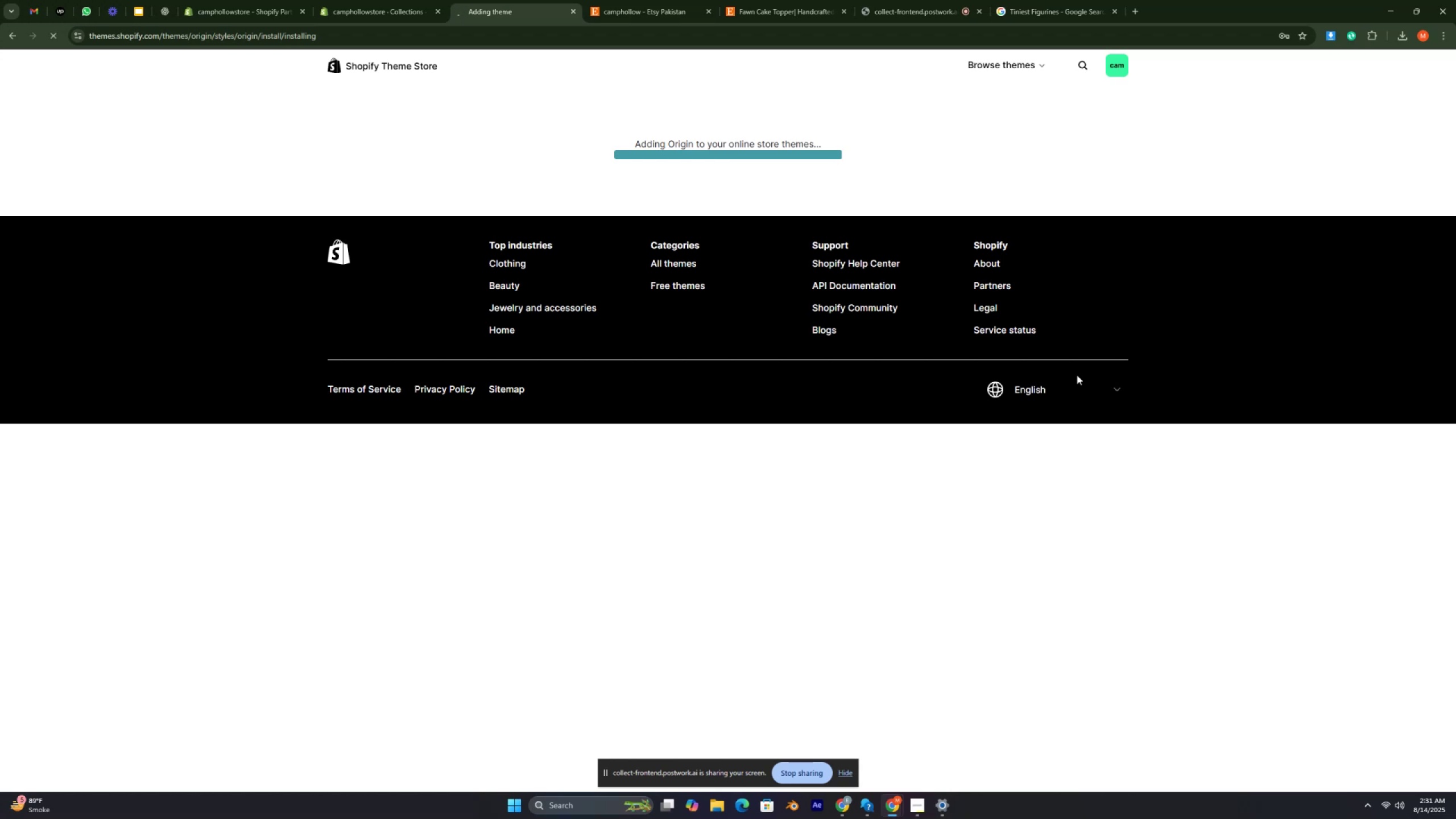 
key(Control+ControlRight)
 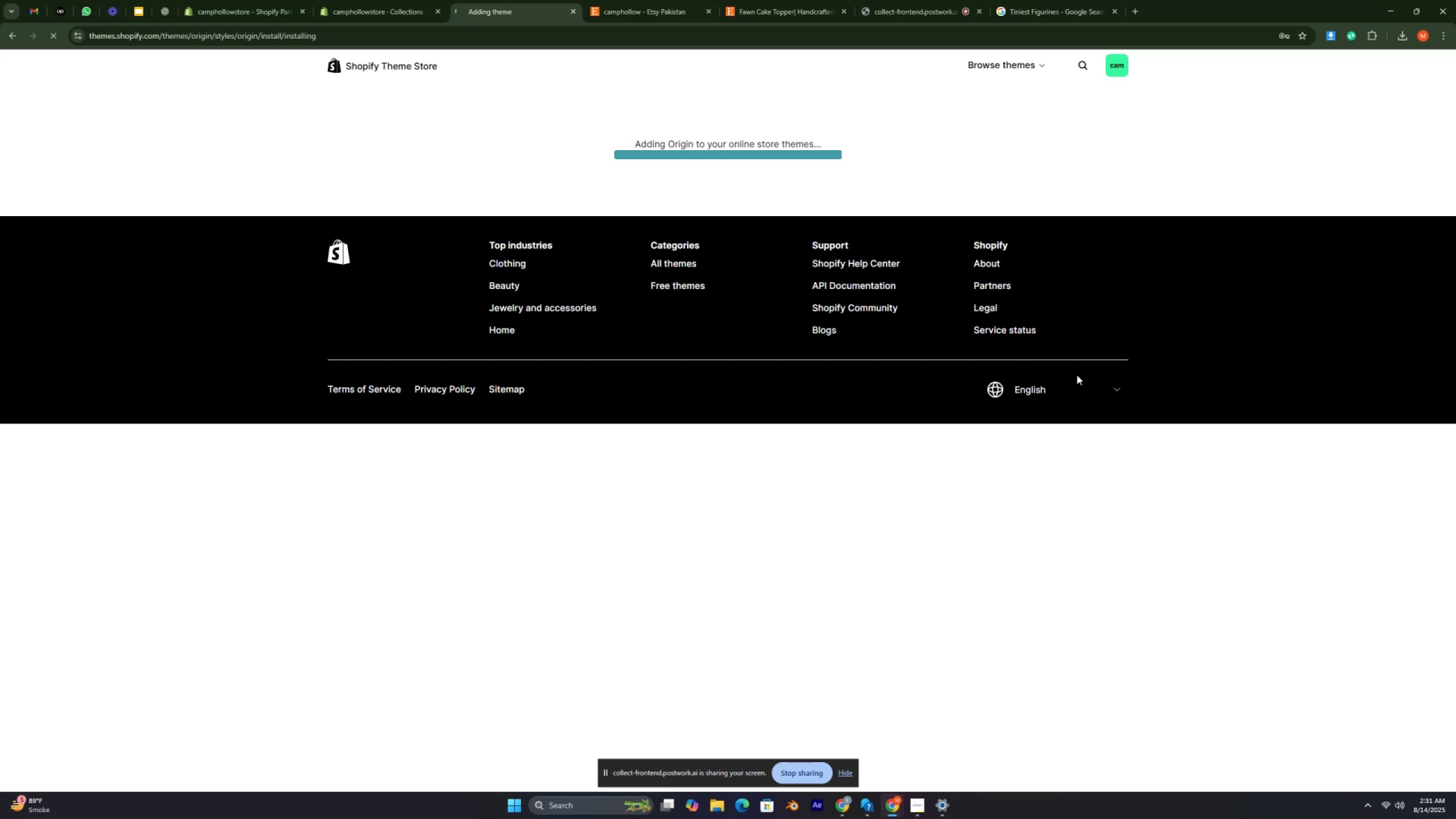 
key(Control+ControlRight)
 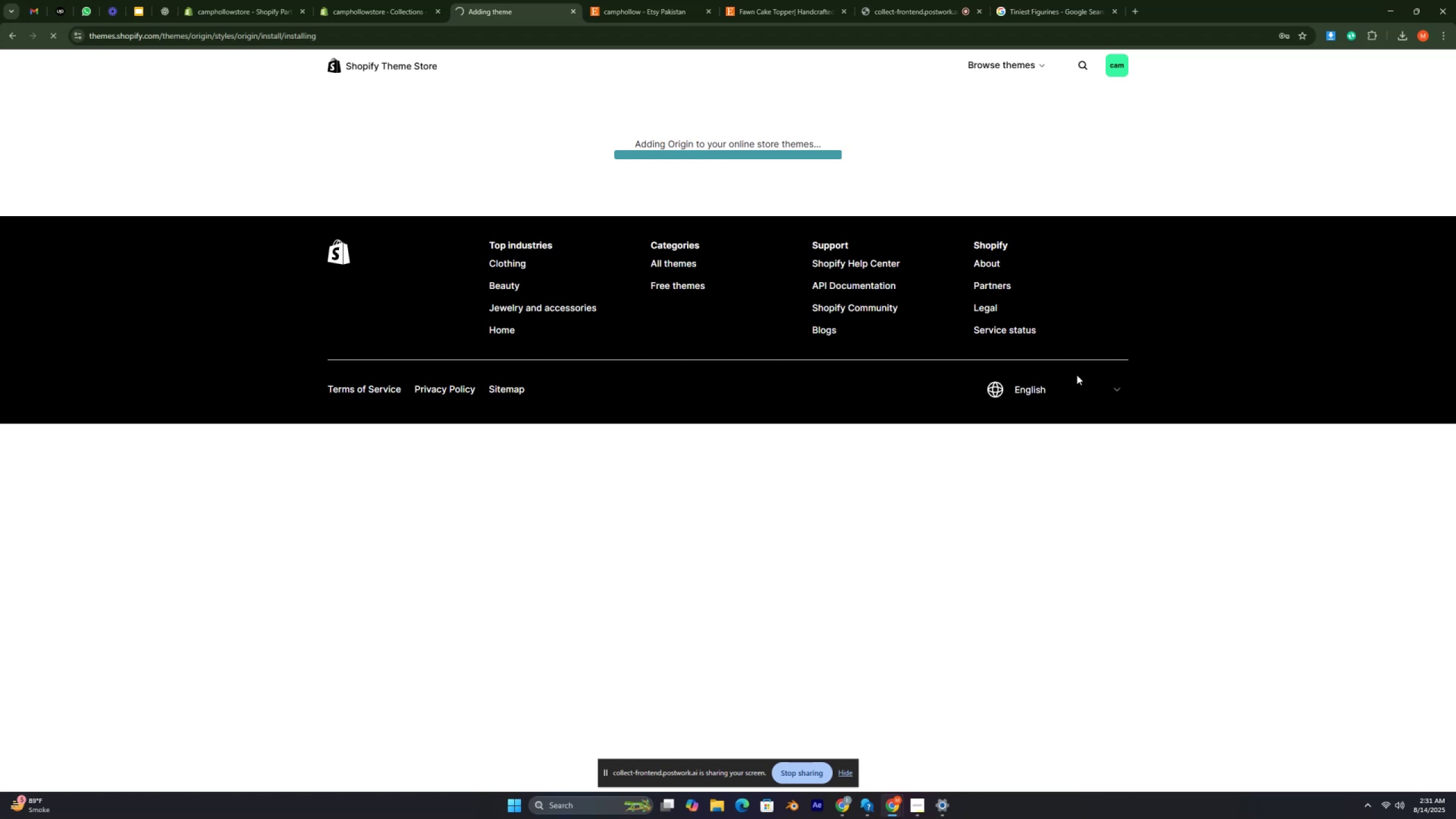 
key(Control+ControlRight)
 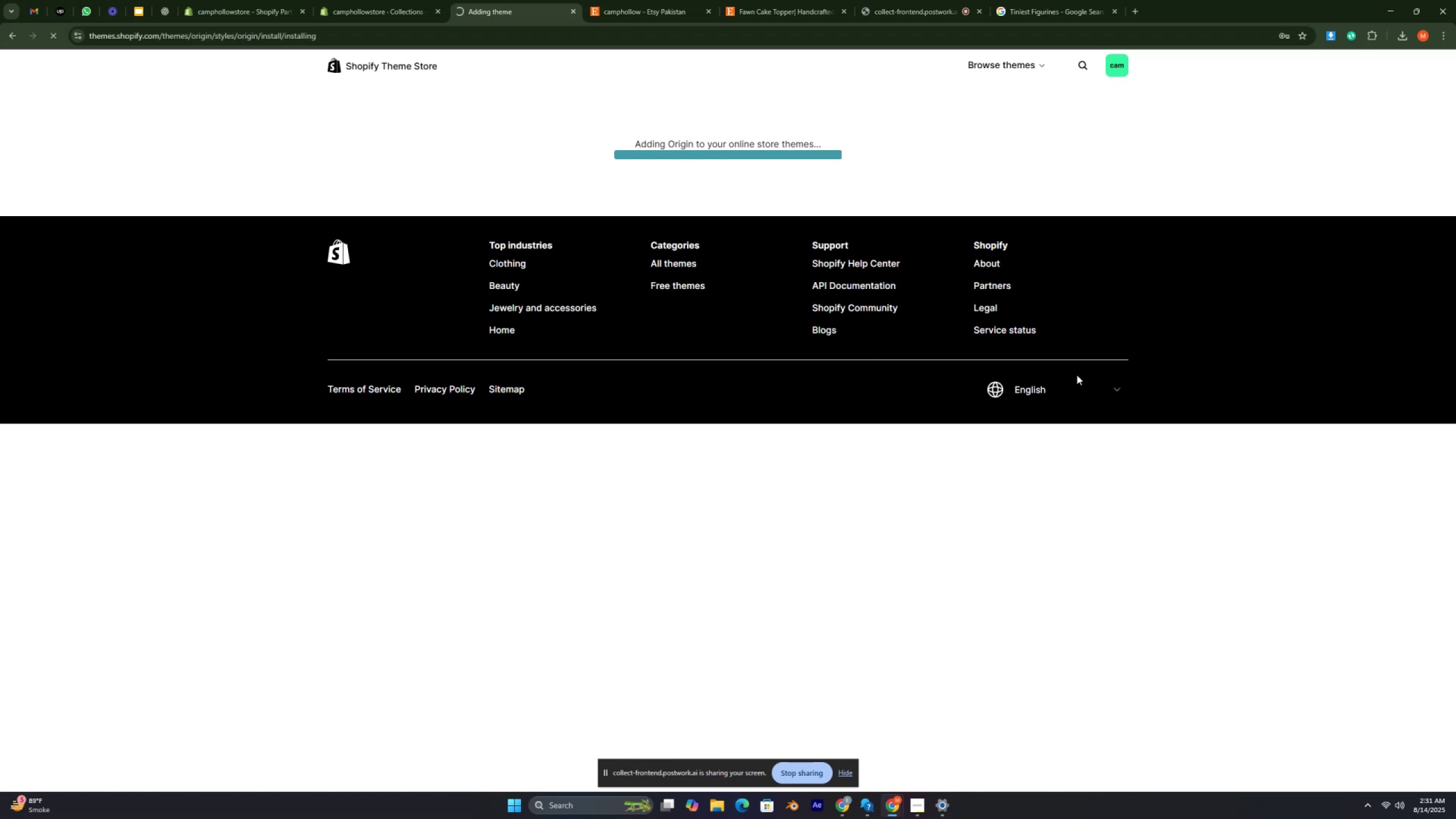 
key(Control+ControlRight)
 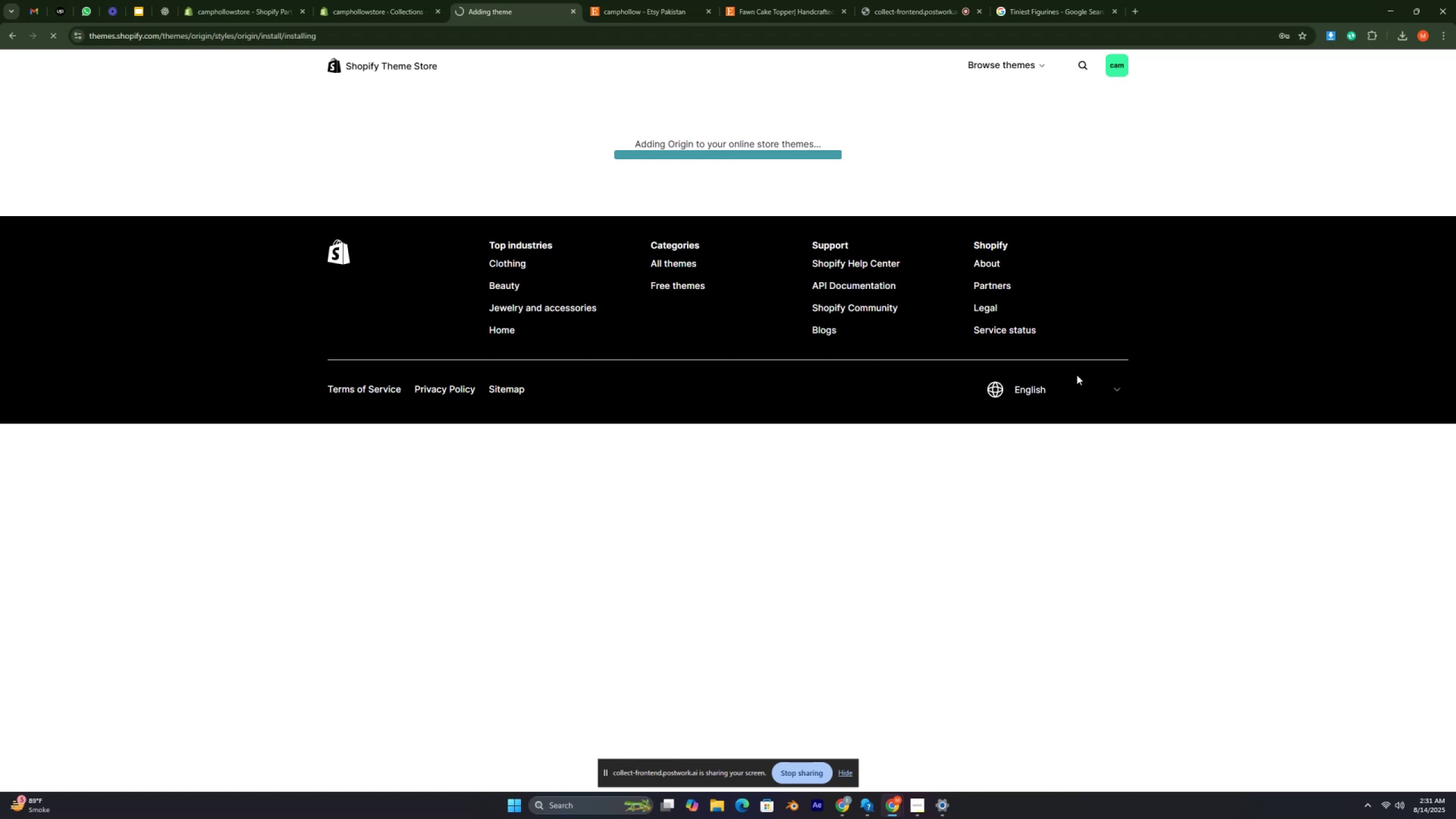 
key(Control+ControlRight)
 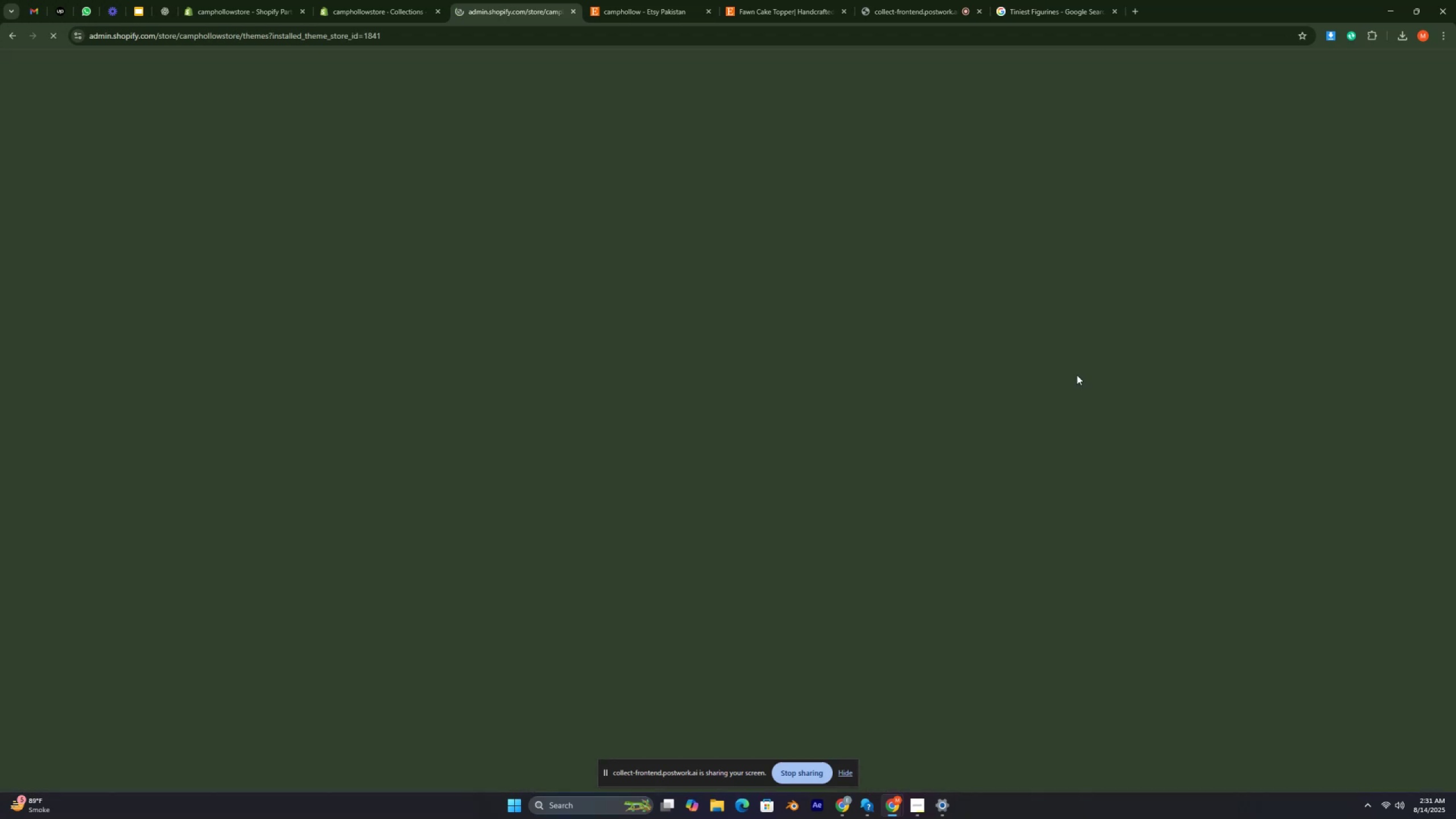 
key(Control+ControlRight)
 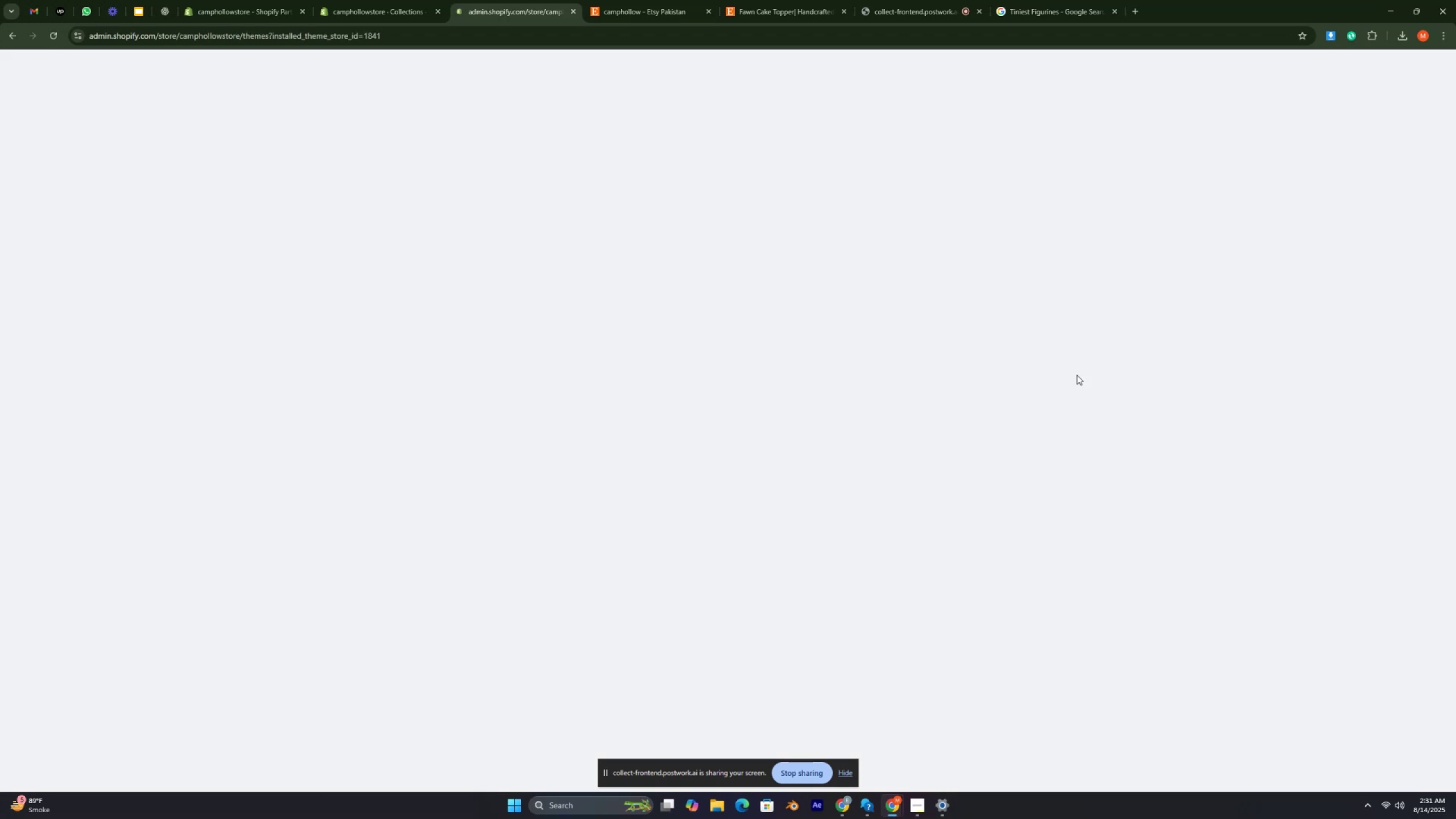 
key(Control+ControlRight)
 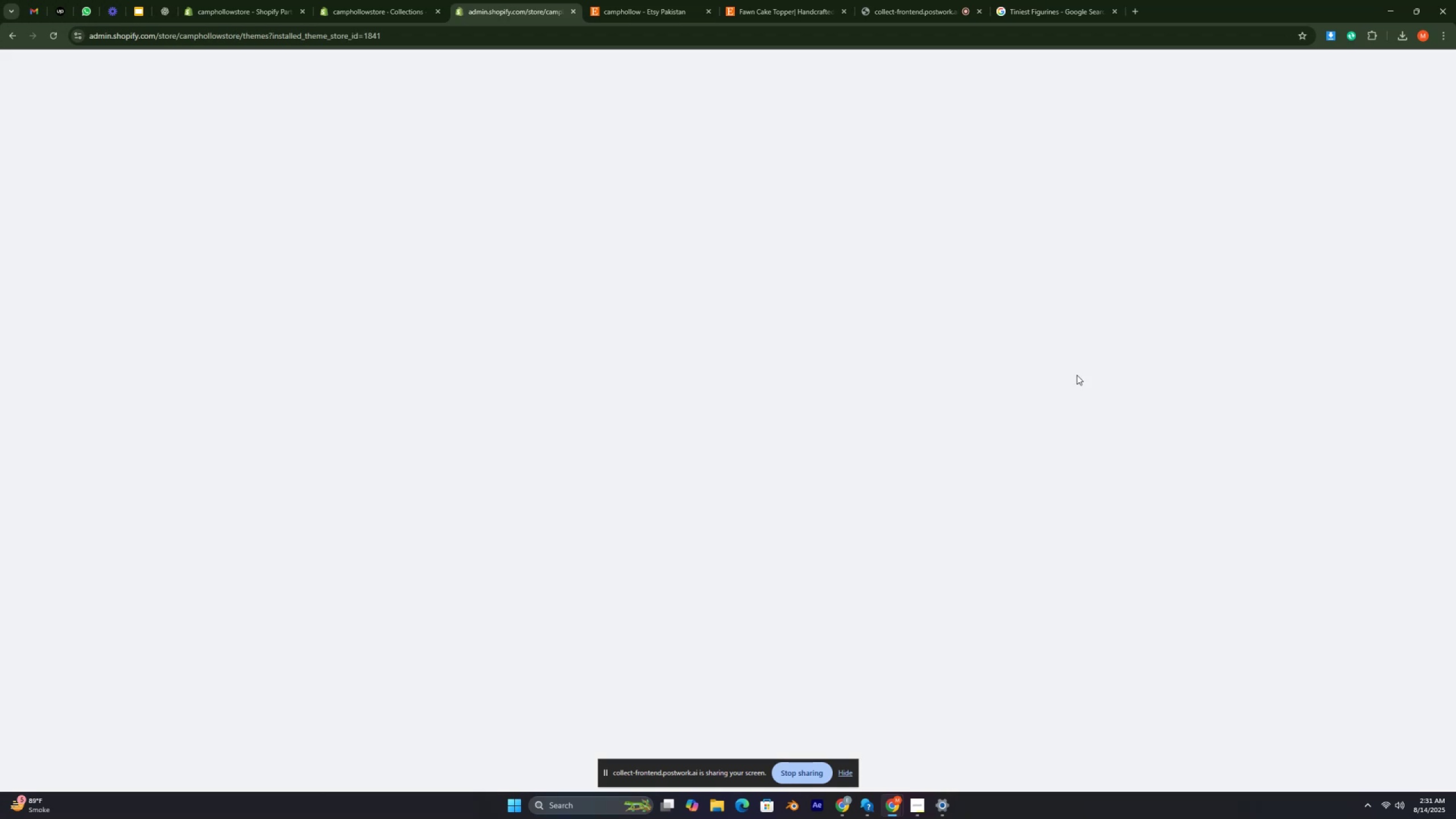 
key(Control+ControlRight)
 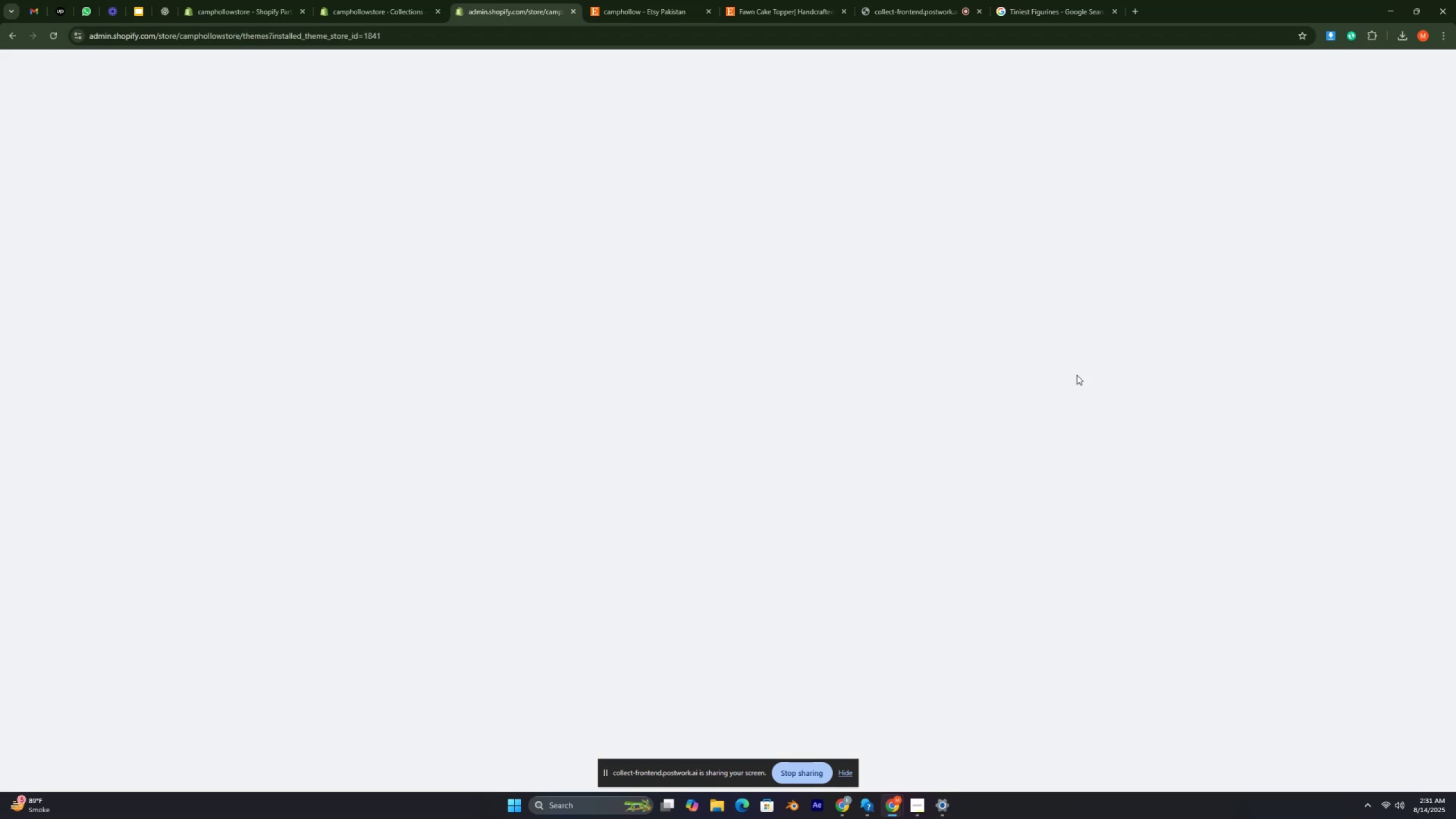 
key(Control+ControlRight)
 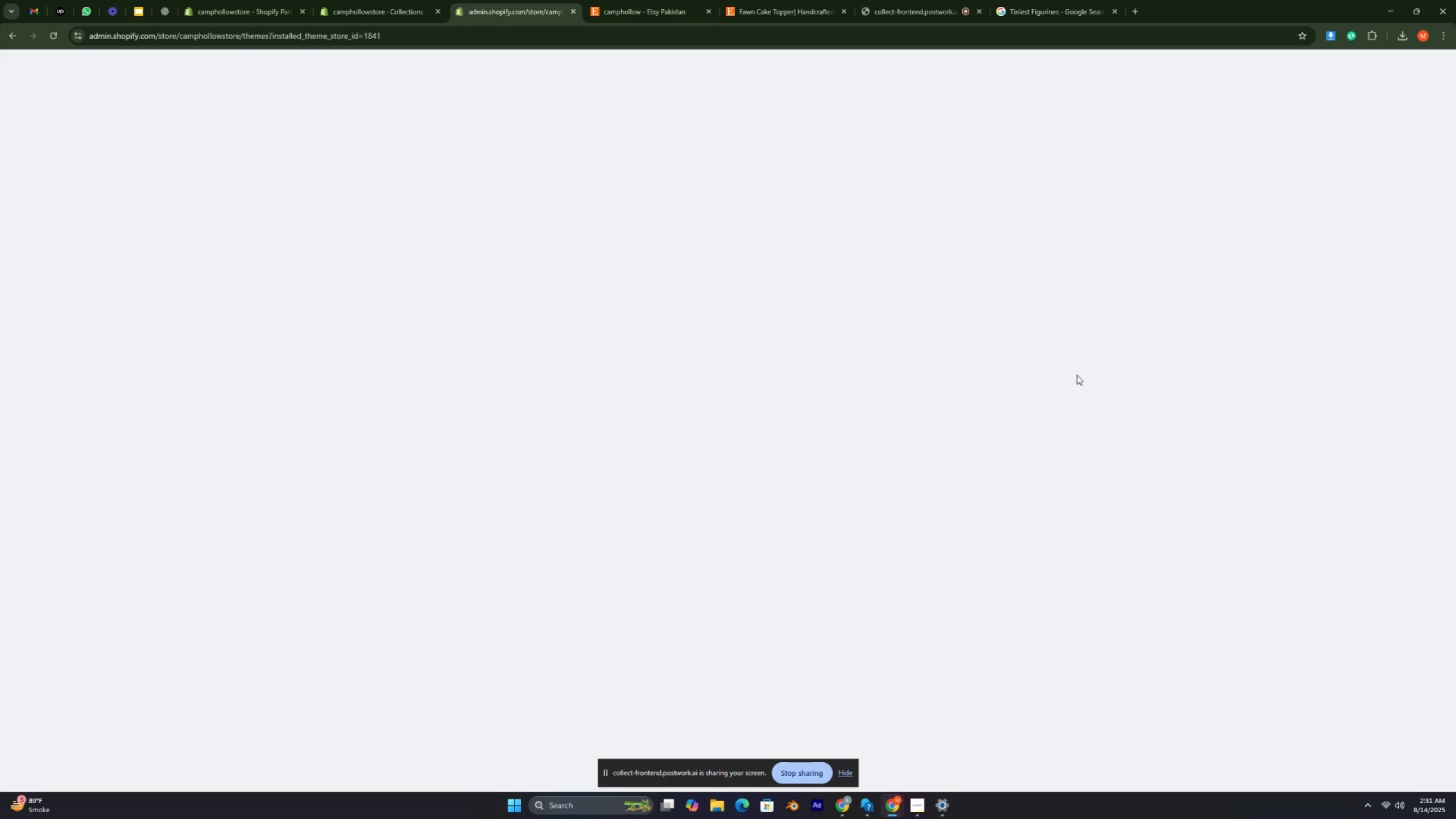 
key(Control+ControlRight)
 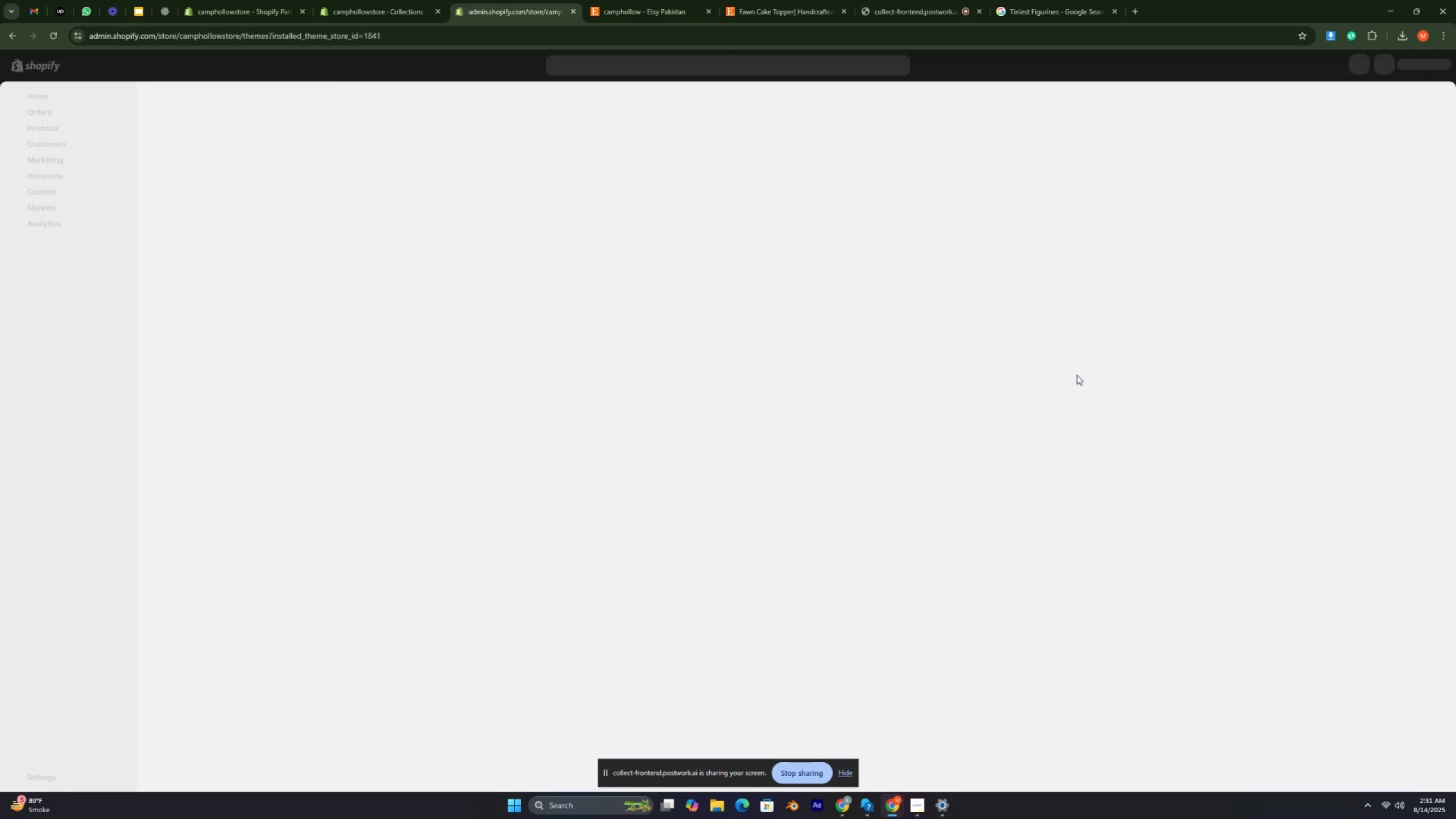 
key(Control+ControlRight)
 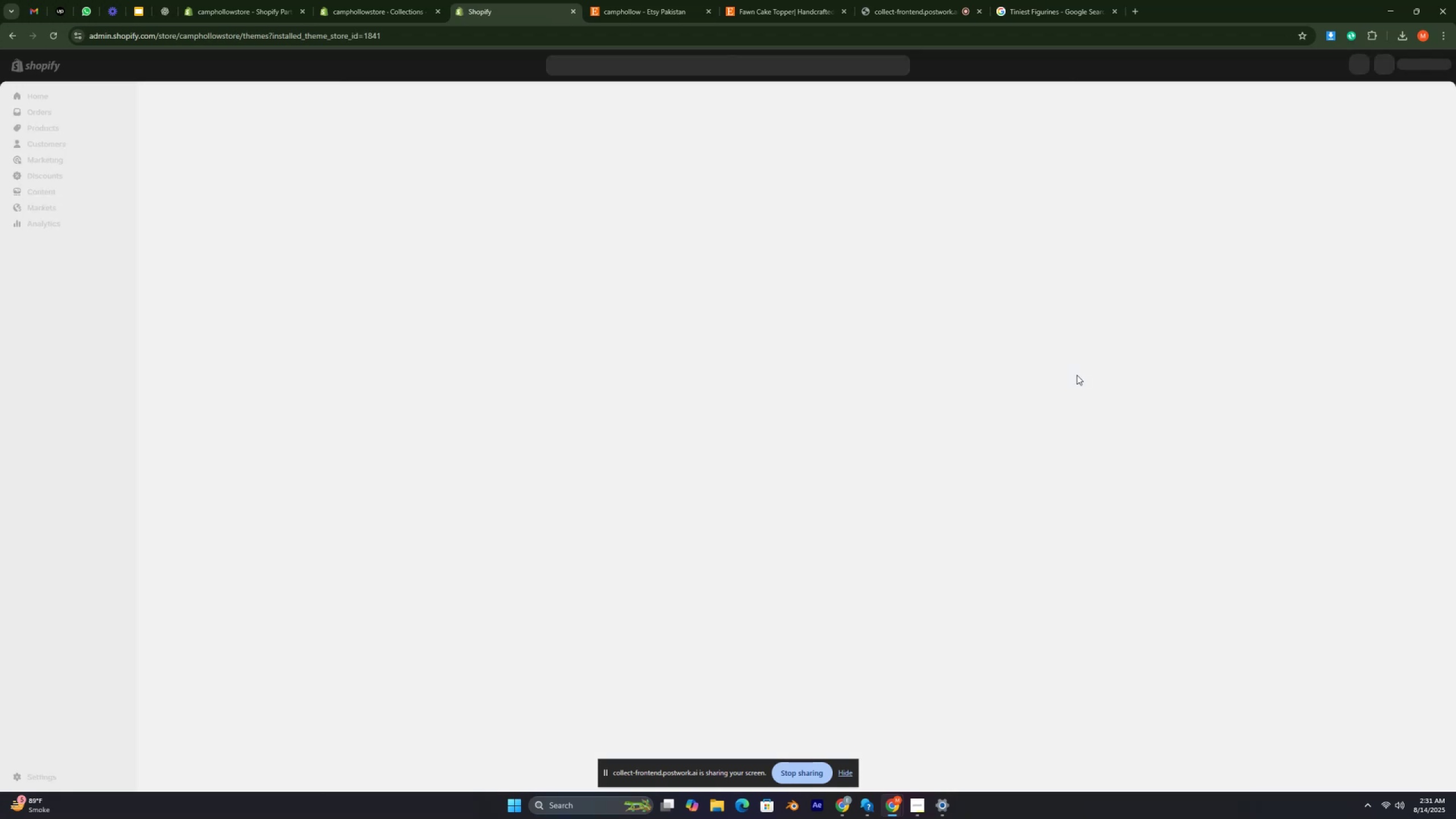 
key(Control+ControlRight)
 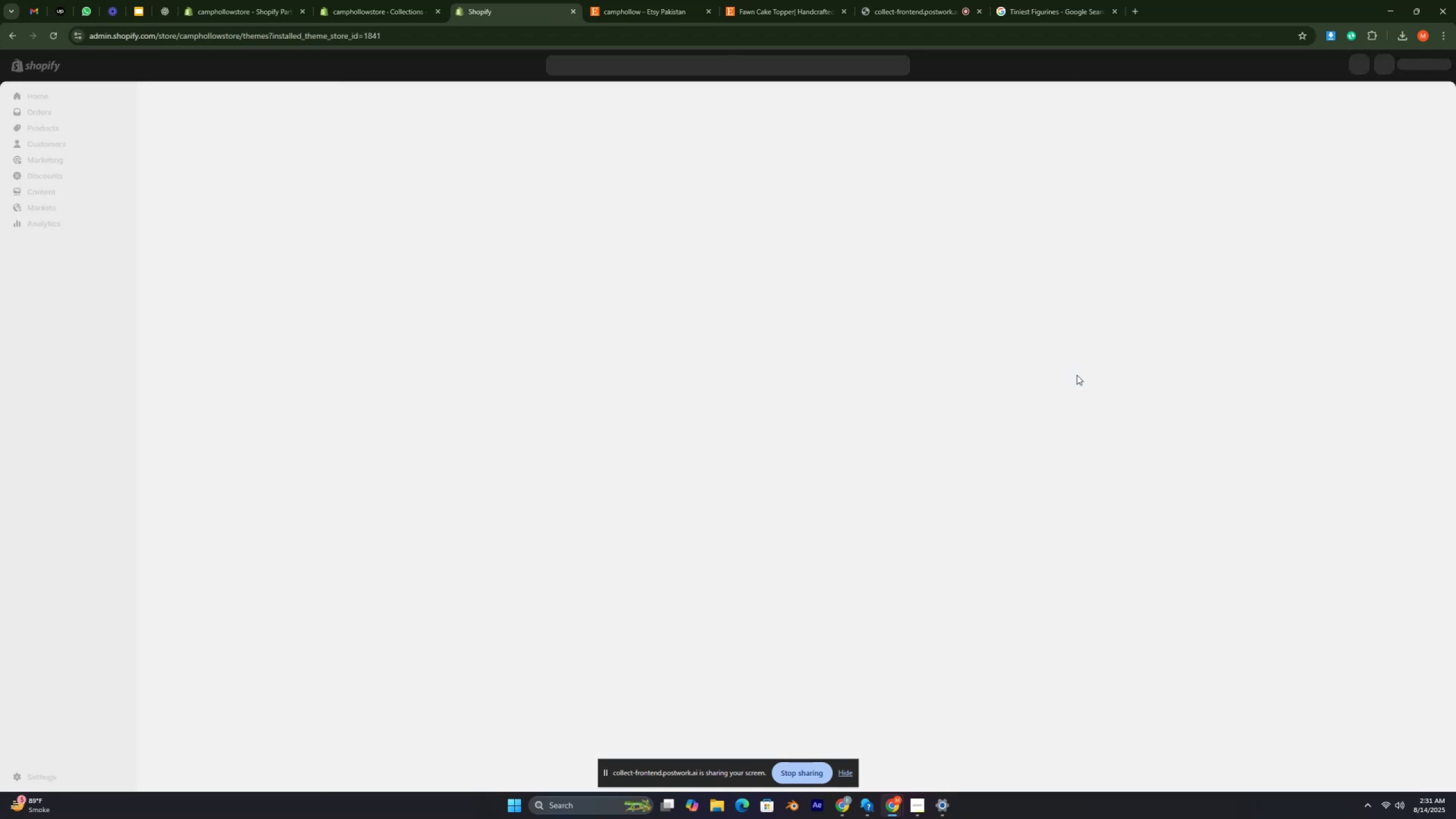 
key(Control+ControlRight)
 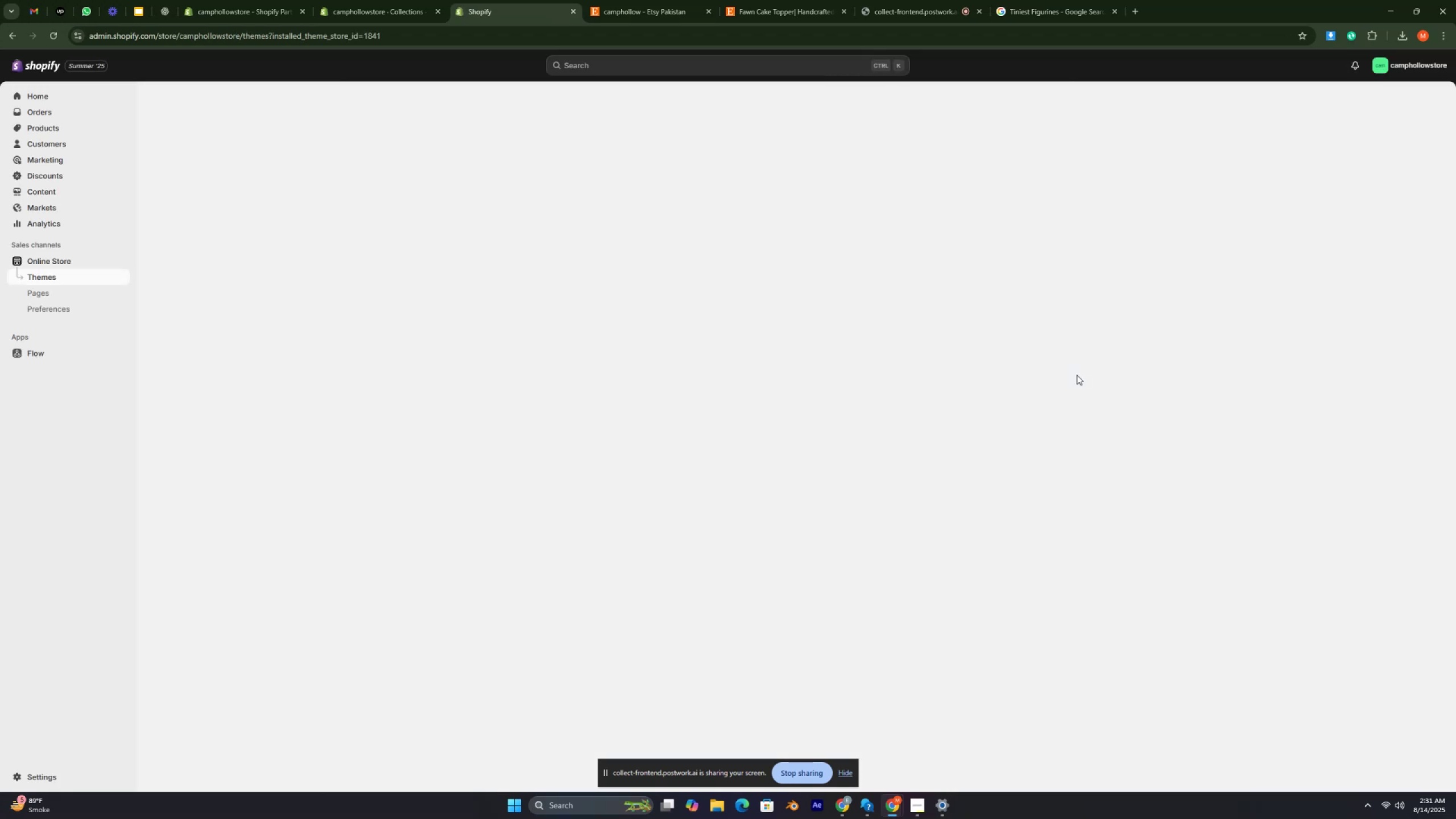 
key(Control+ControlRight)
 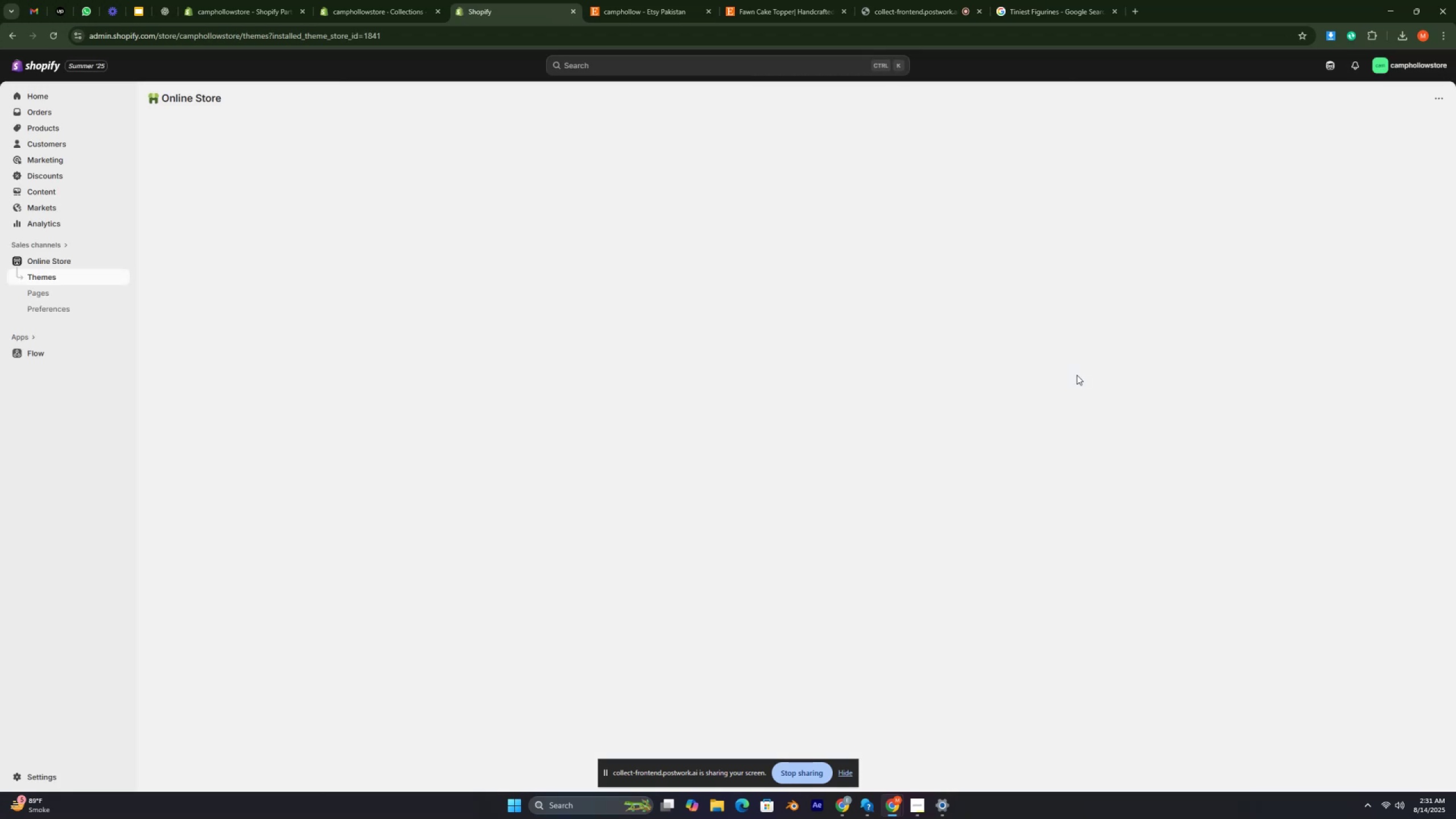 
key(Control+ControlRight)
 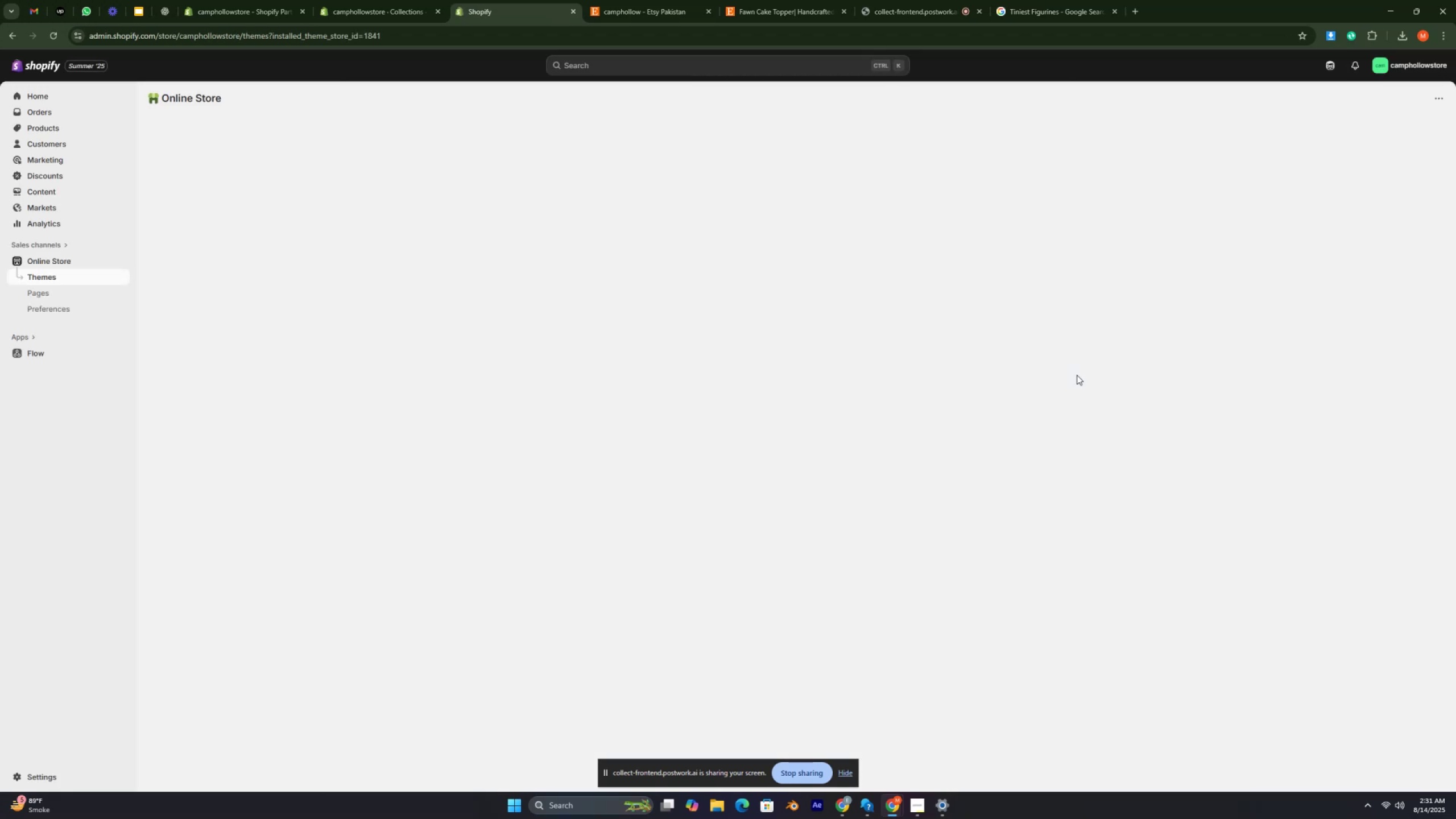 
key(Control+ControlRight)
 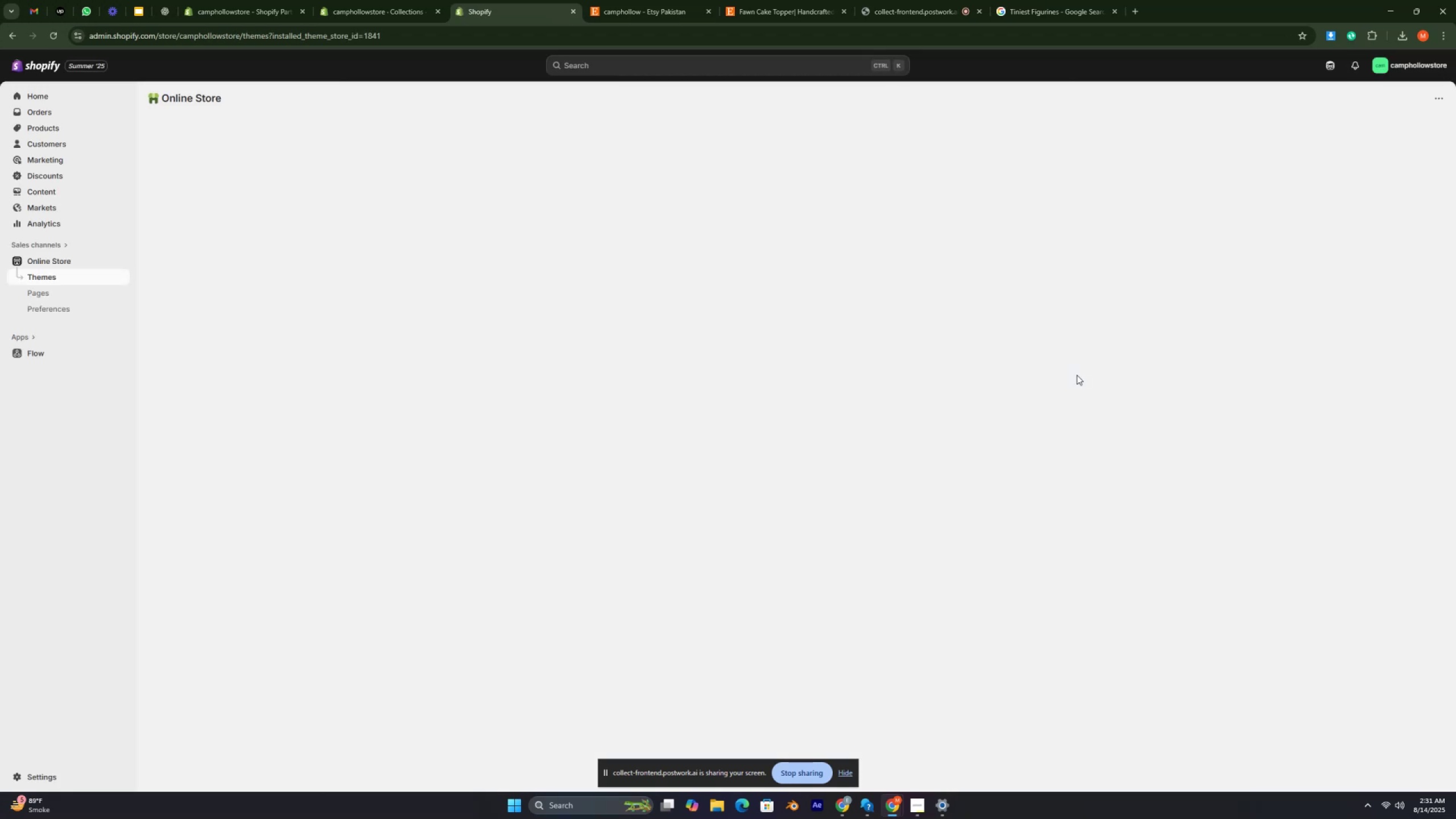 
key(Control+ControlRight)
 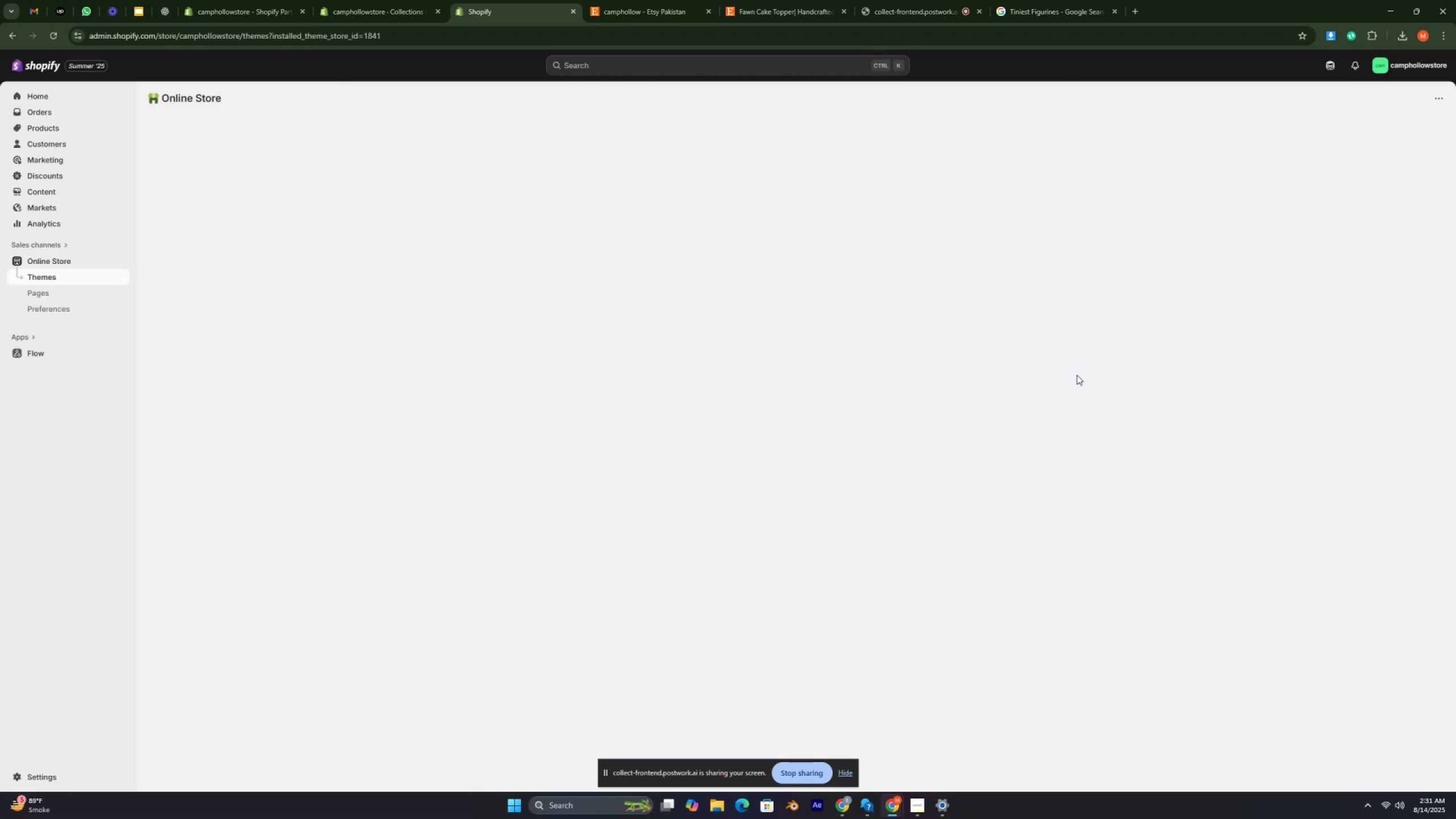 
key(Control+ControlRight)
 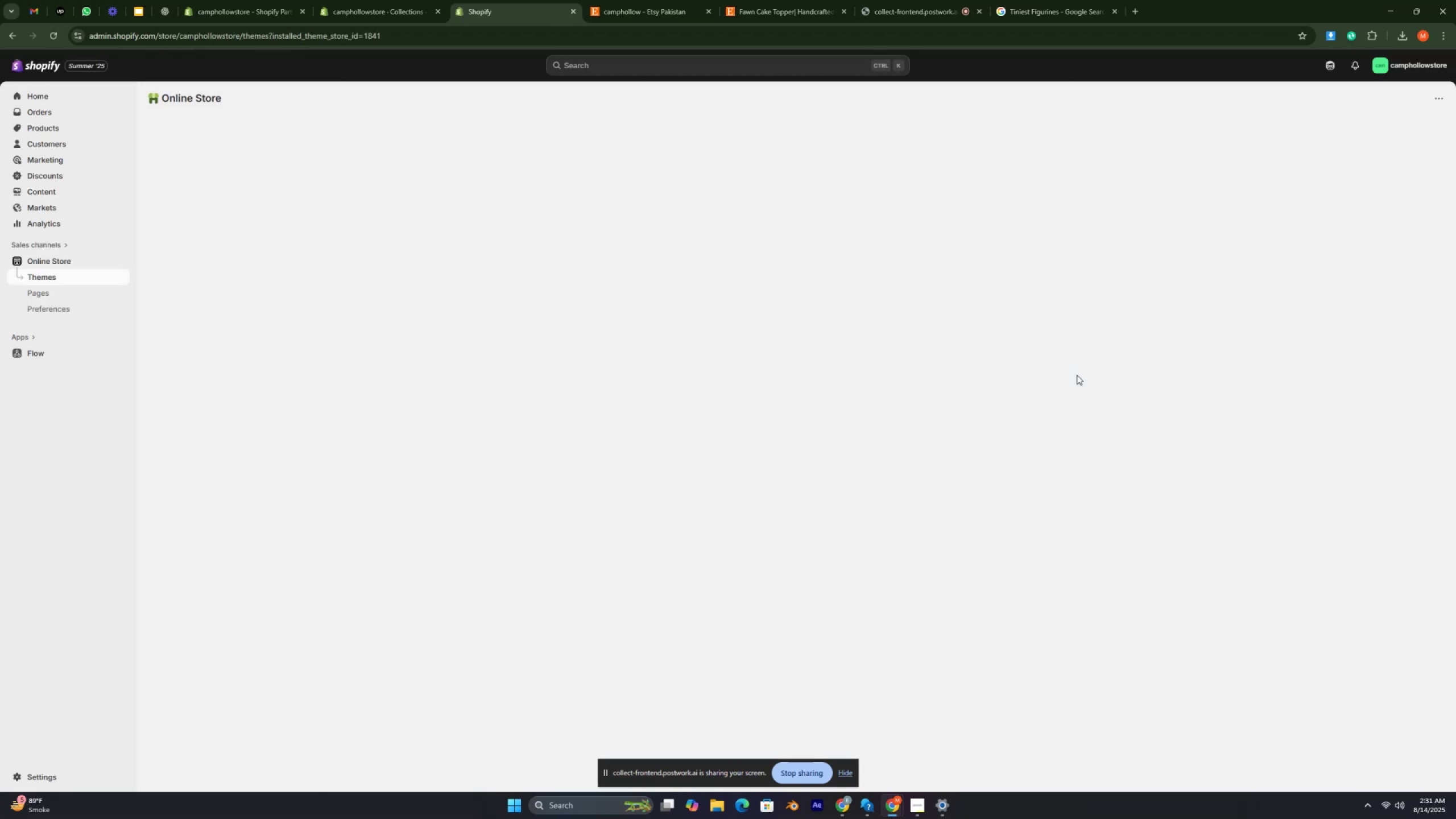 
key(Control+ControlRight)
 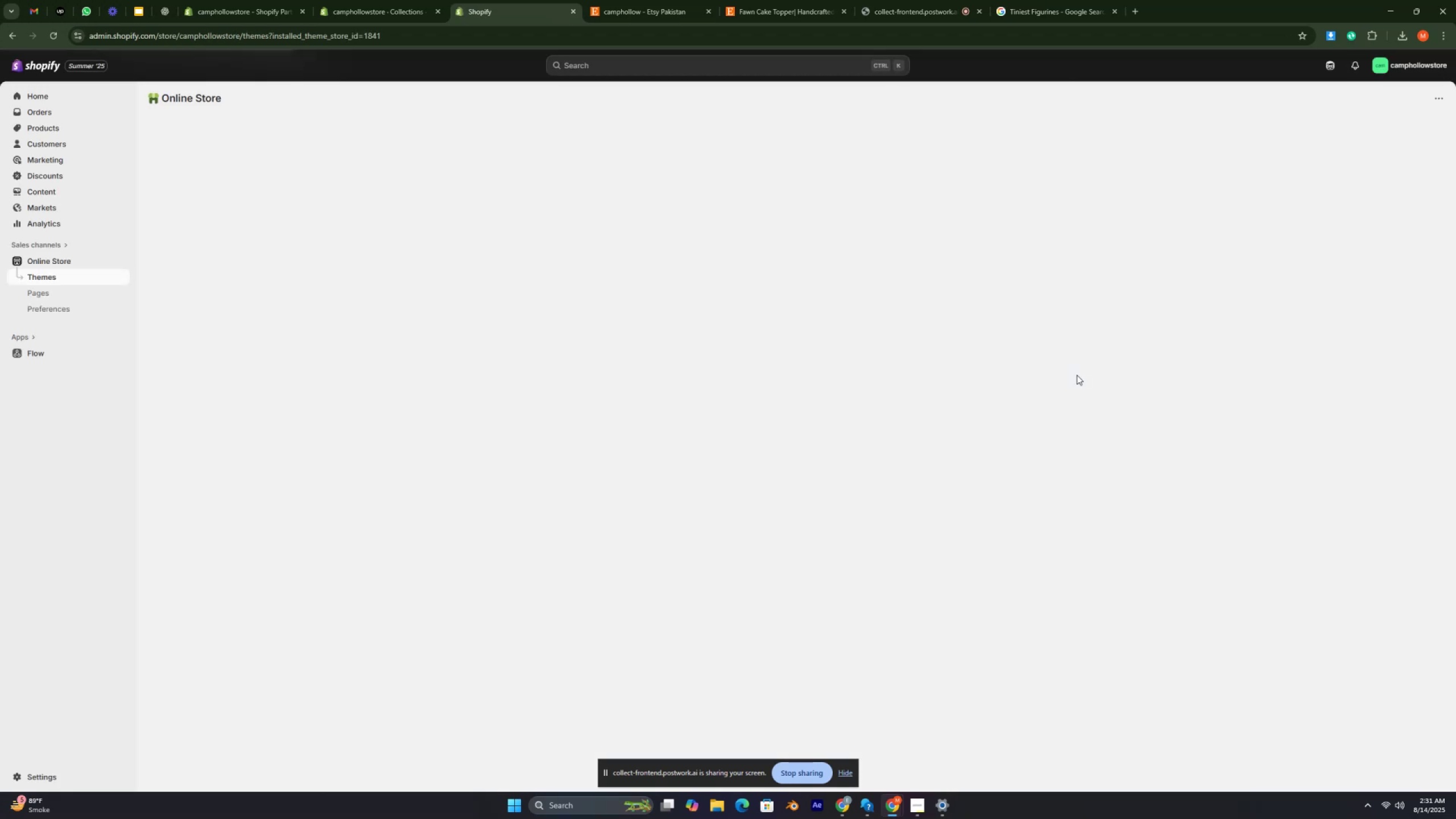 
key(Control+ControlRight)
 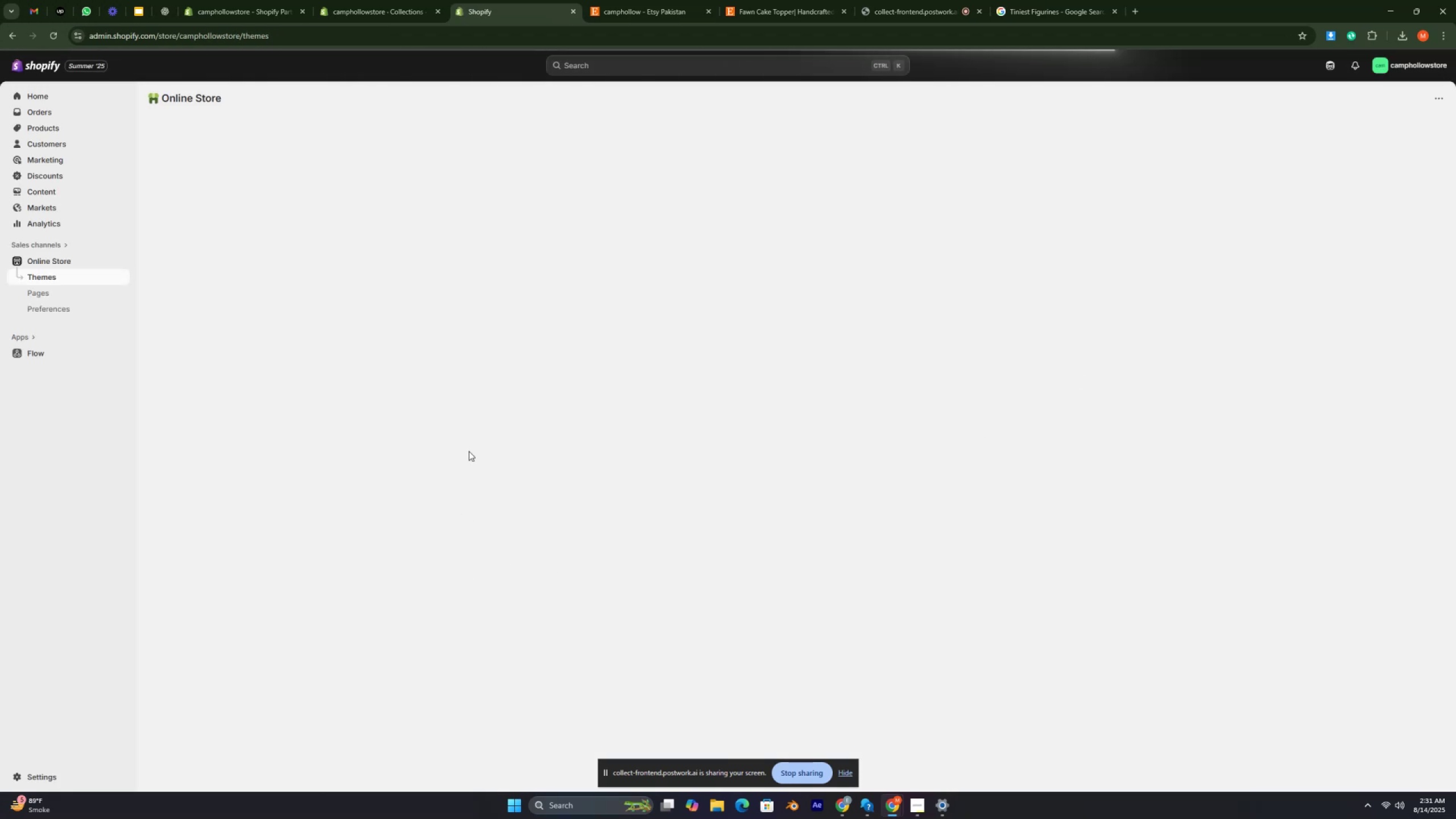 
key(Control+ControlRight)
 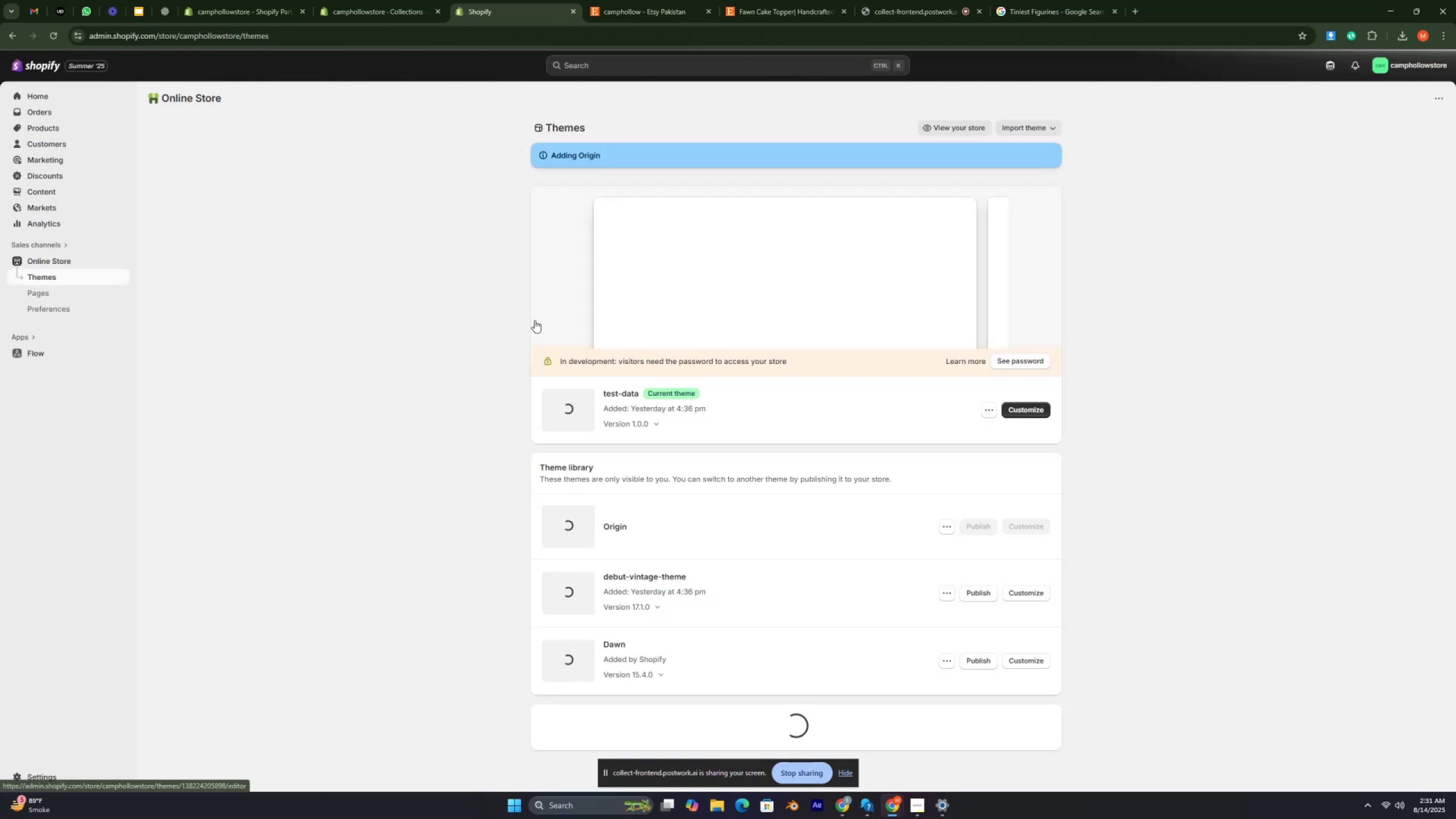 
key(Control+ControlRight)
 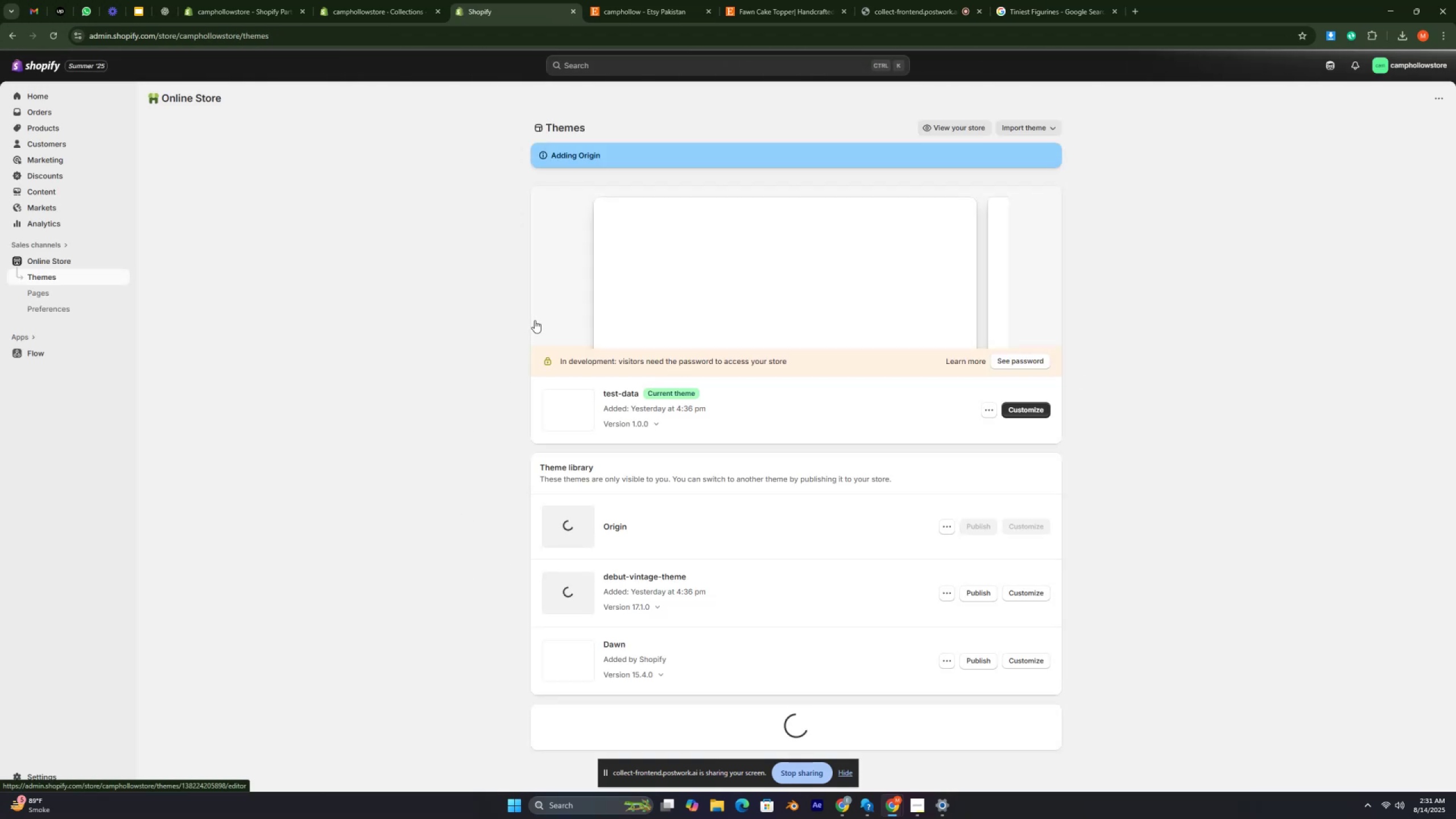 
key(Control+ControlRight)
 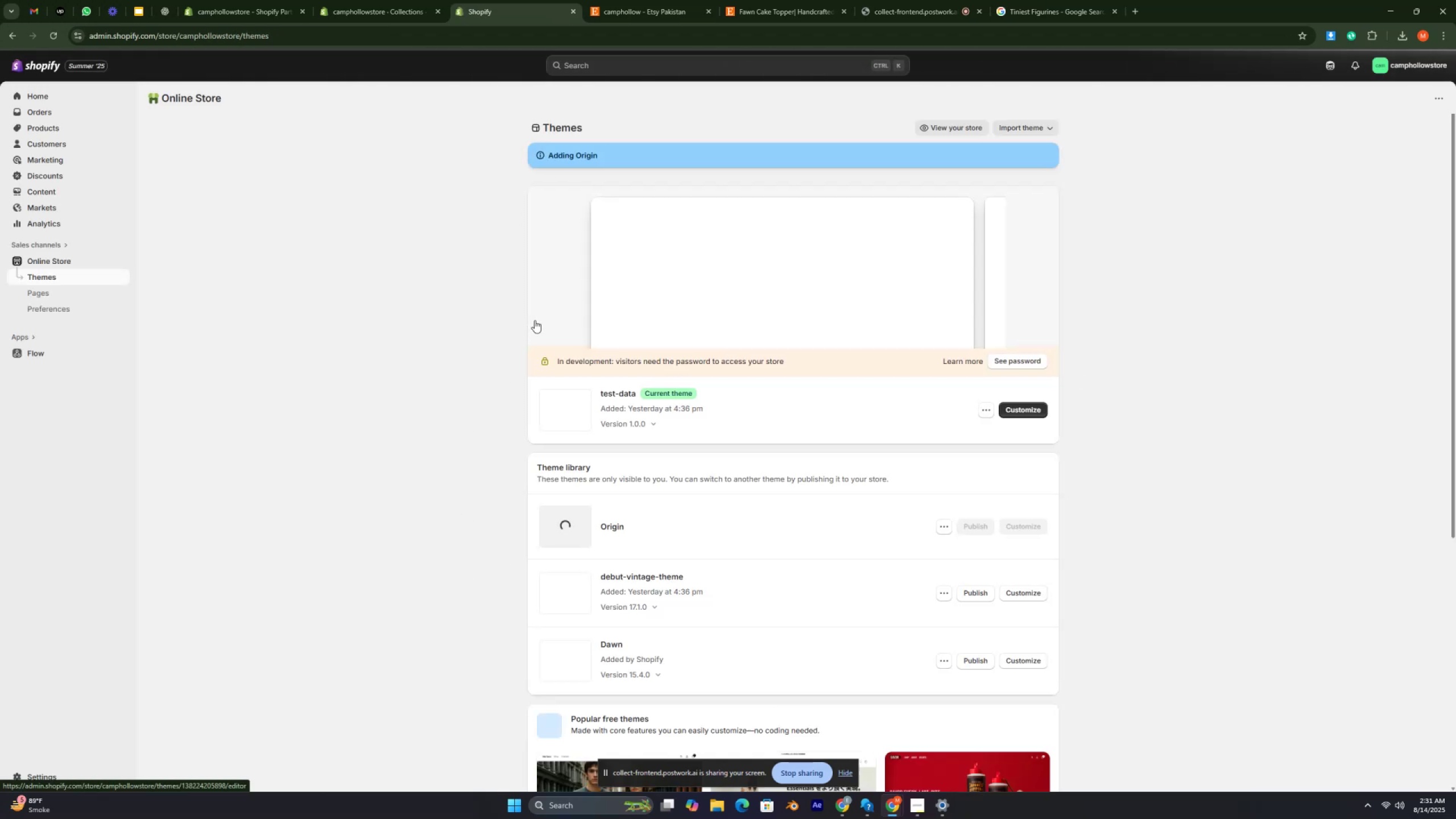 
key(Control+ControlRight)
 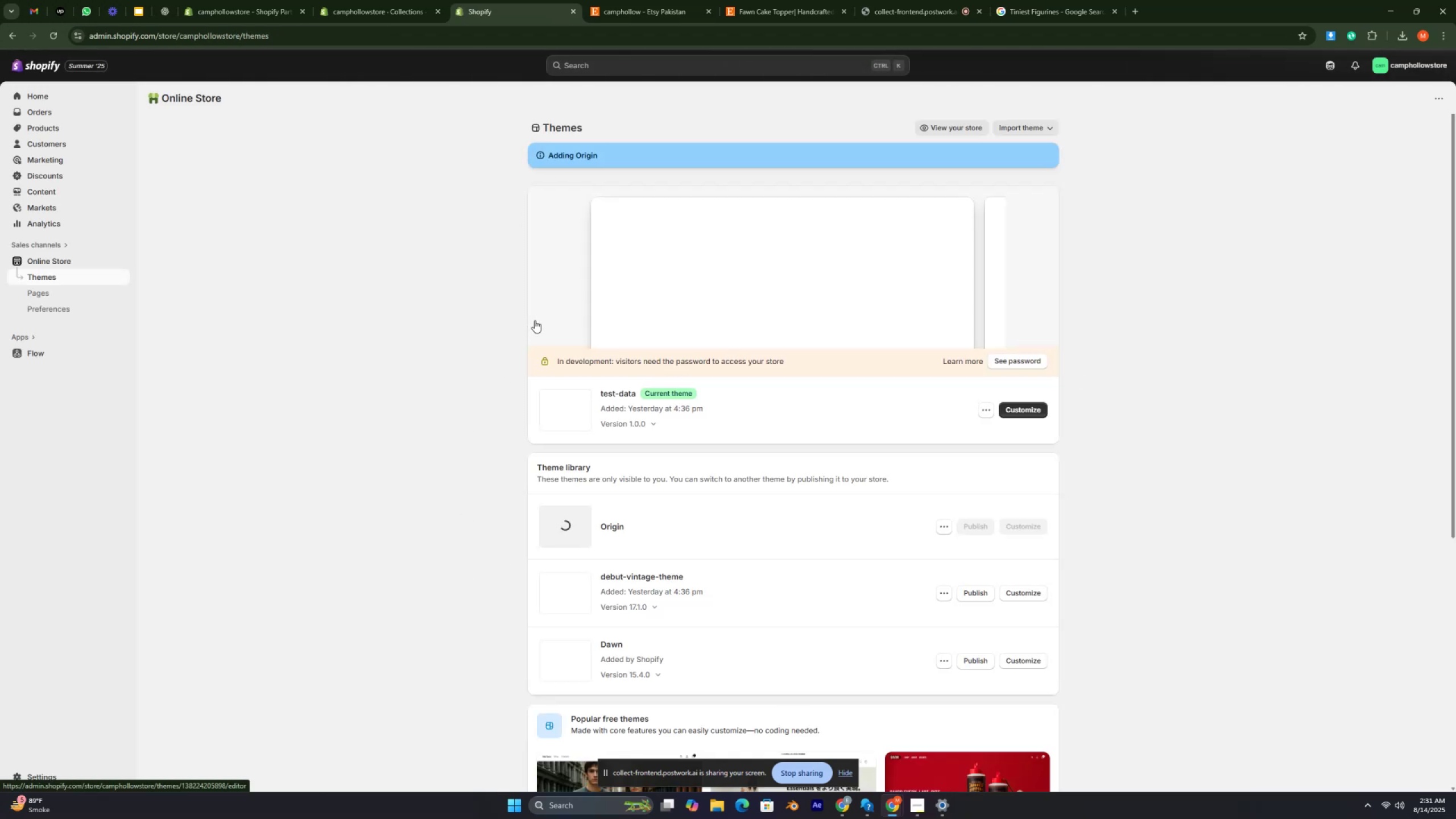 
key(Control+ControlRight)
 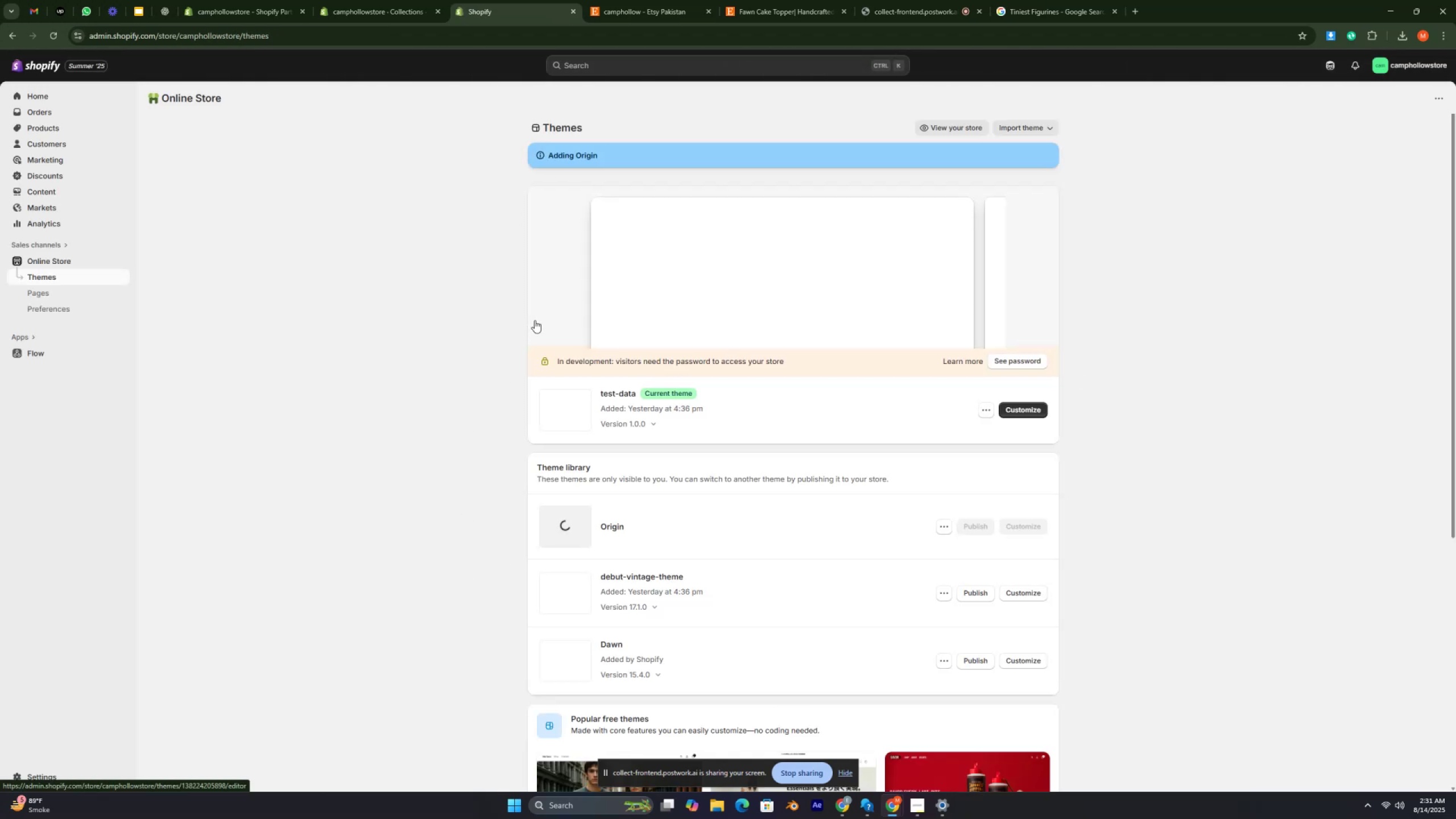 
key(Control+ControlRight)
 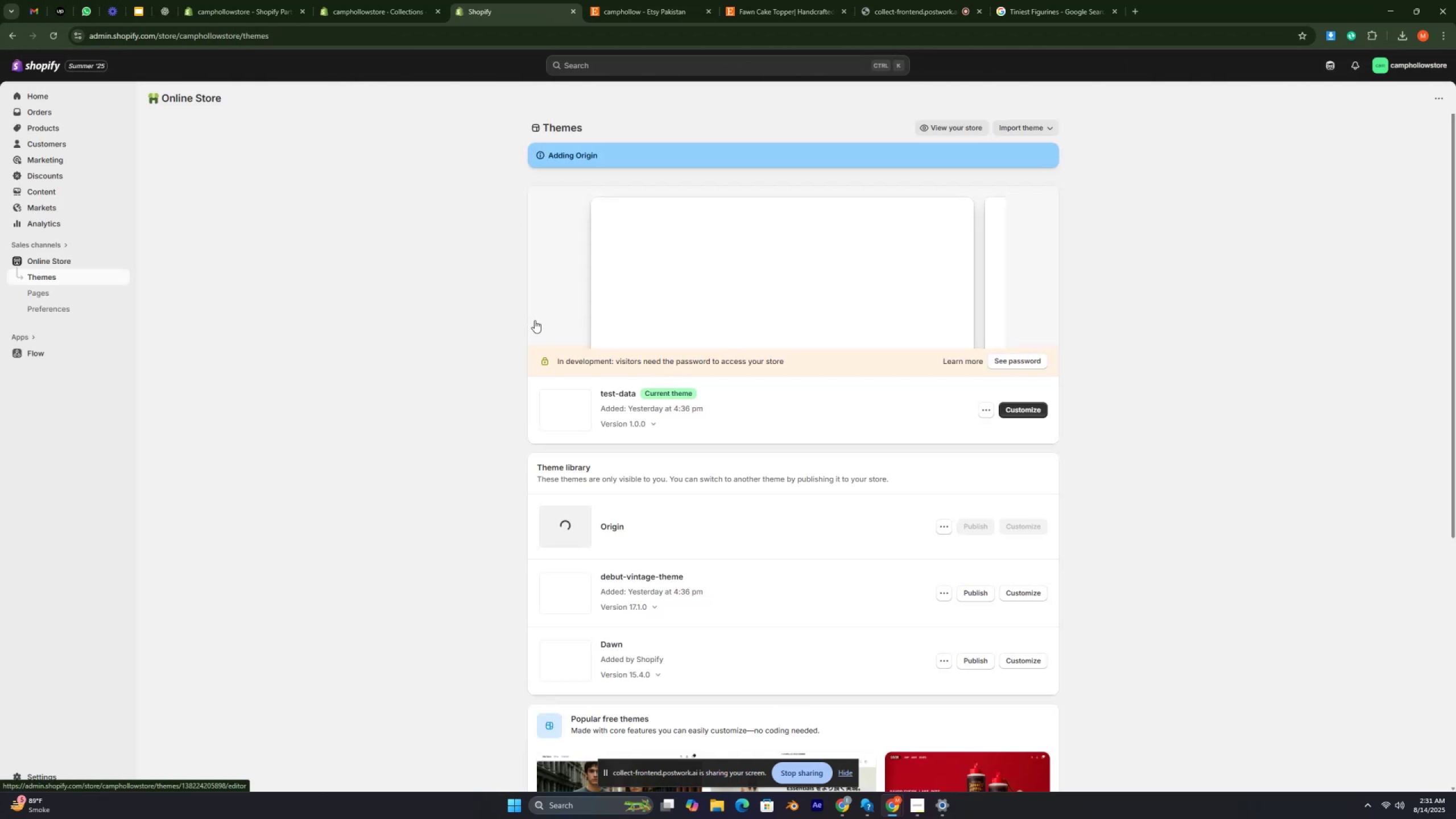 
key(Control+ControlRight)
 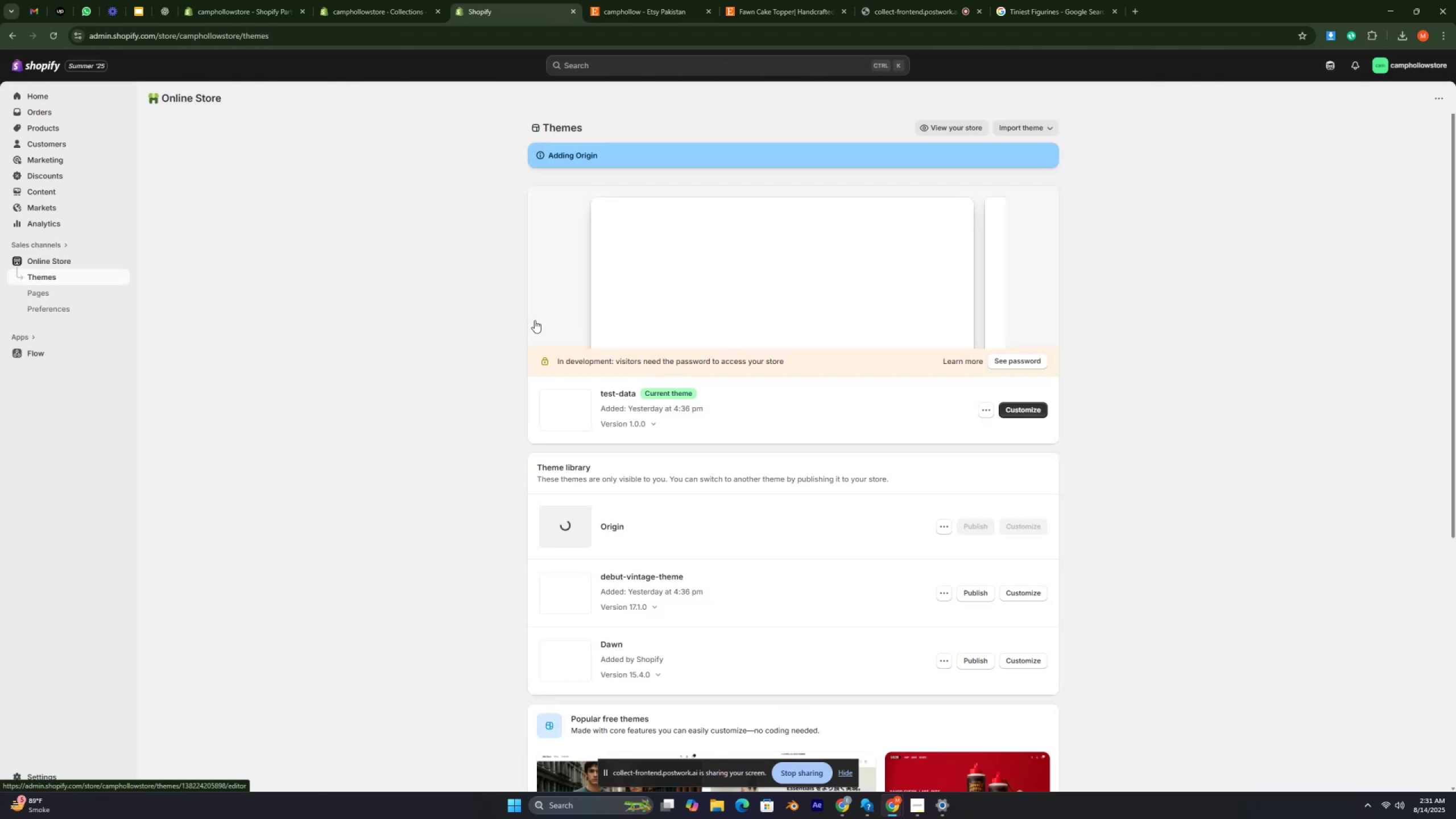 
key(Control+ControlRight)
 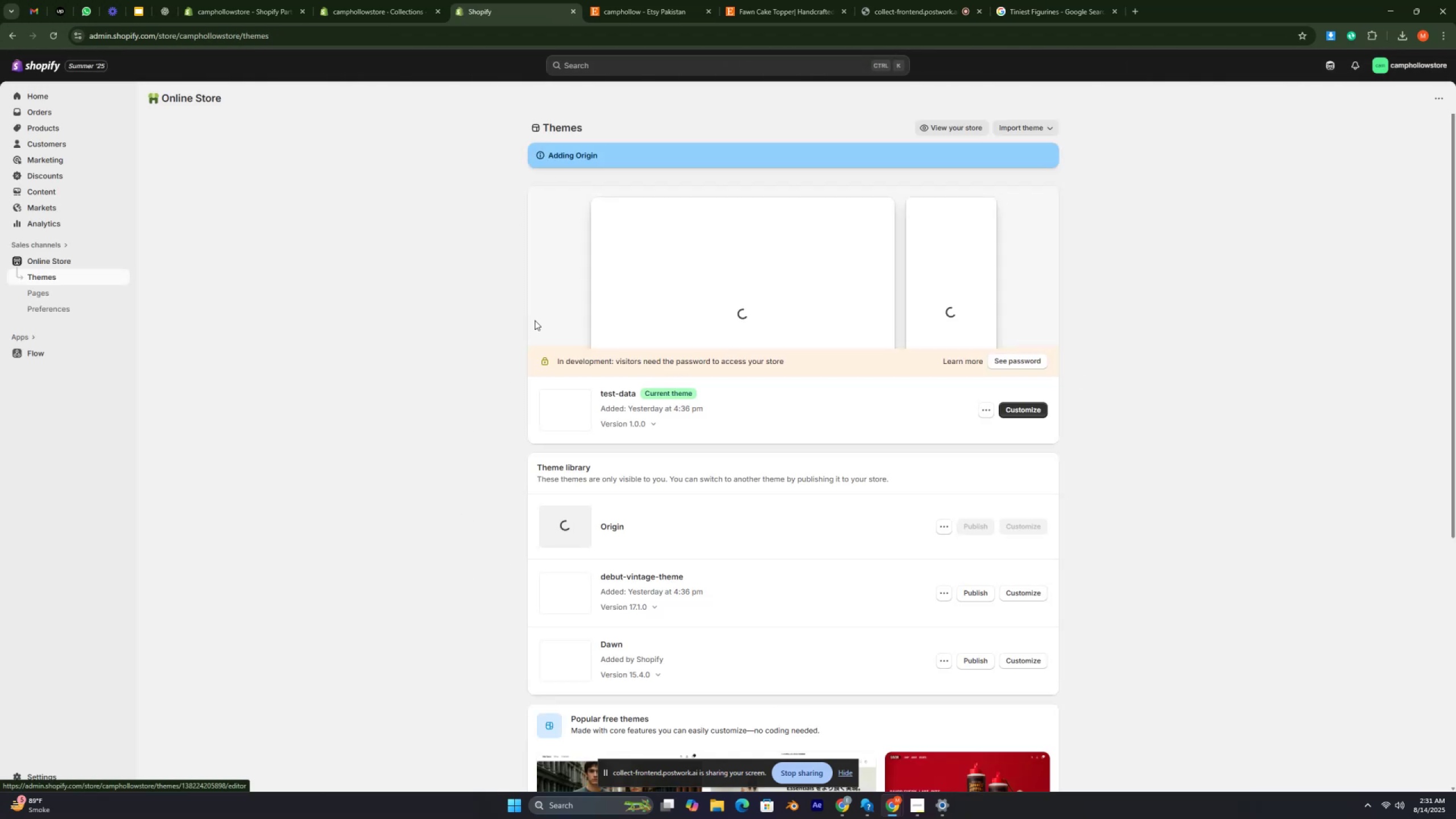 
key(Control+ControlRight)
 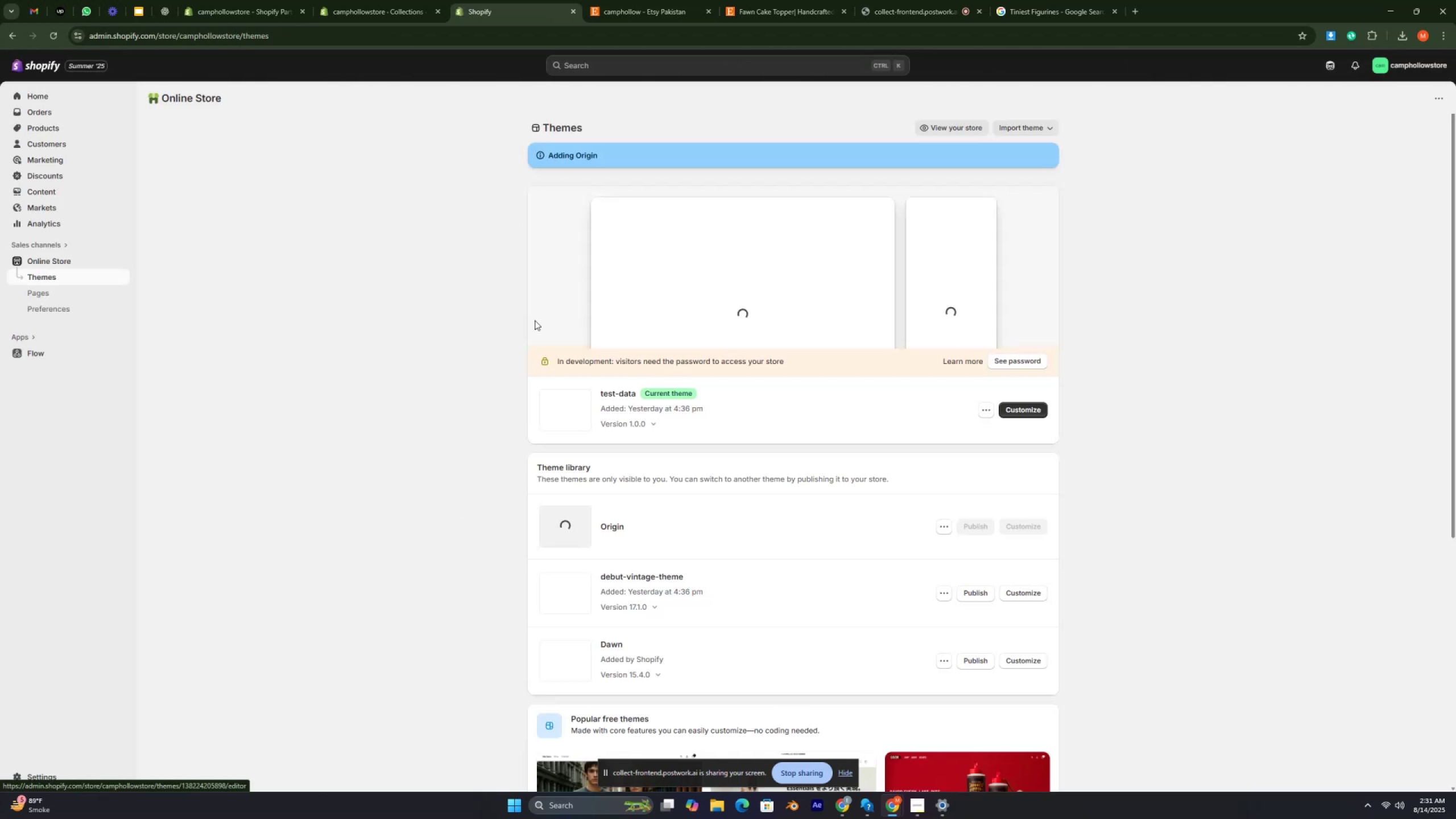 
key(Control+ControlRight)
 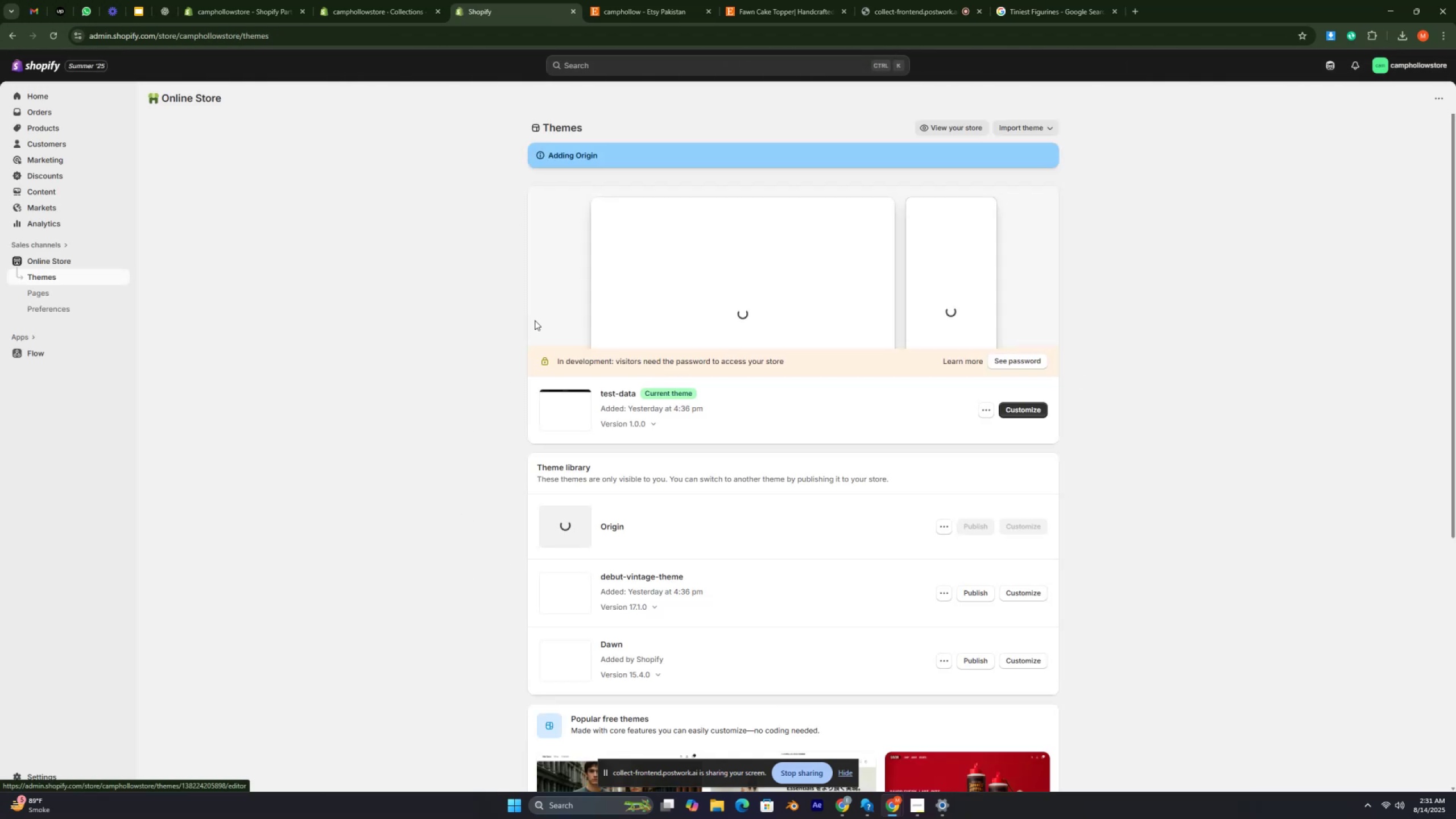 
key(Control+ControlRight)
 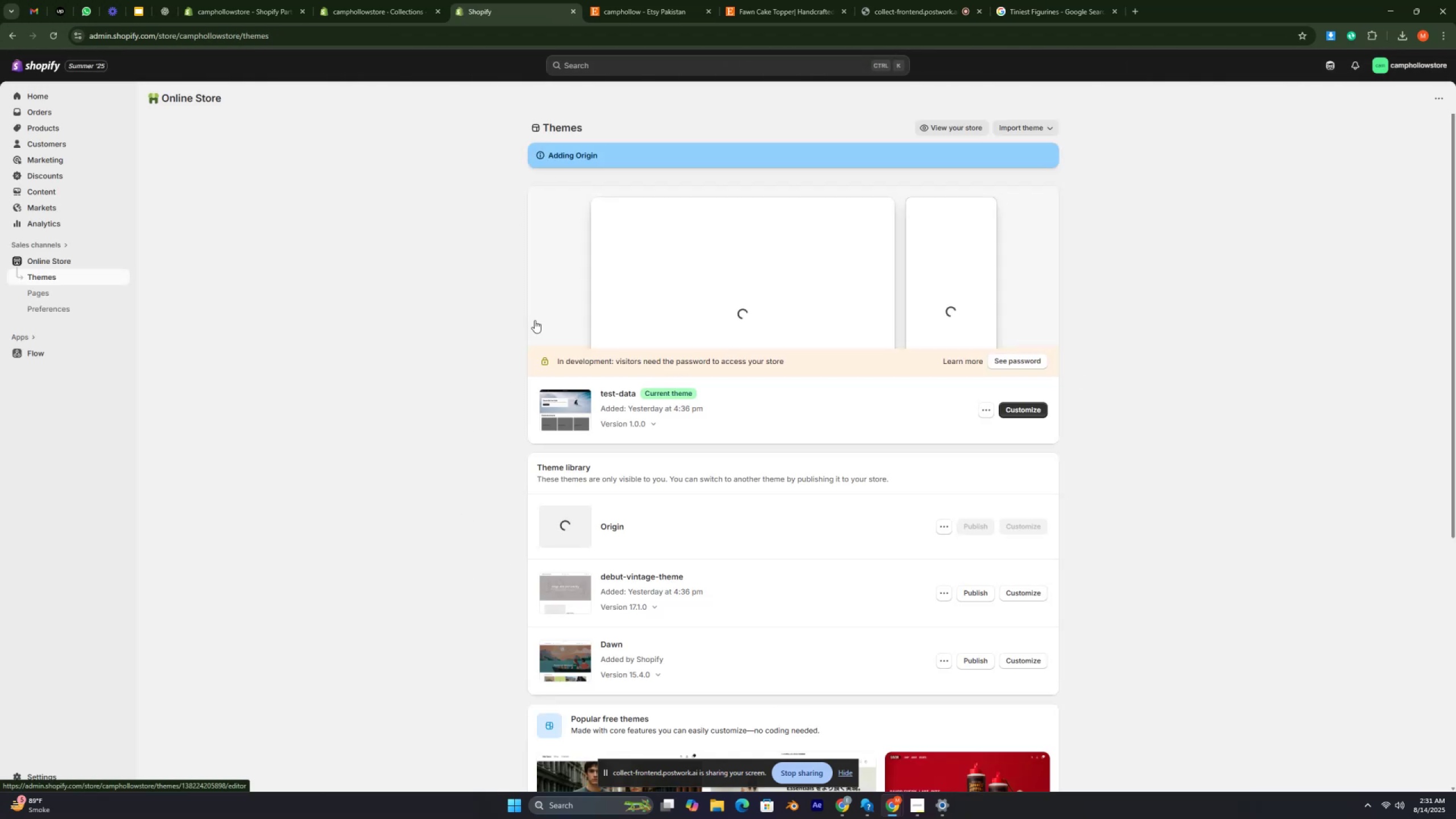 
key(Control+ControlRight)
 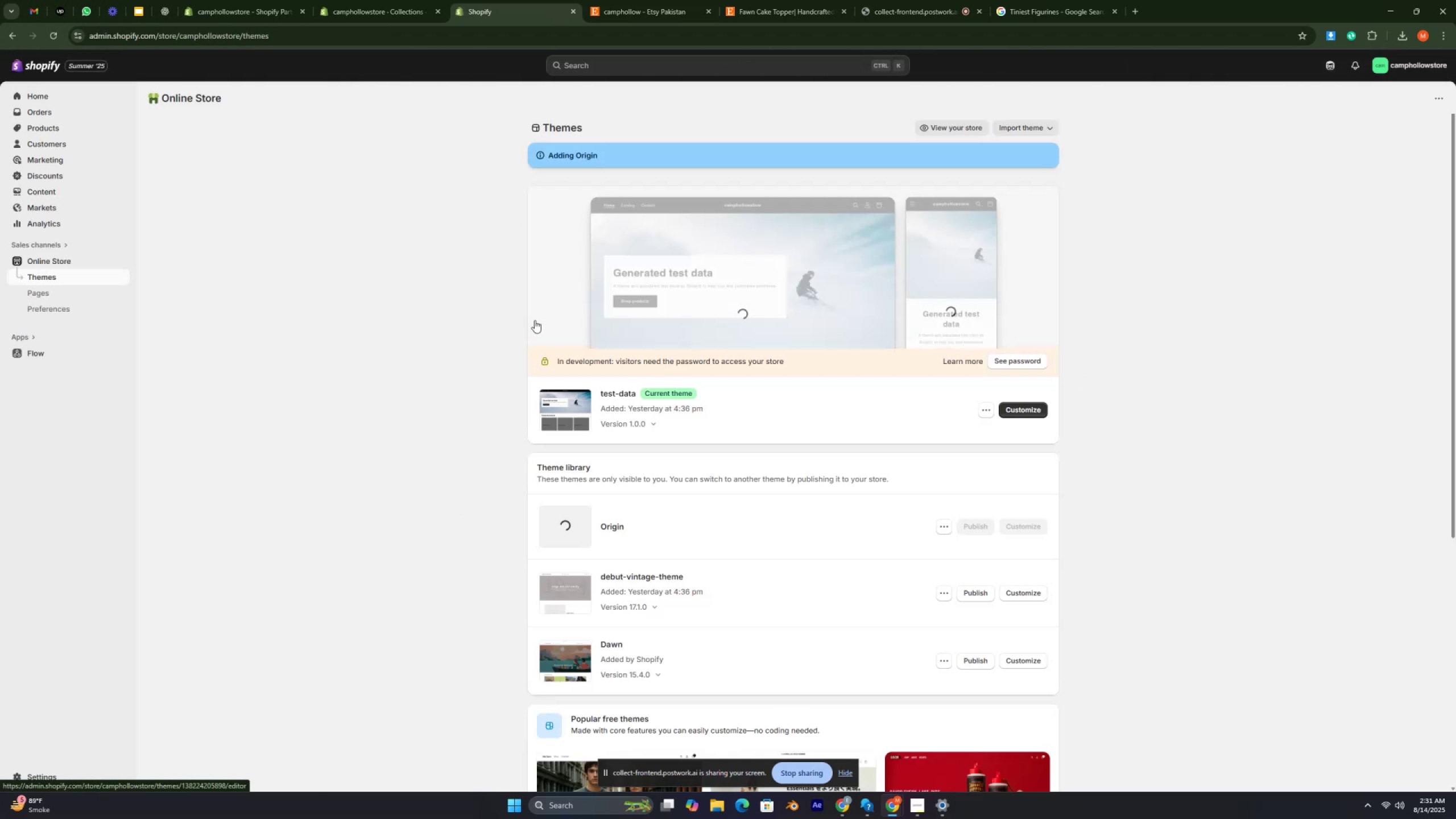 
key(Control+ControlRight)
 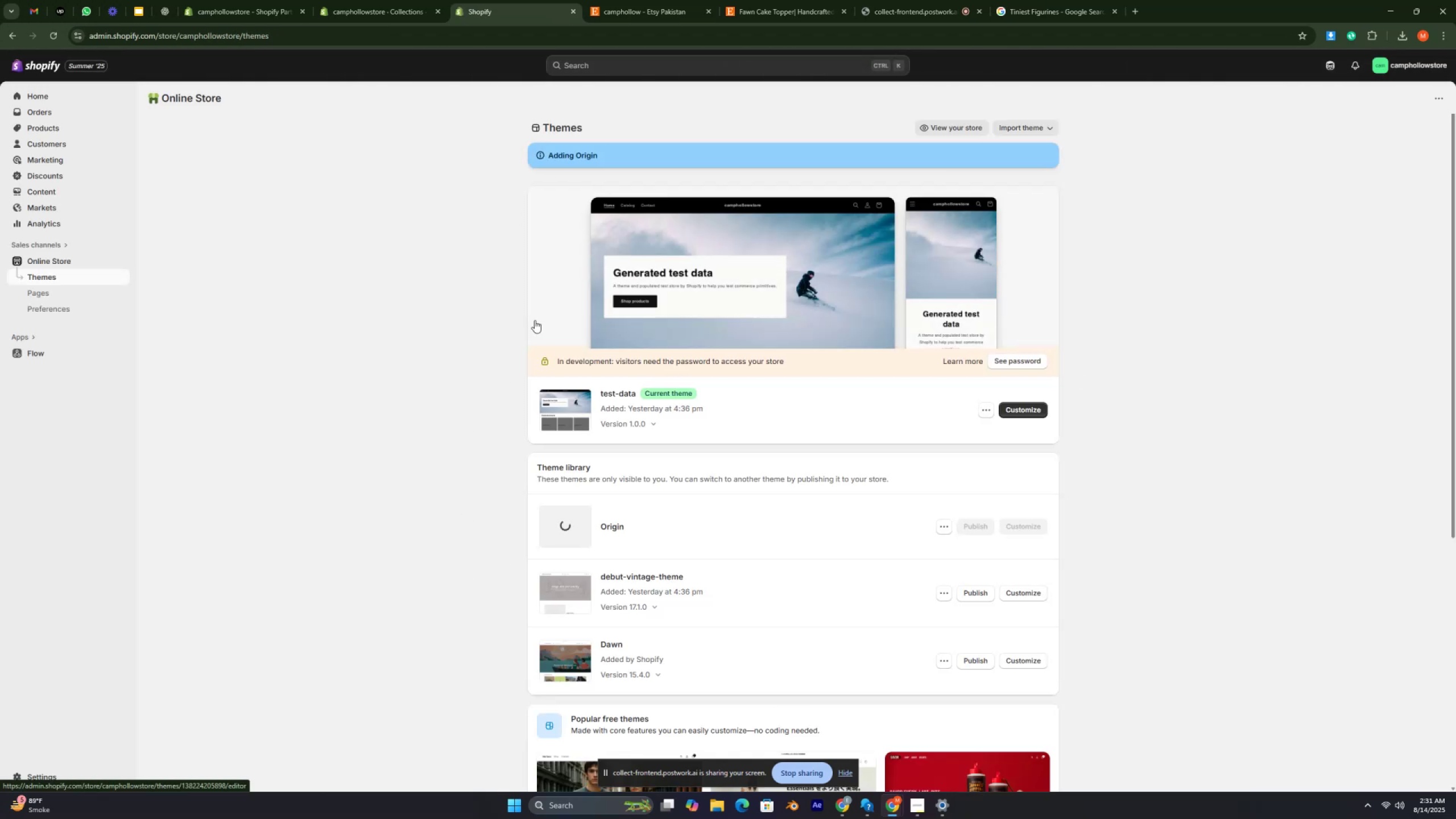 
key(Control+ControlRight)
 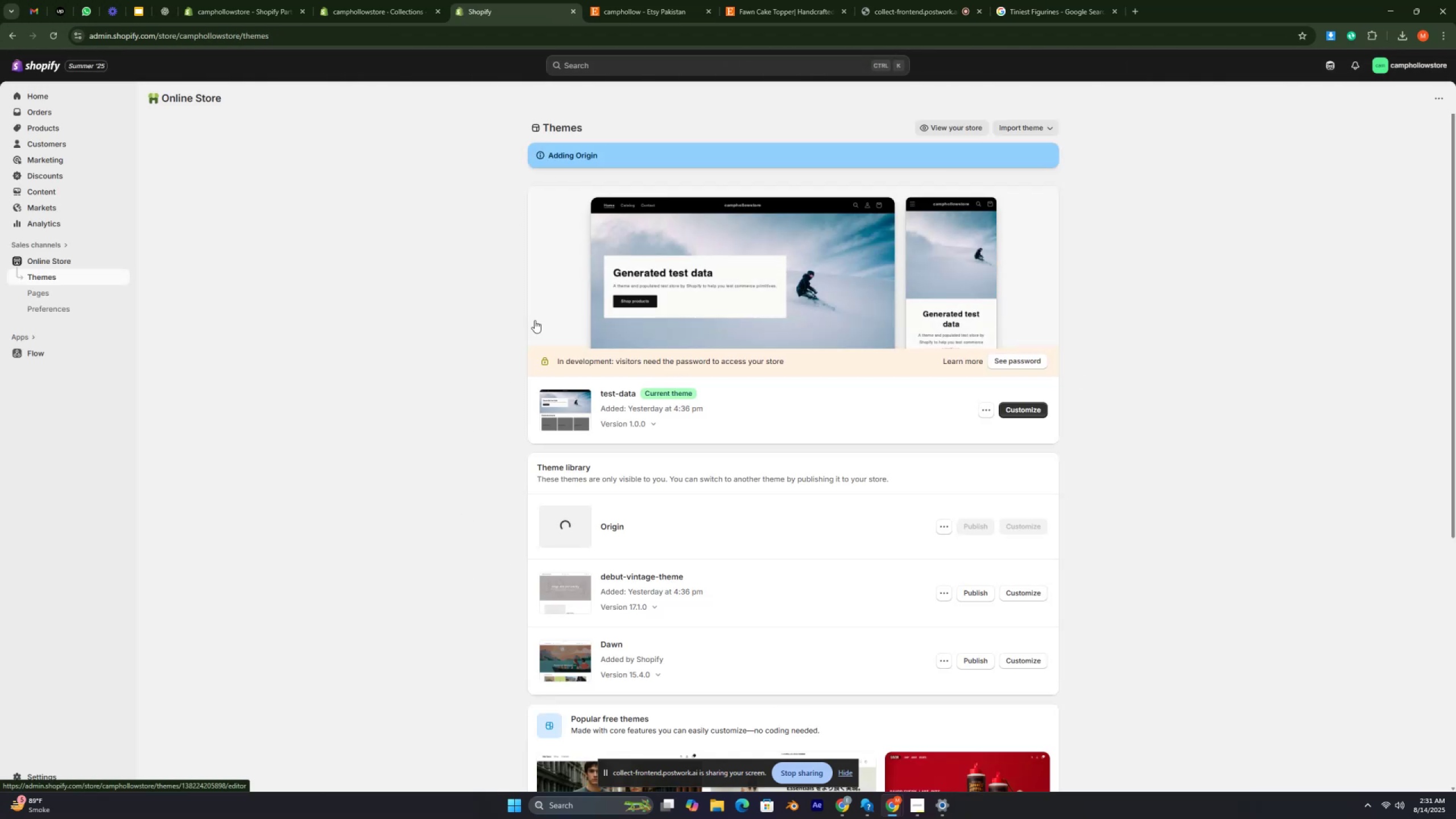 
key(Control+ControlRight)
 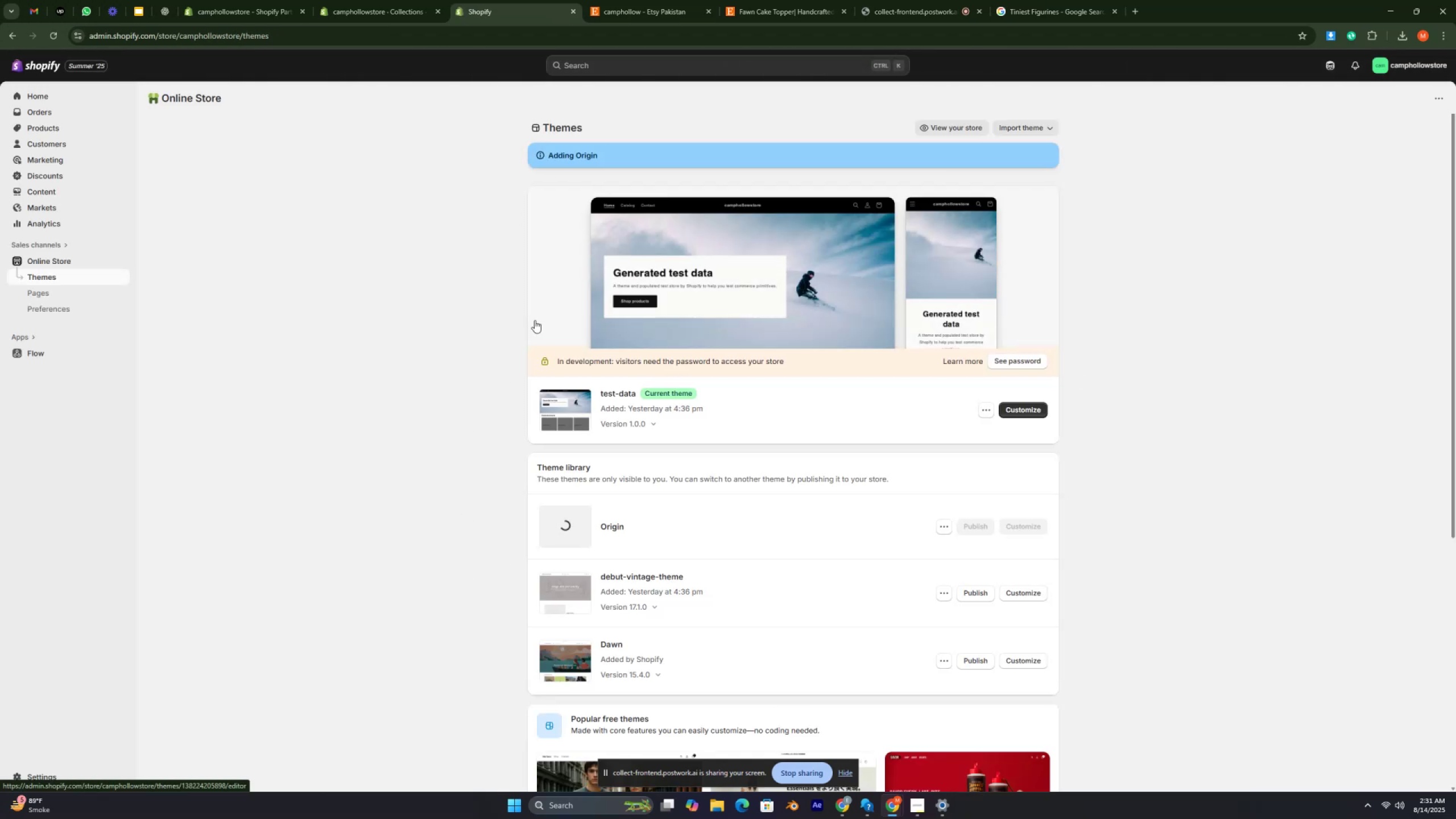 
key(Control+ControlRight)
 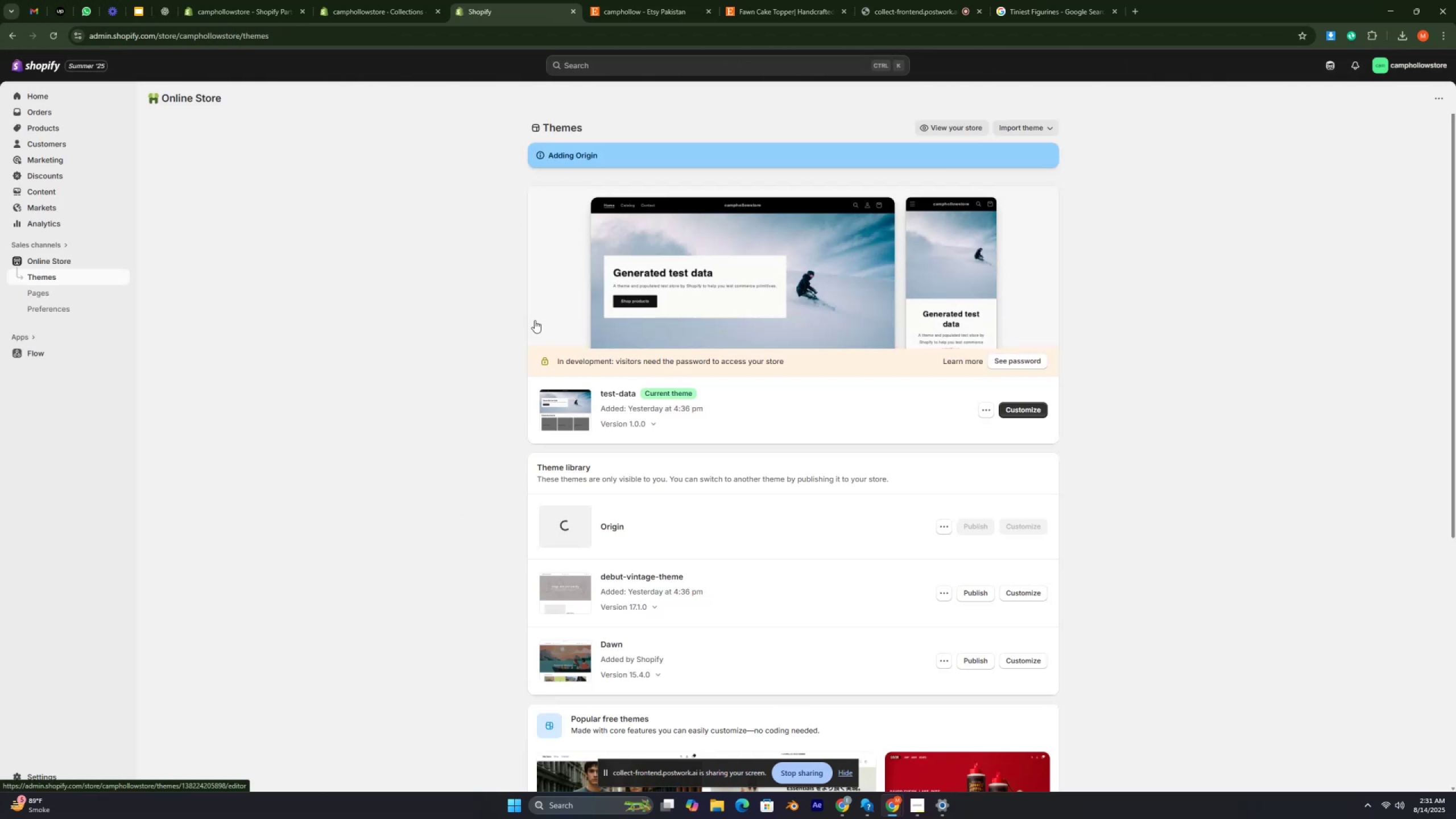 
key(Control+ControlRight)
 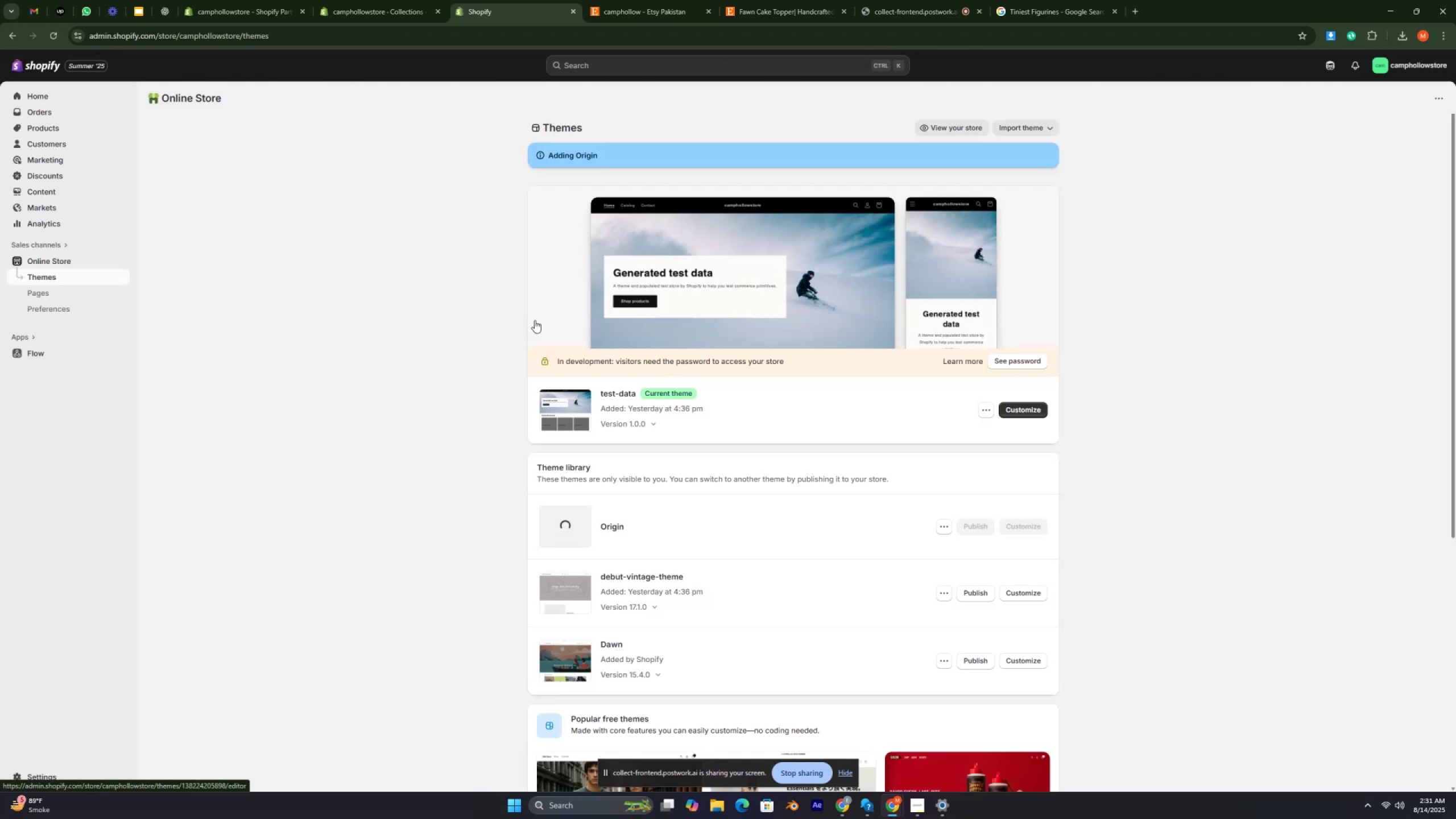 
key(Control+ControlRight)
 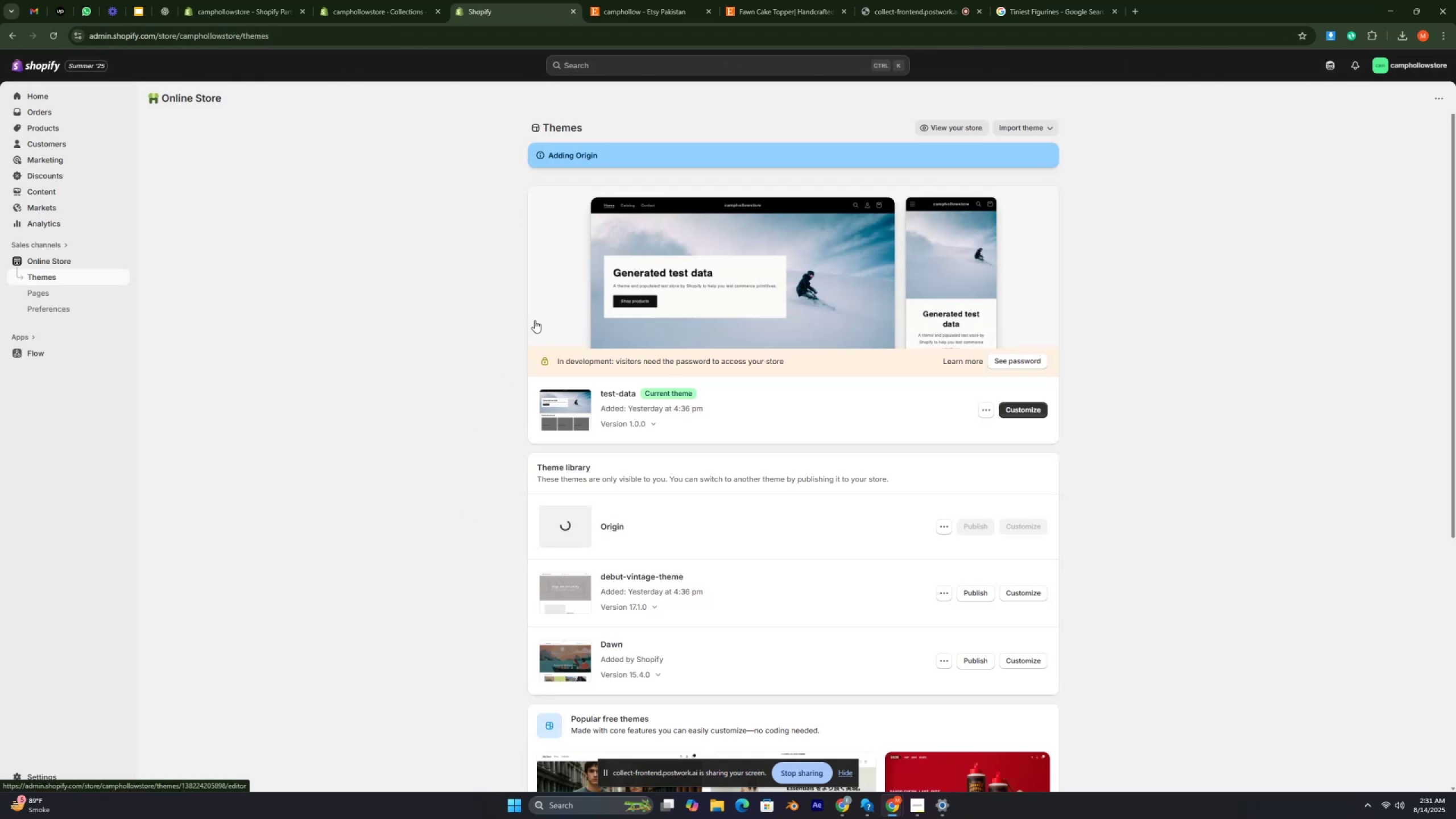 
key(Control+ControlRight)
 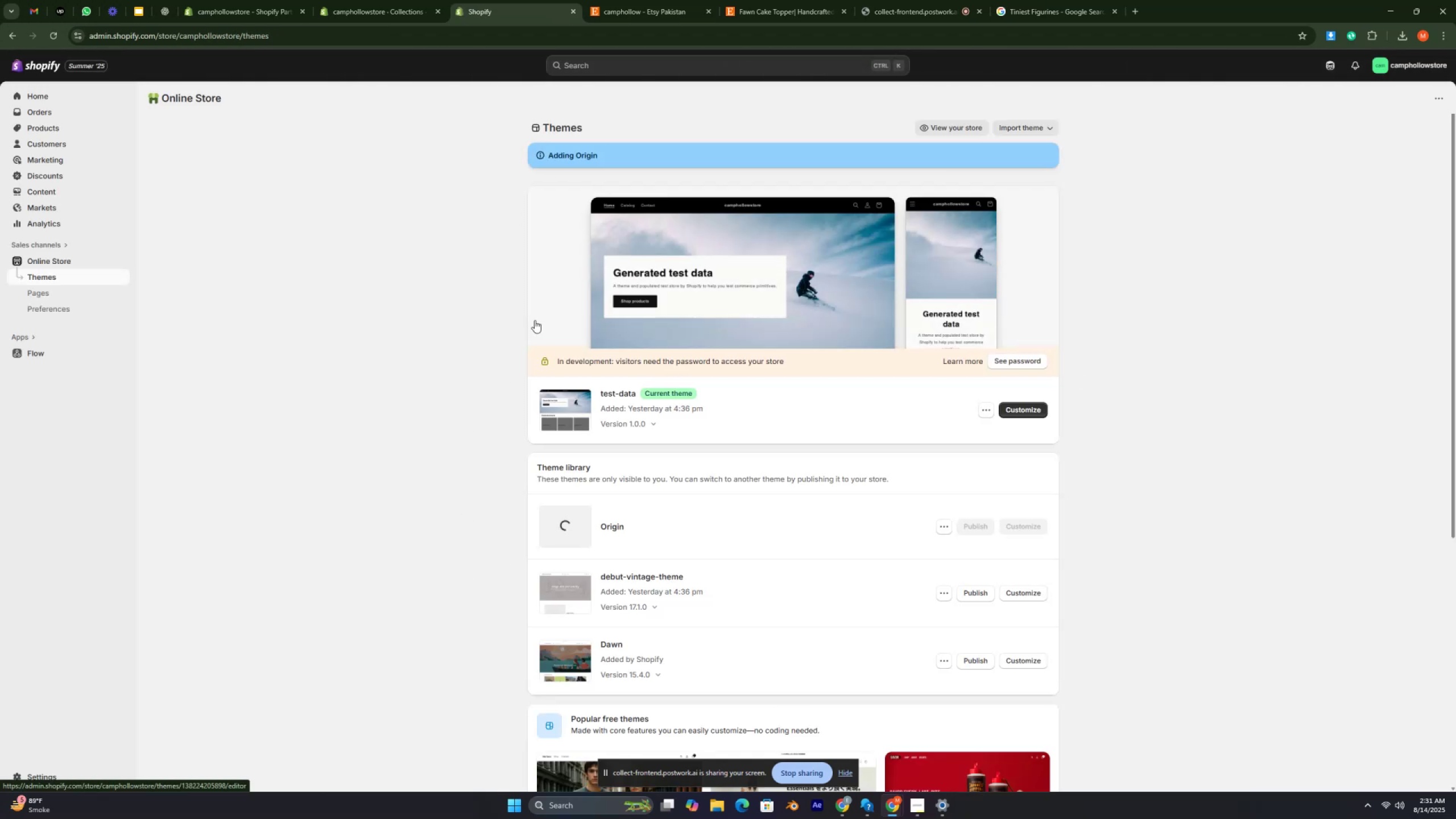 
key(Control+ControlRight)
 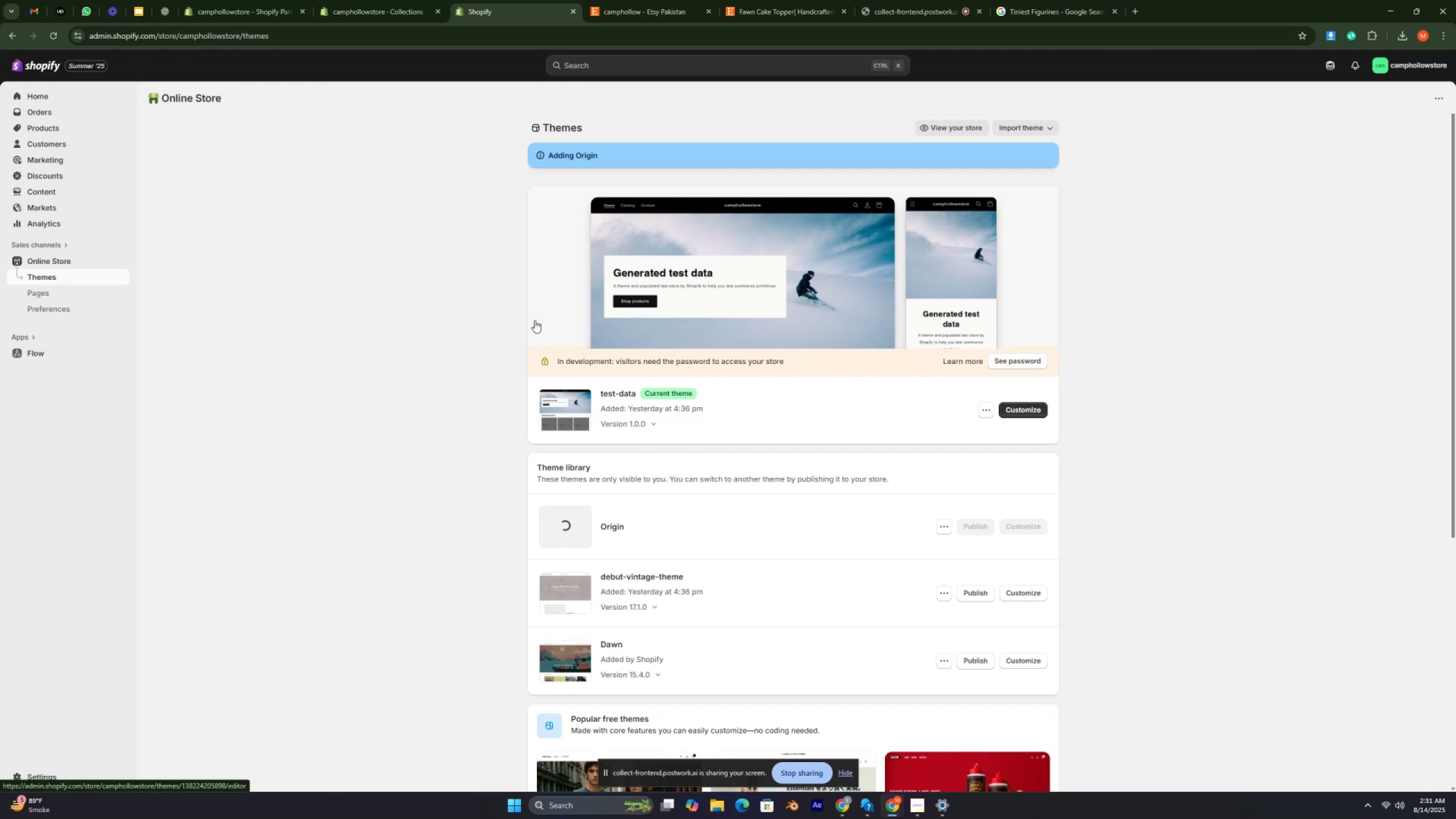 
key(Control+ControlRight)
 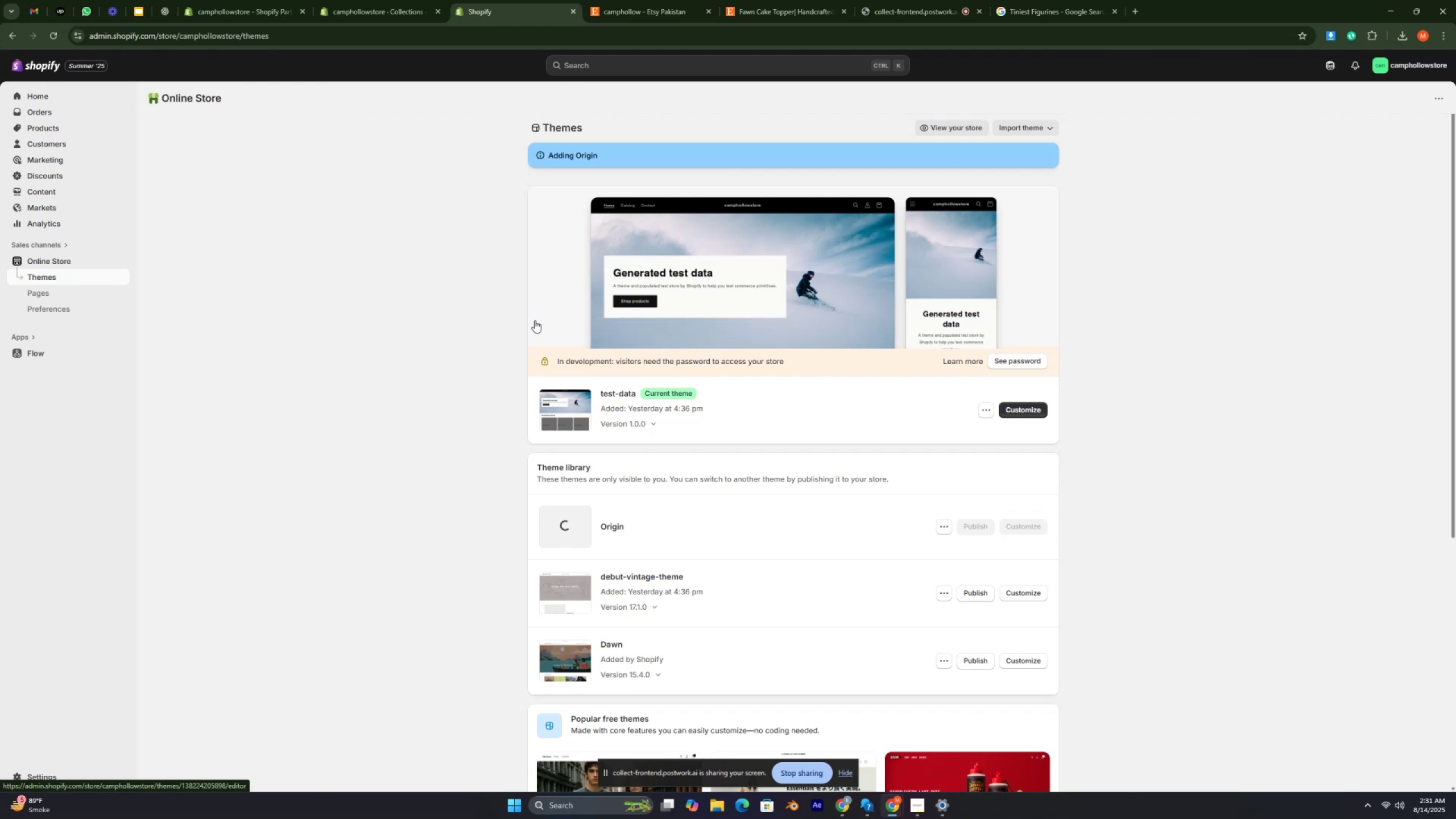 
key(Control+ControlRight)
 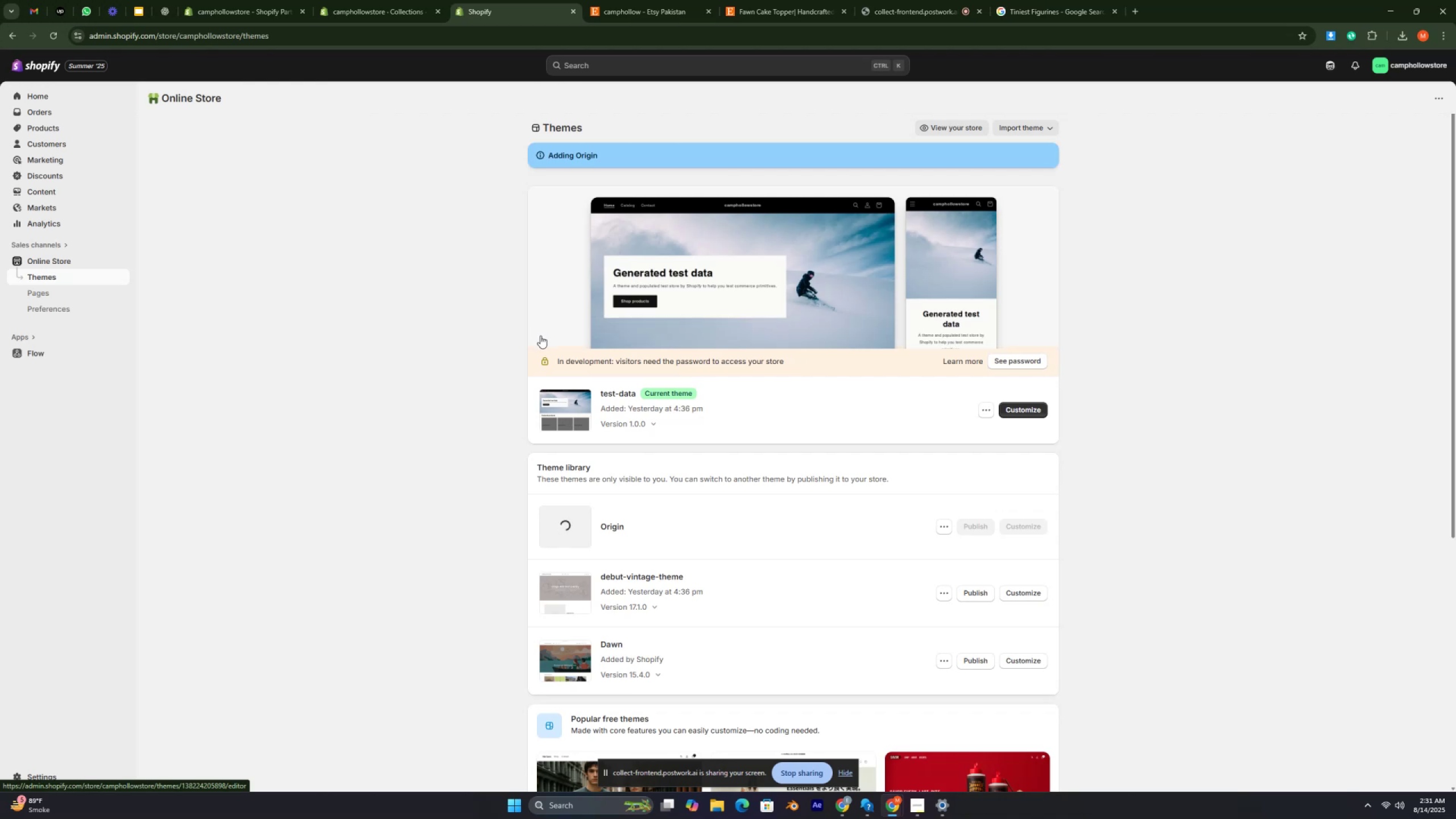 
key(Control+ControlRight)
 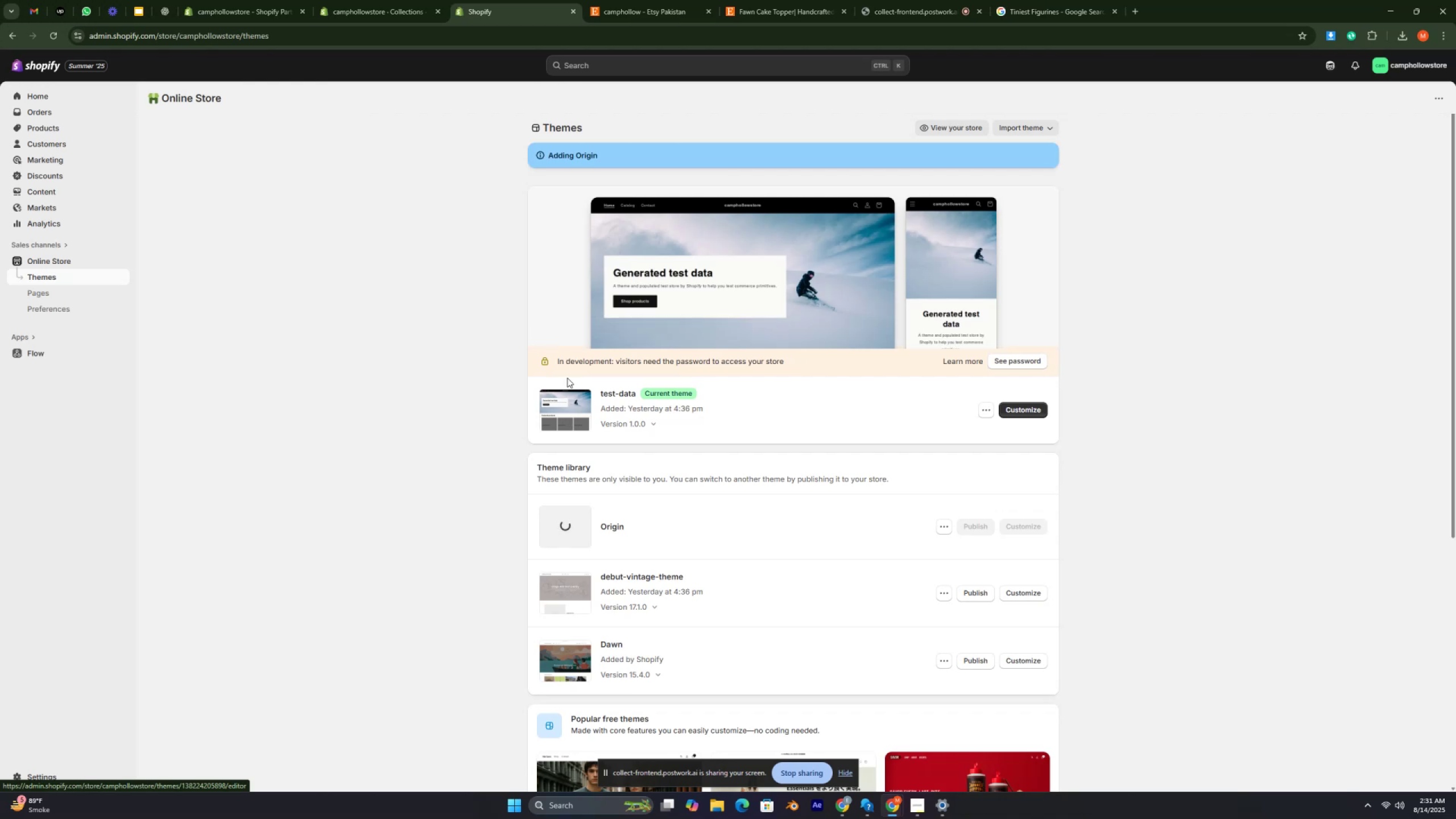 
key(Control+ControlRight)
 